 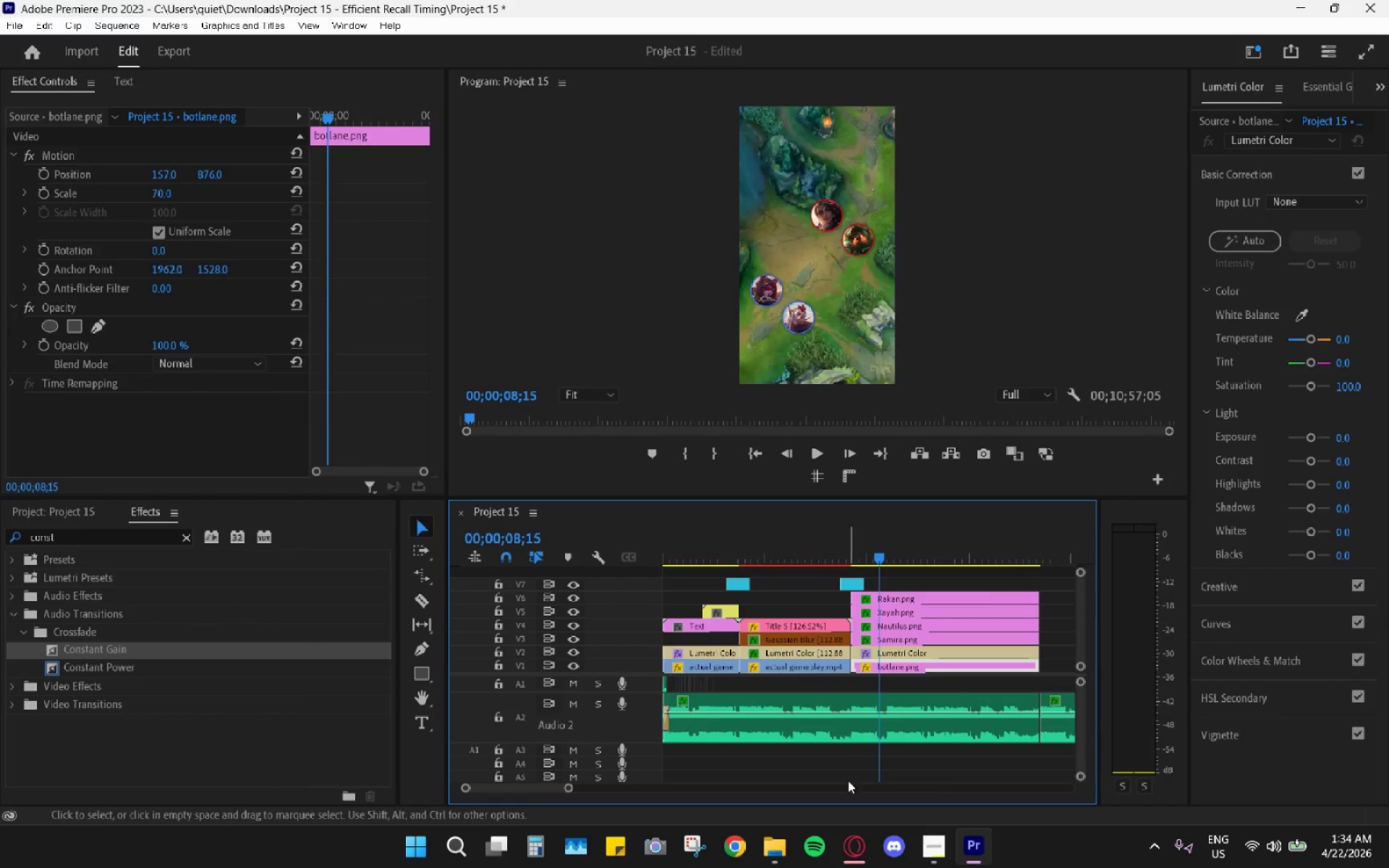 
left_click([867, 830])
 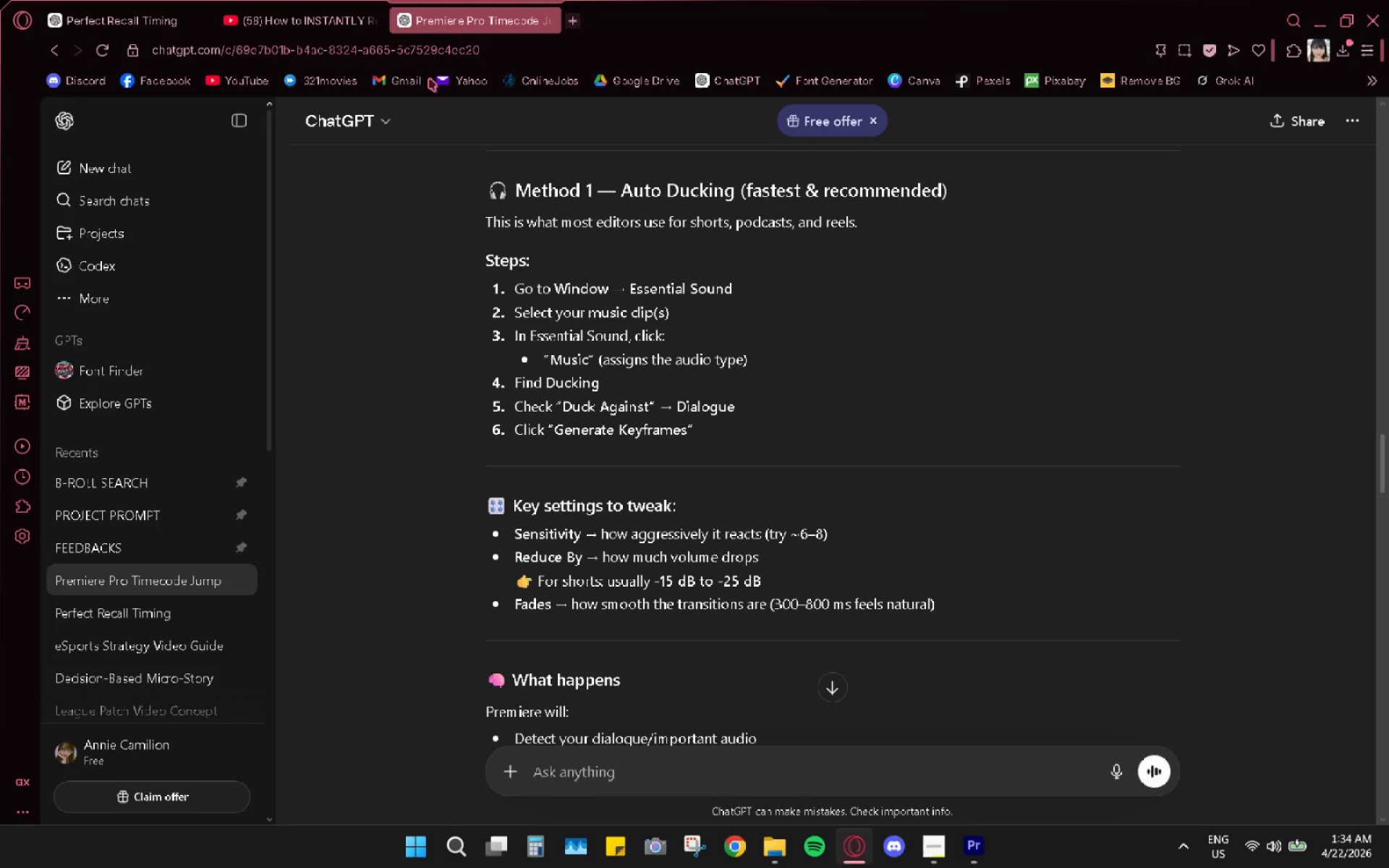 
left_click([543, 25])
 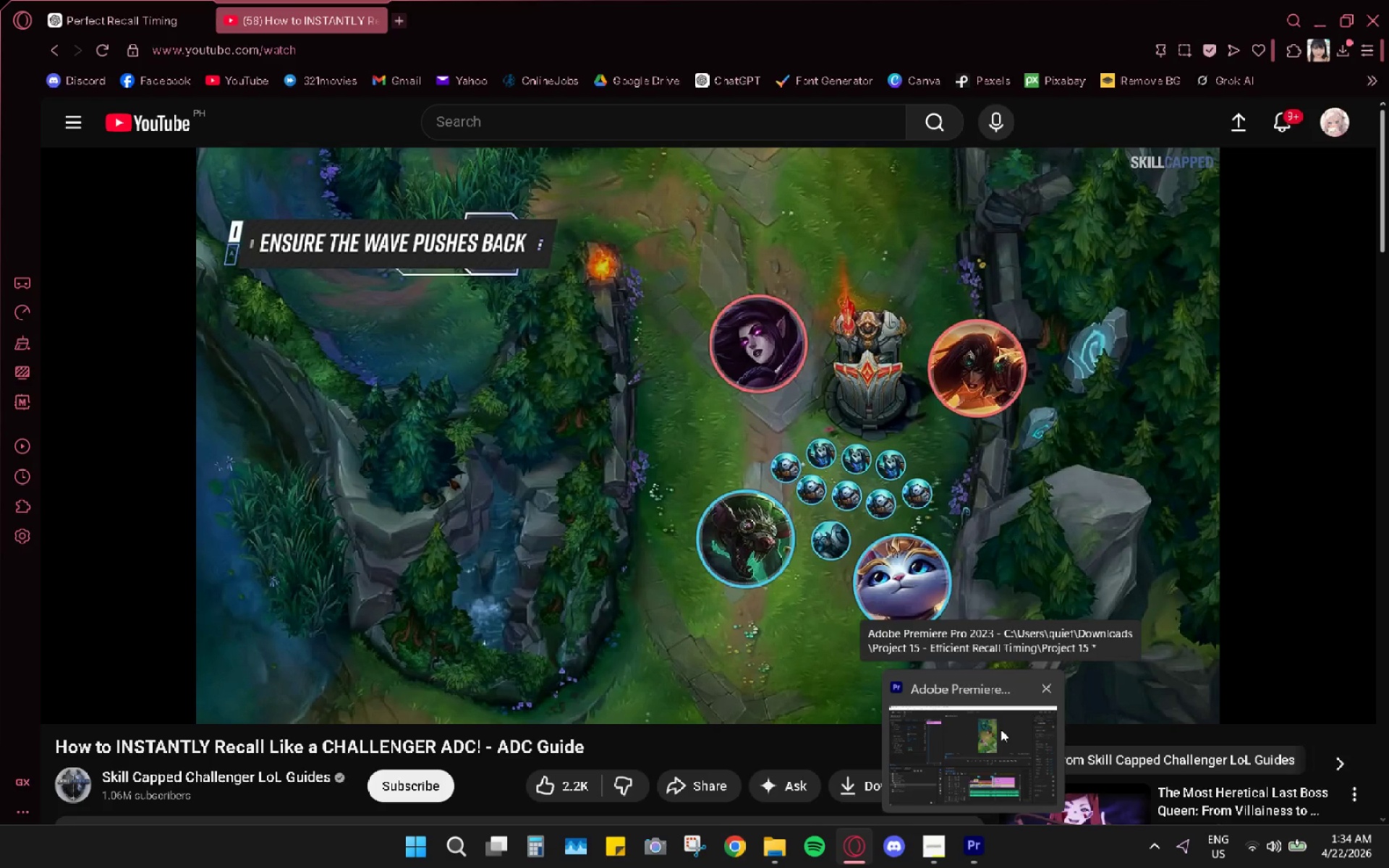 
wait(14.83)
 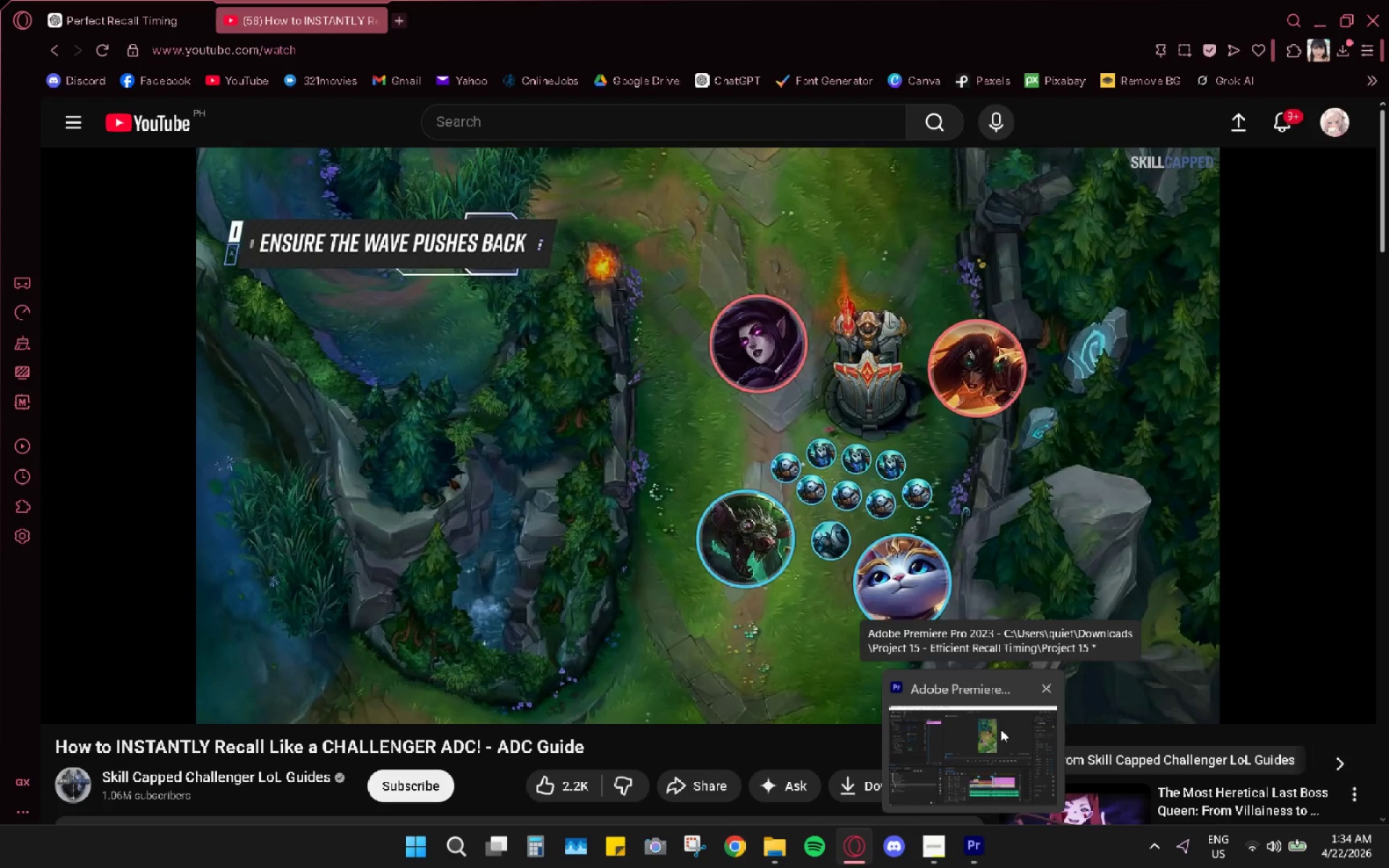 
left_click_drag(start_coordinate=[836, 535], to_coordinate=[794, 554])
 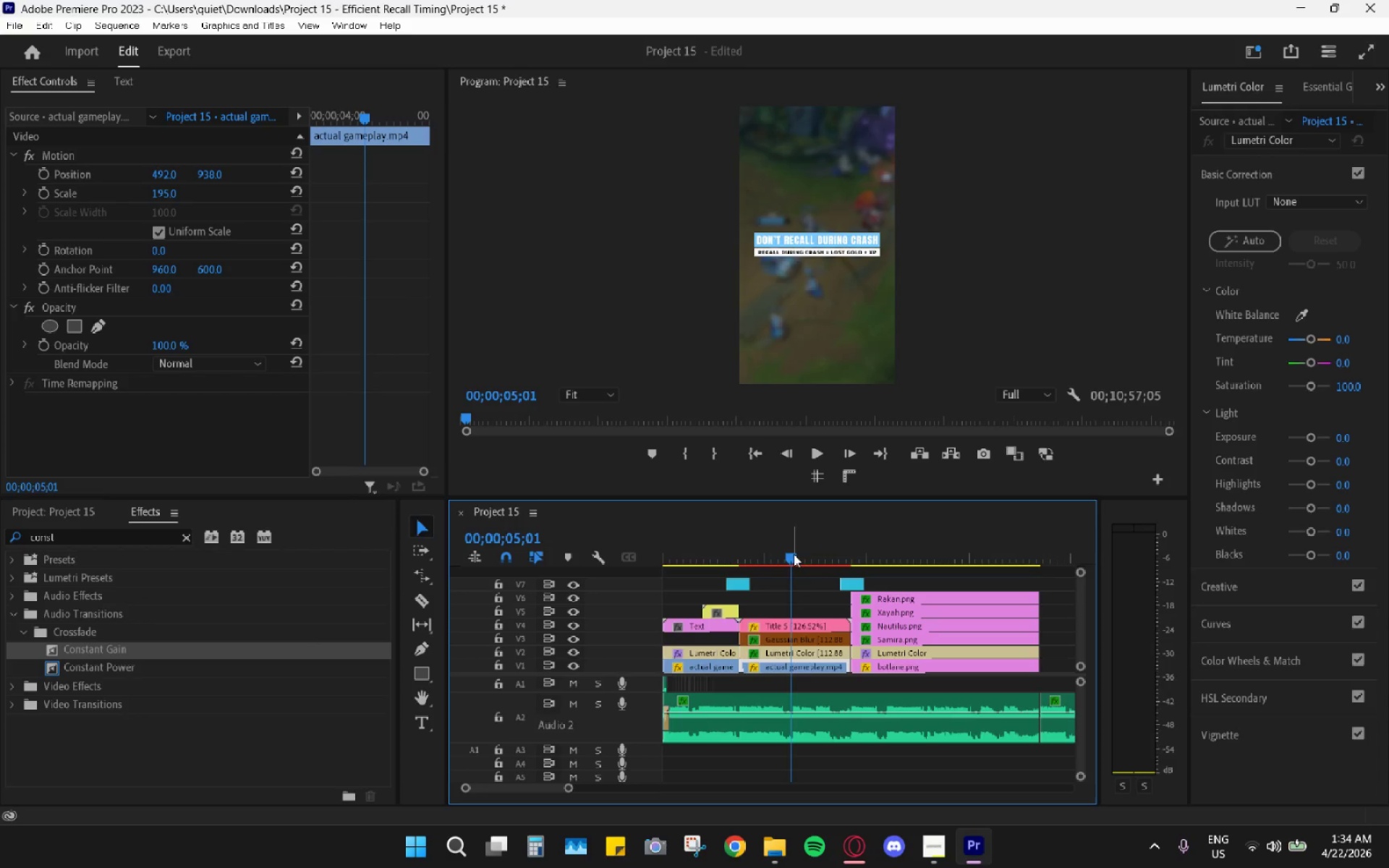 
key(Space)
 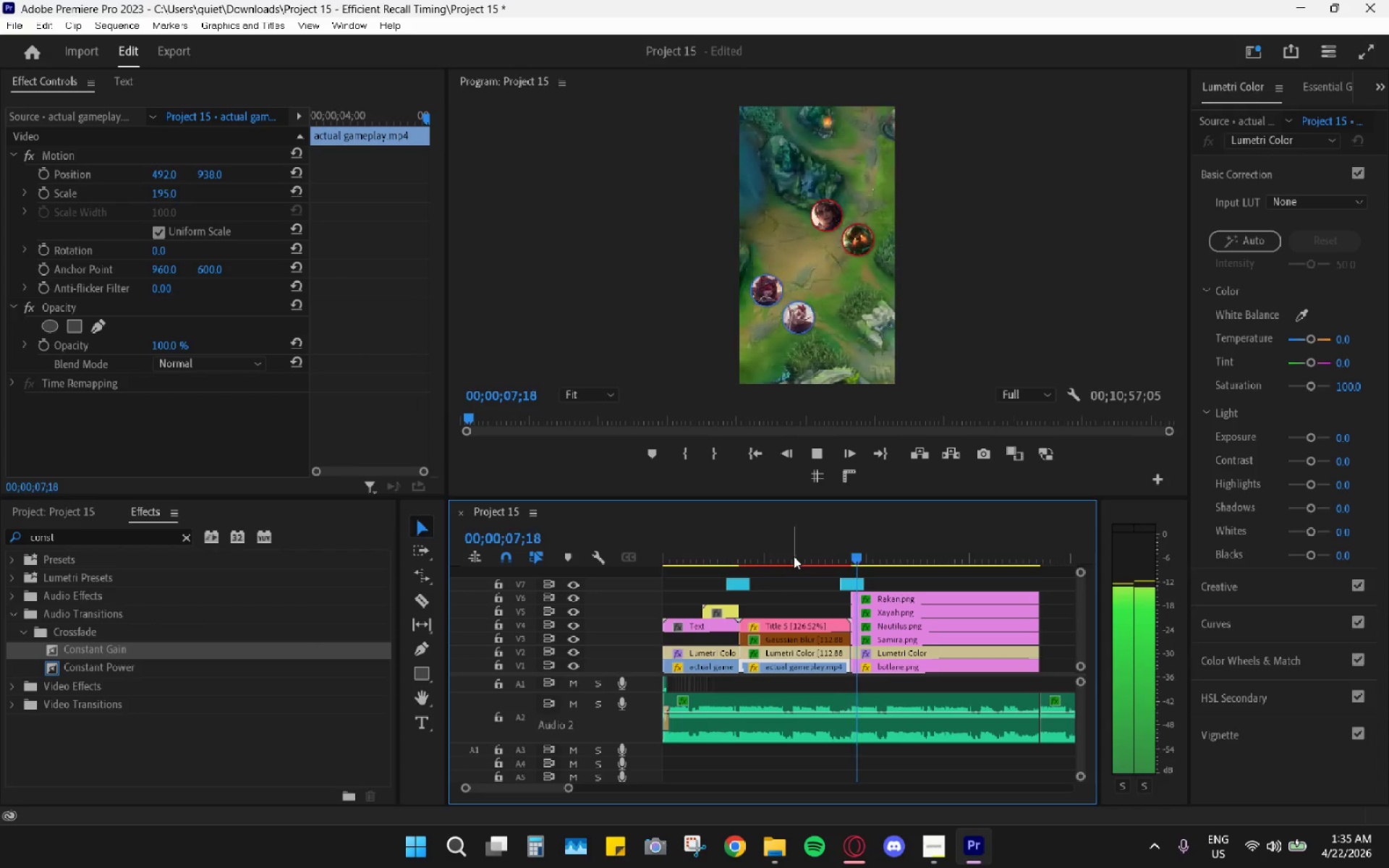 
key(Space)
 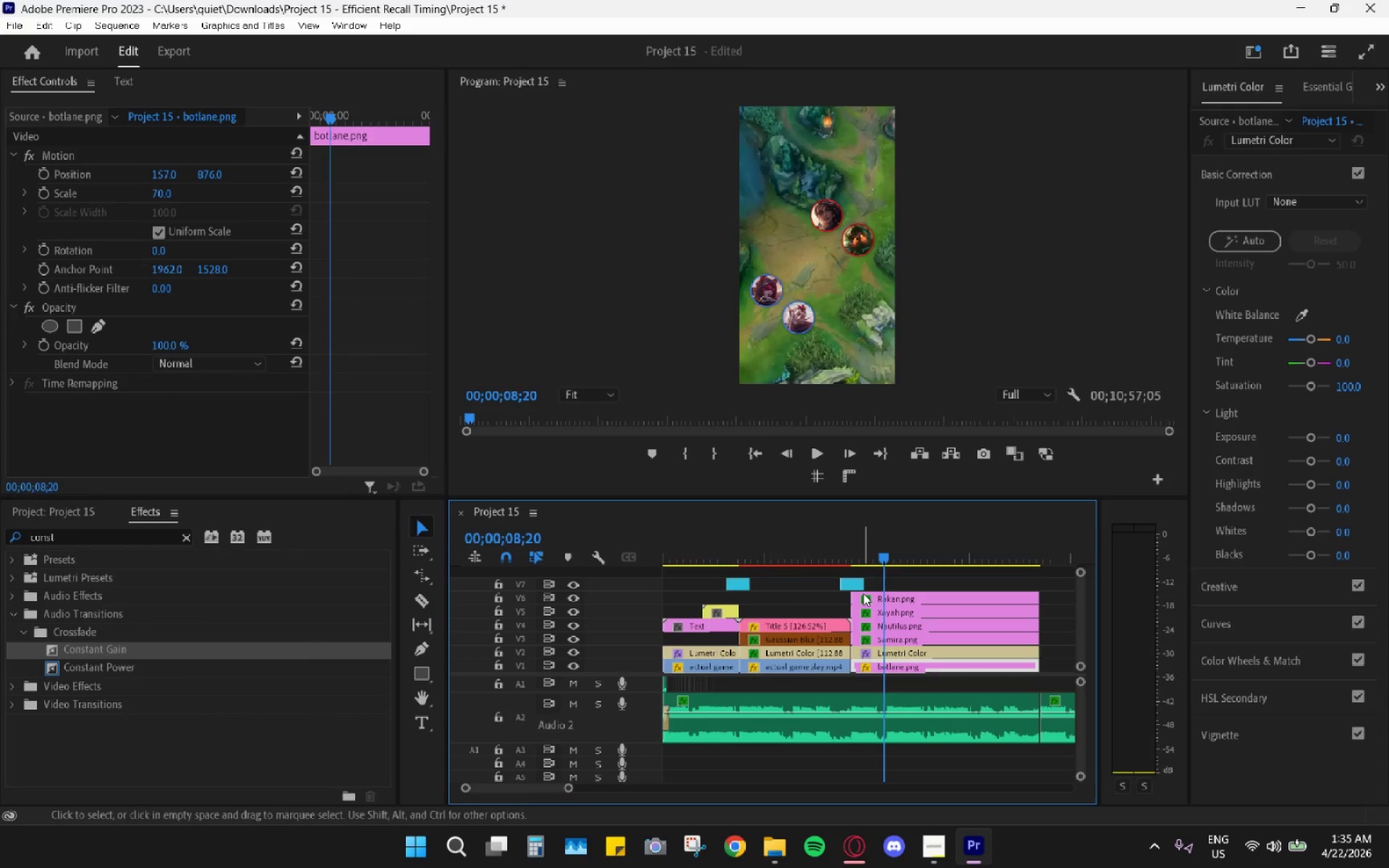 
key(Alt+AltLeft)
 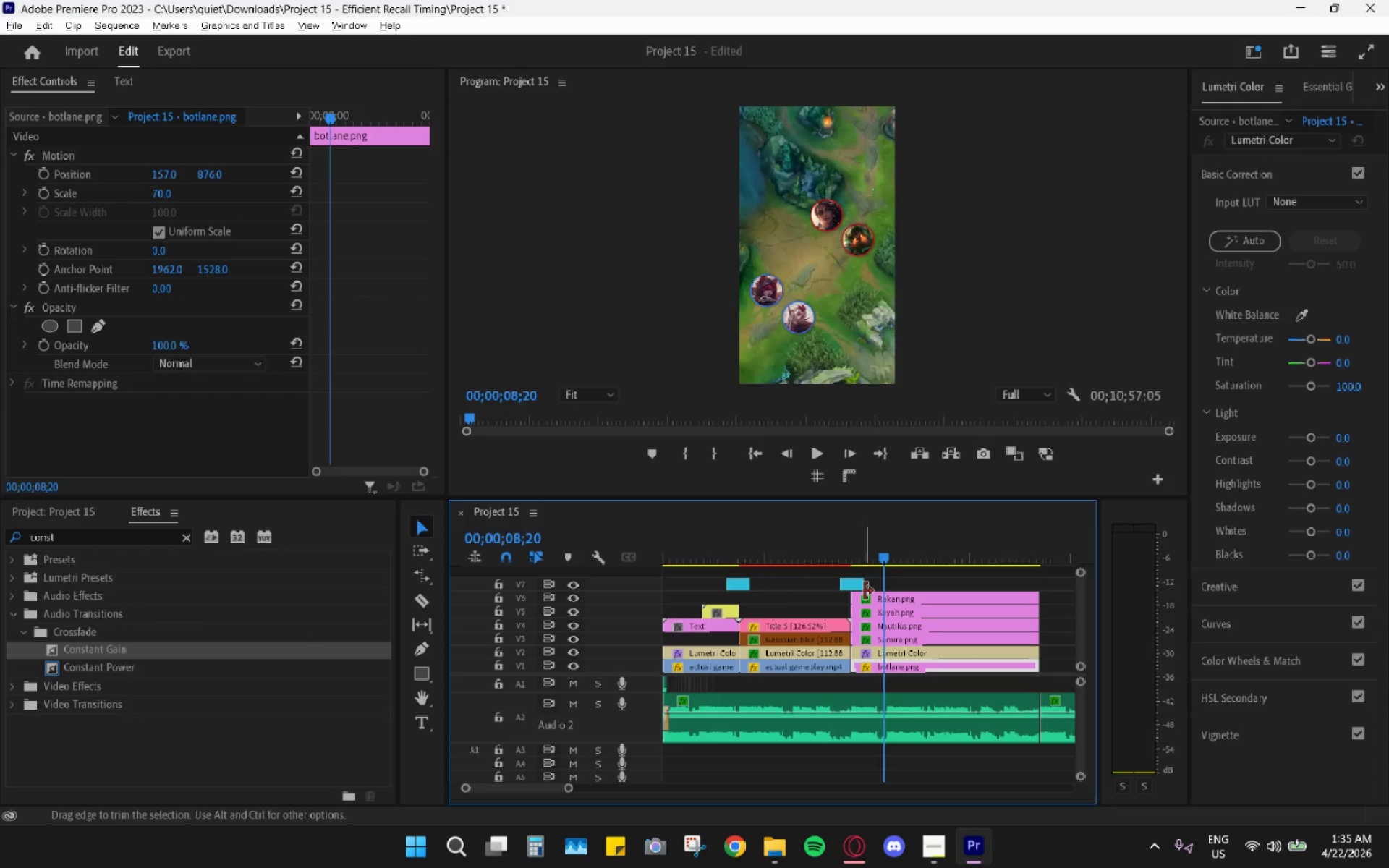 
key(Alt+Tab)
 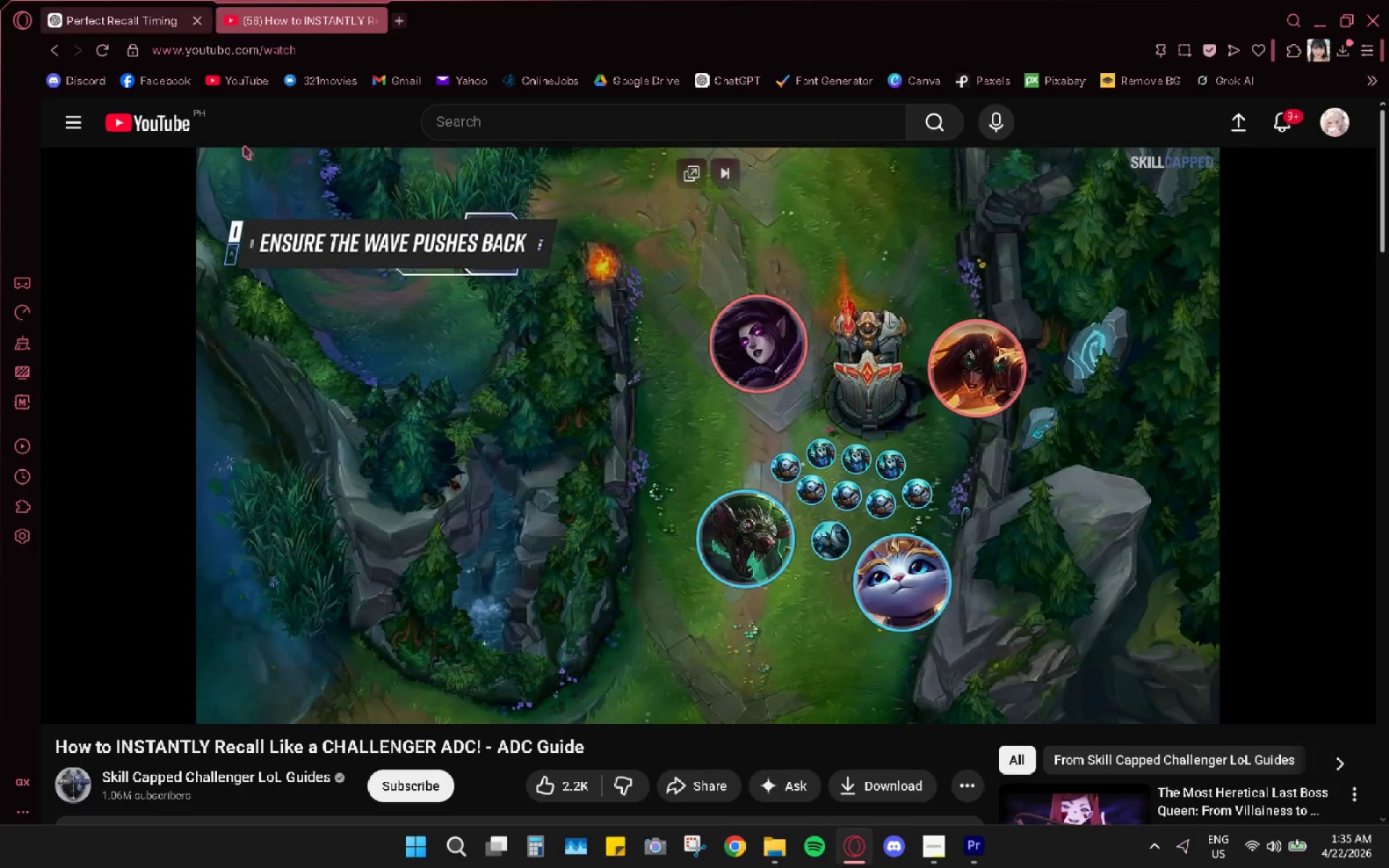 
left_click([125, 14])
 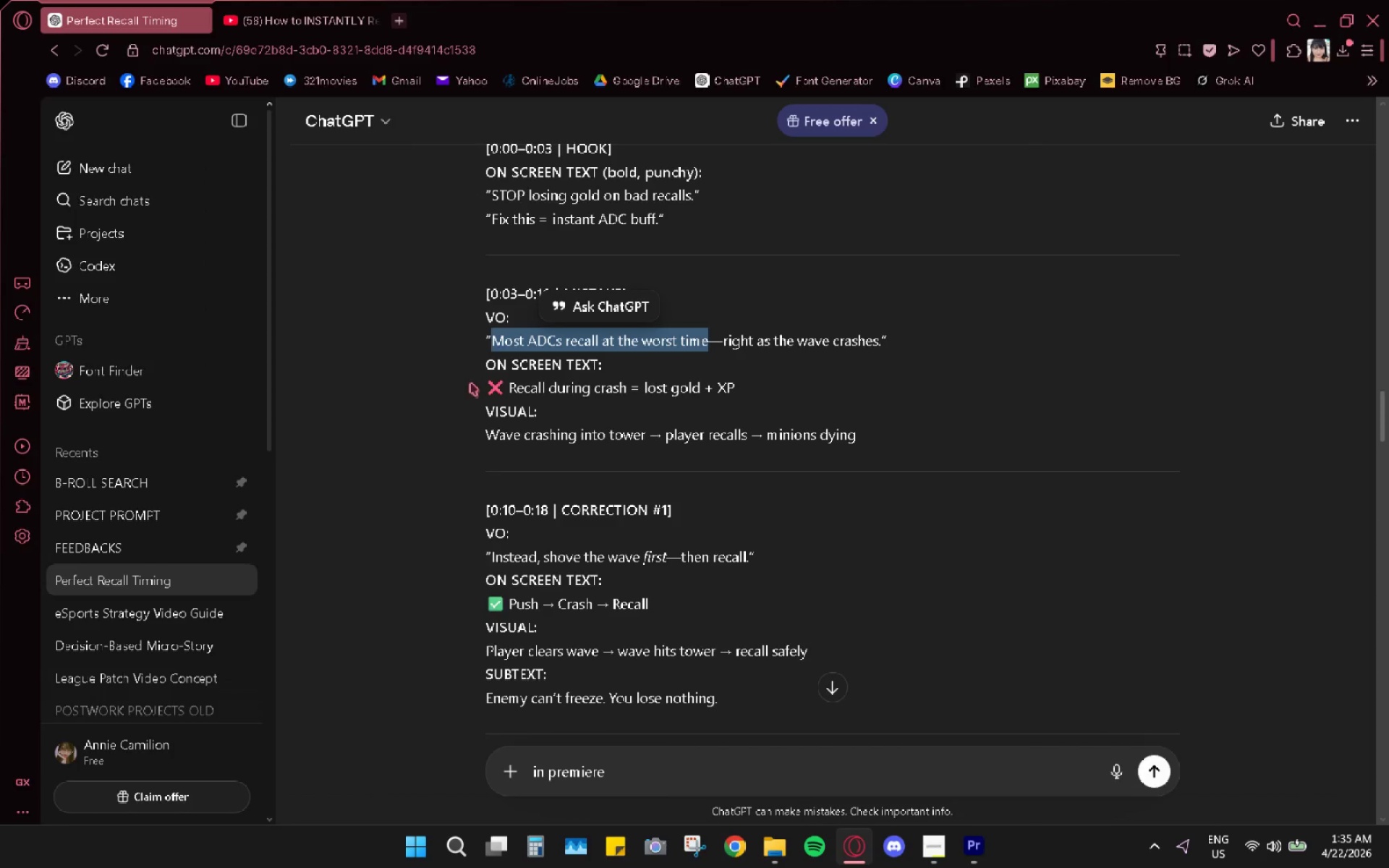 
left_click([491, 336])
 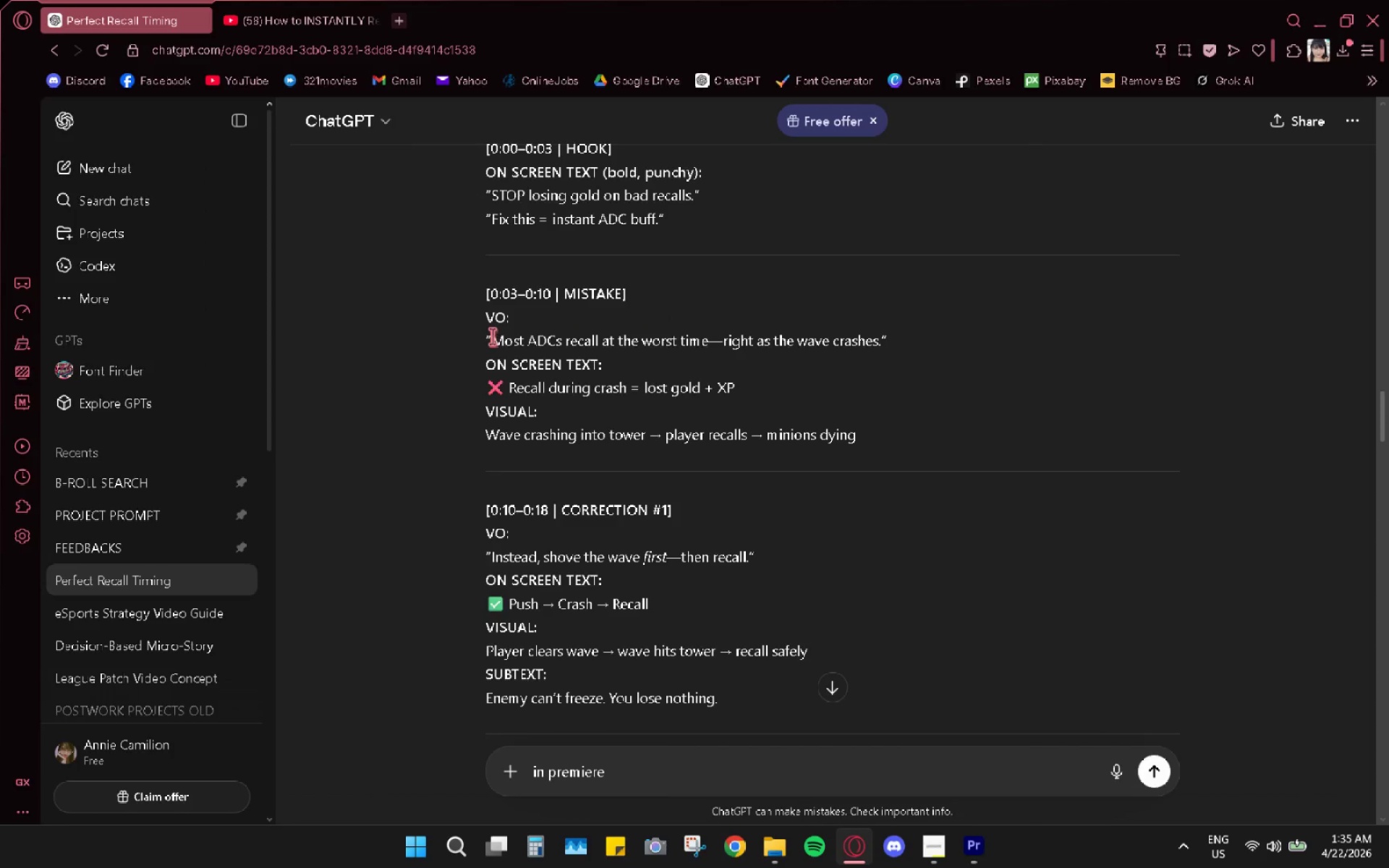 
left_click_drag(start_coordinate=[499, 339], to_coordinate=[880, 335])
 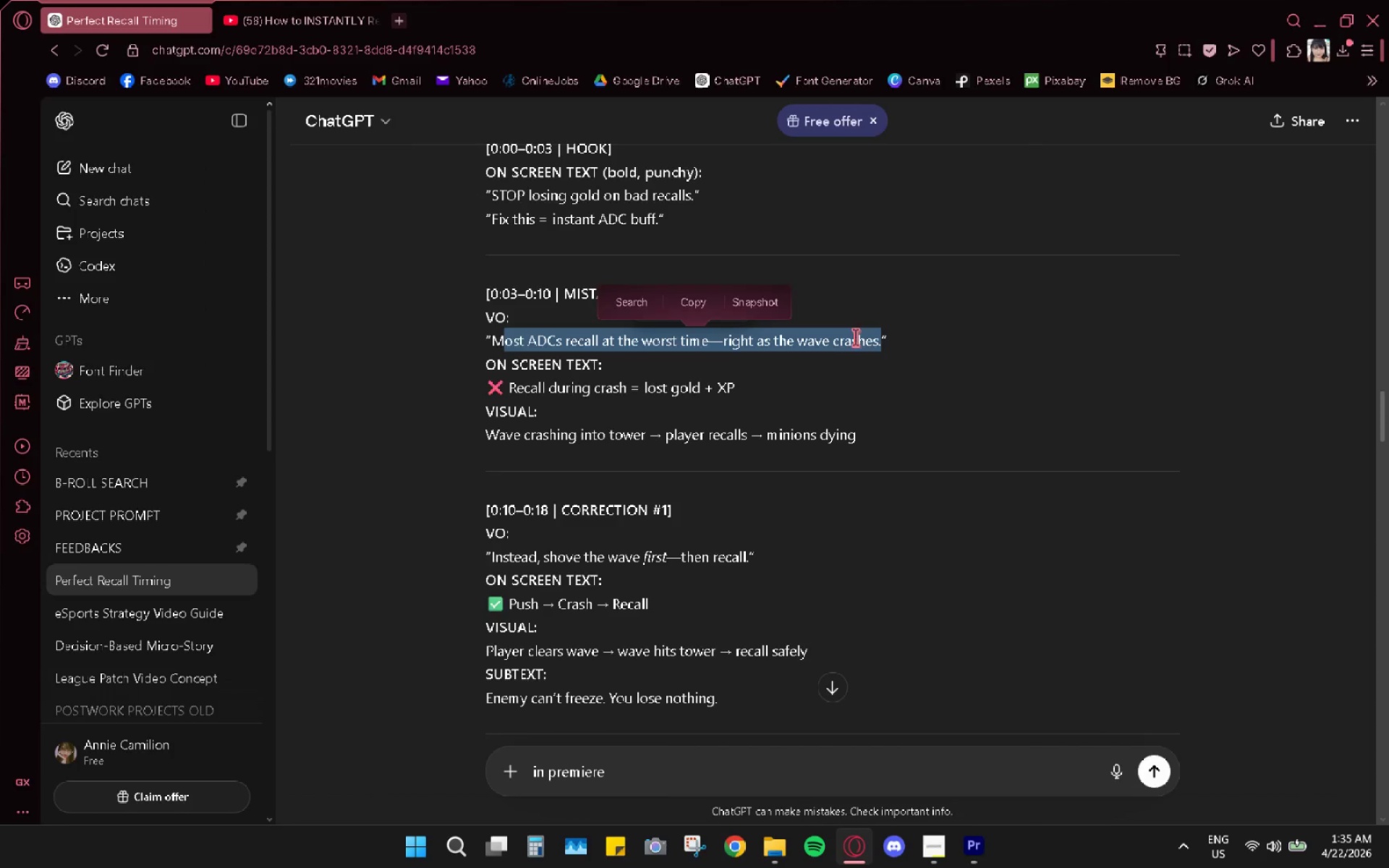 
left_click([850, 339])
 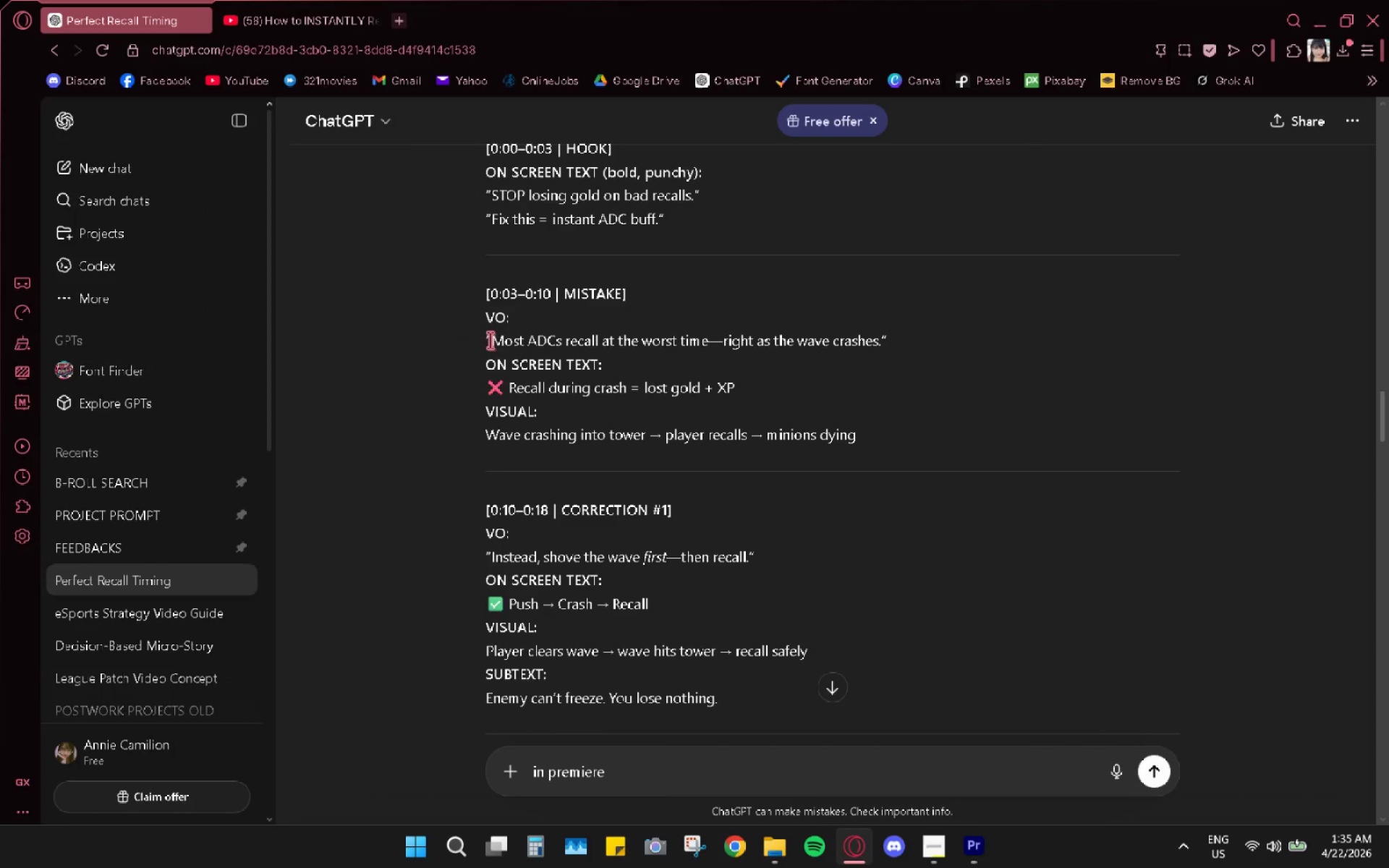 
left_click_drag(start_coordinate=[493, 341], to_coordinate=[878, 345])
 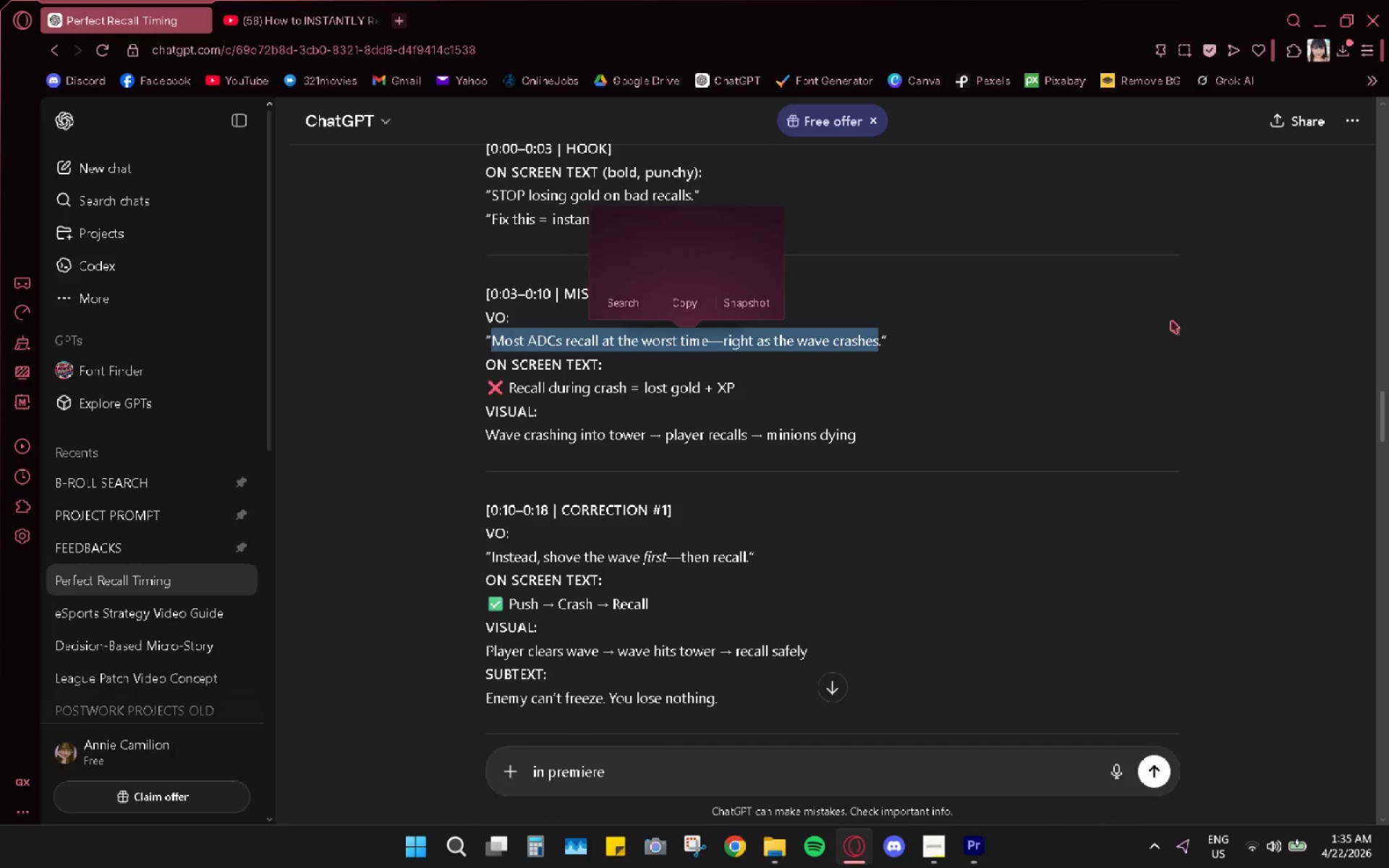 
key(Control+C)
 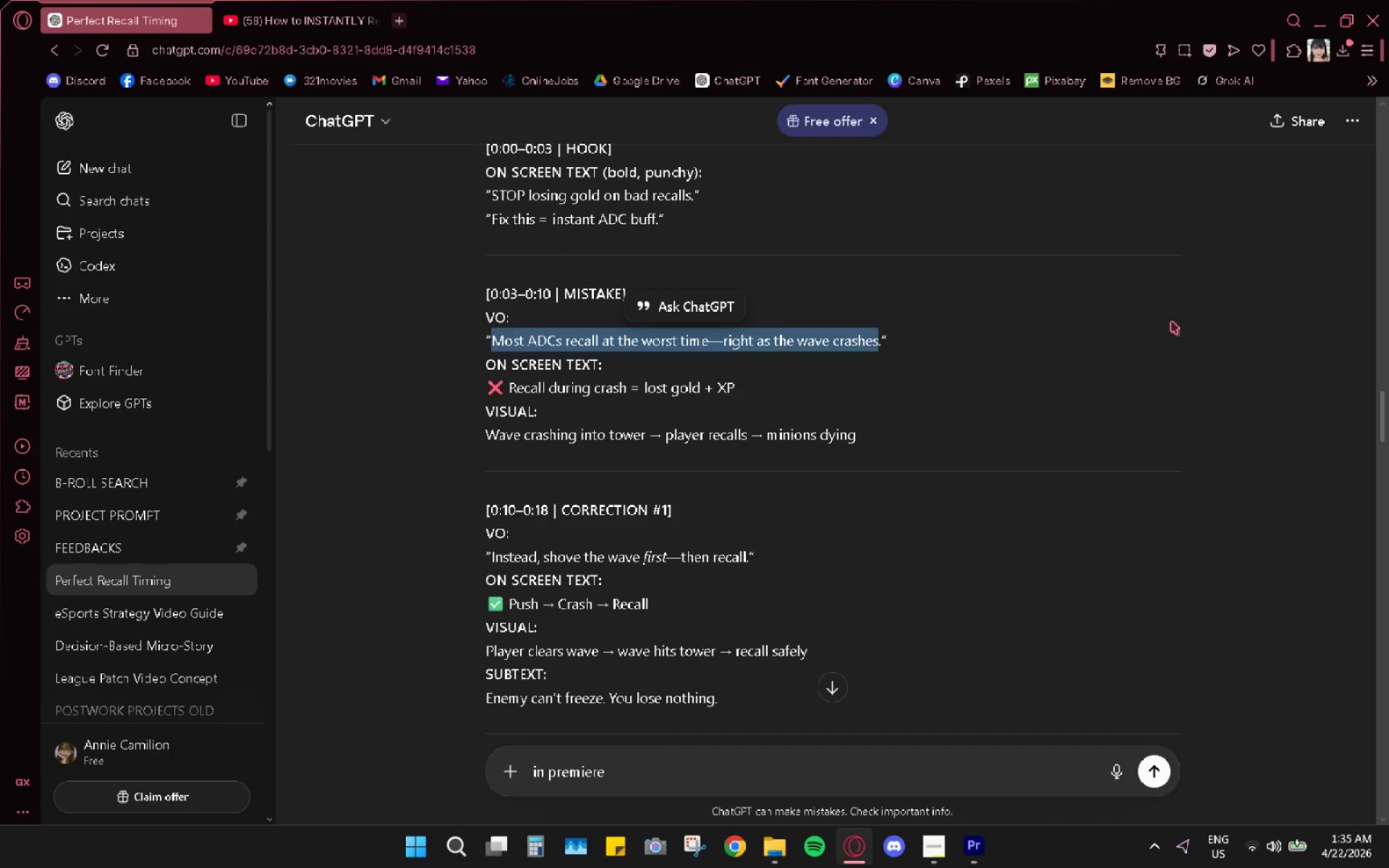 
key(Alt+AltLeft)
 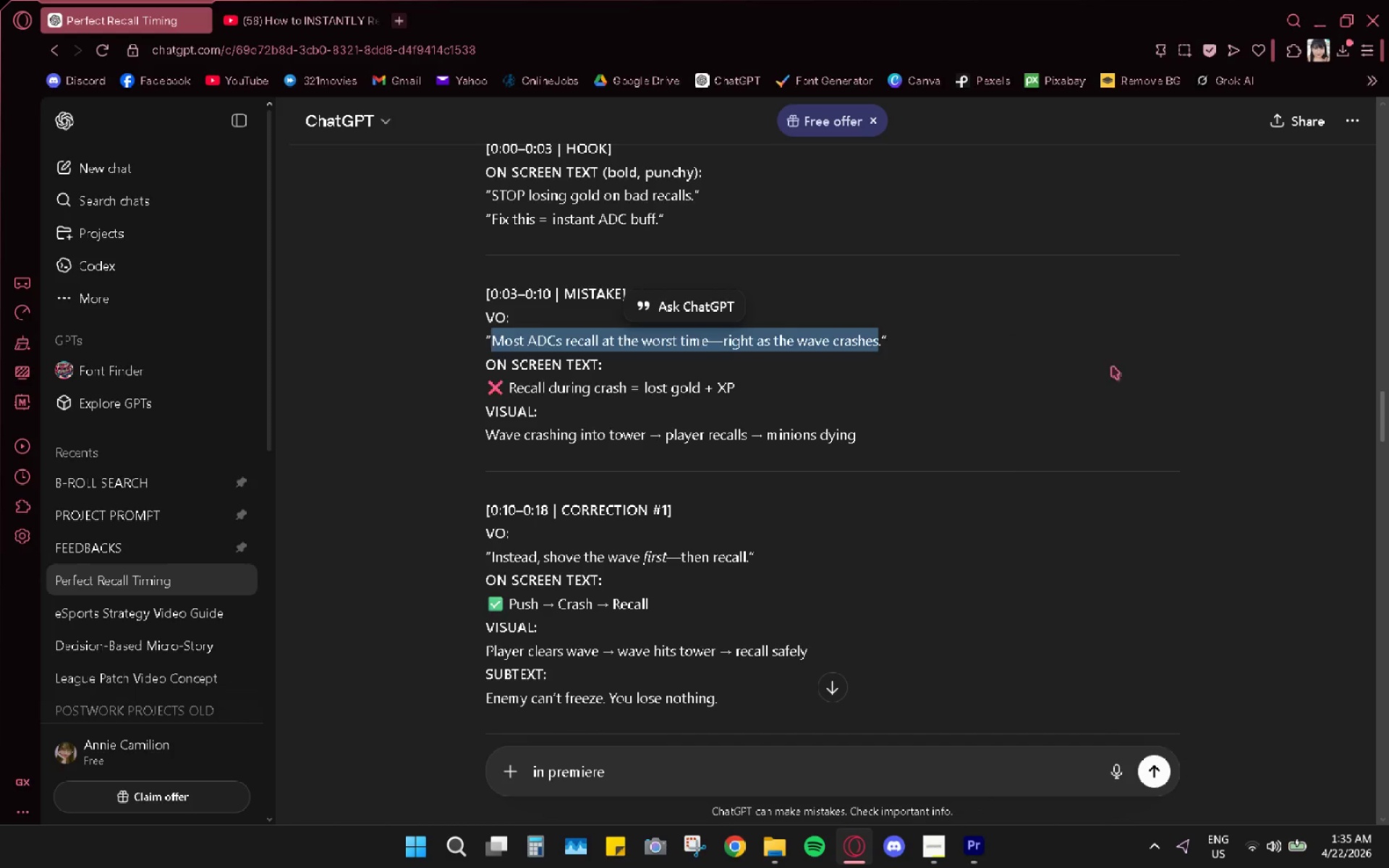 
key(Alt+Tab)
 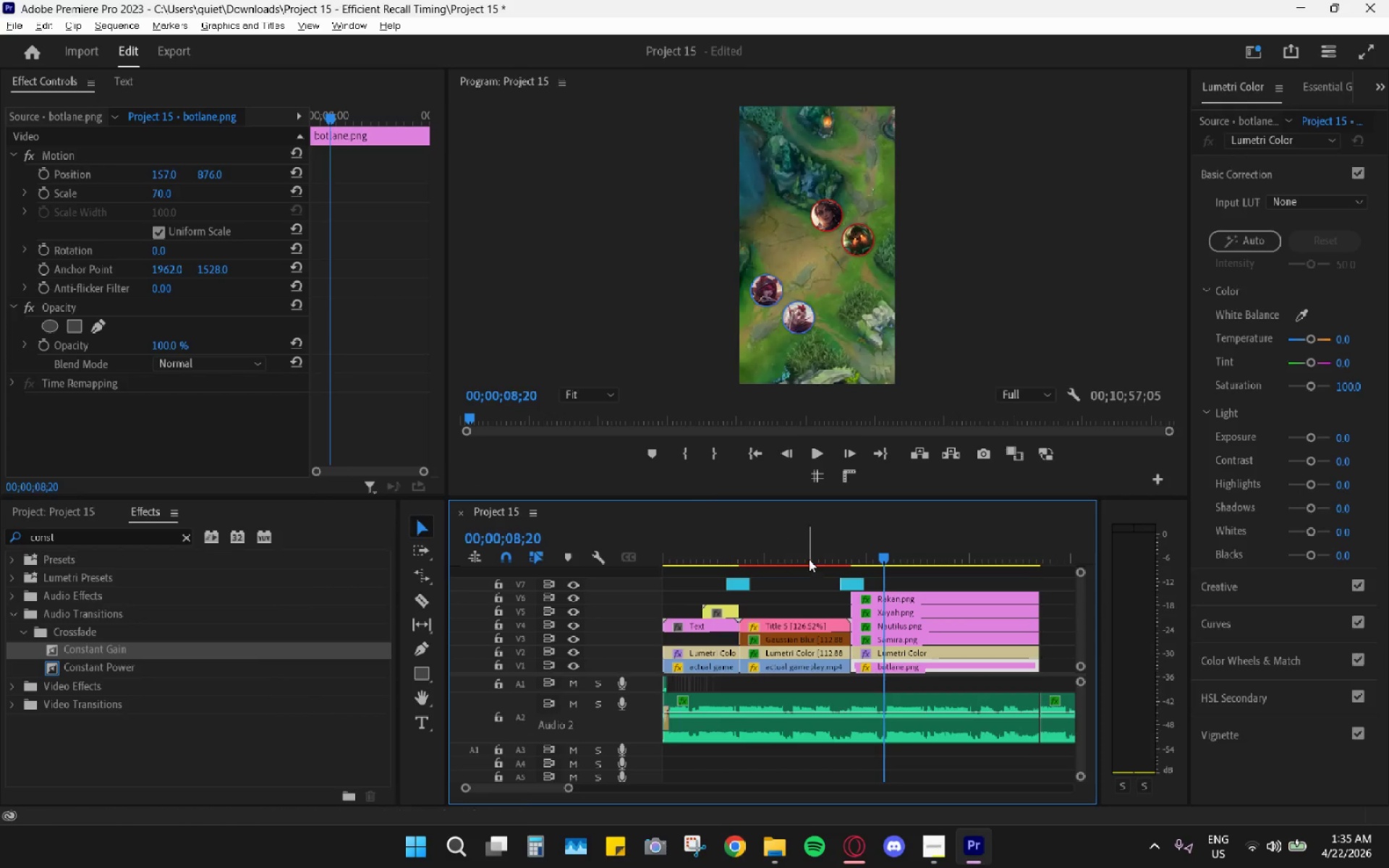 
left_click_drag(start_coordinate=[807, 553], to_coordinate=[798, 562])
 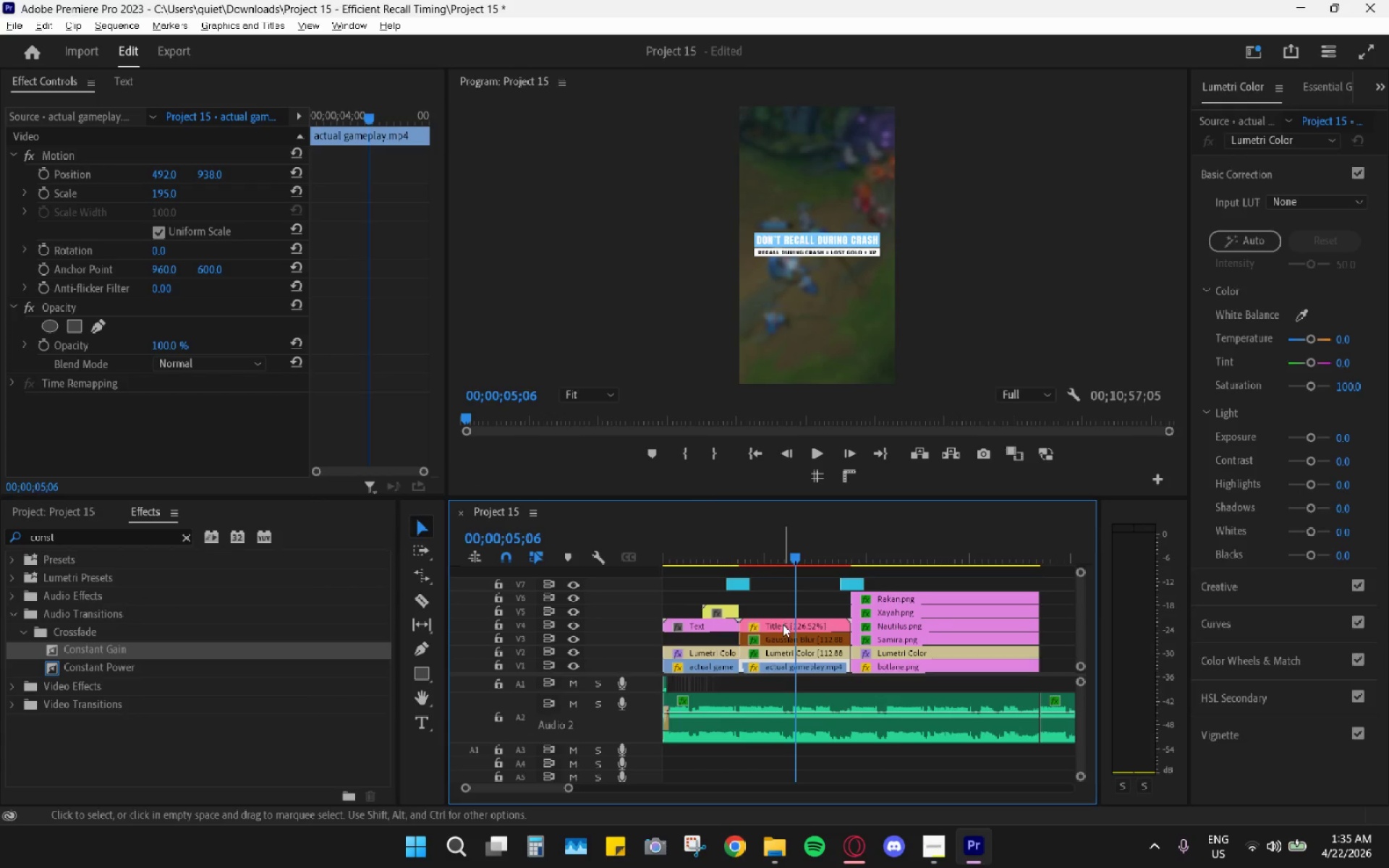 
hold_key(key=AltLeft, duration=0.92)
 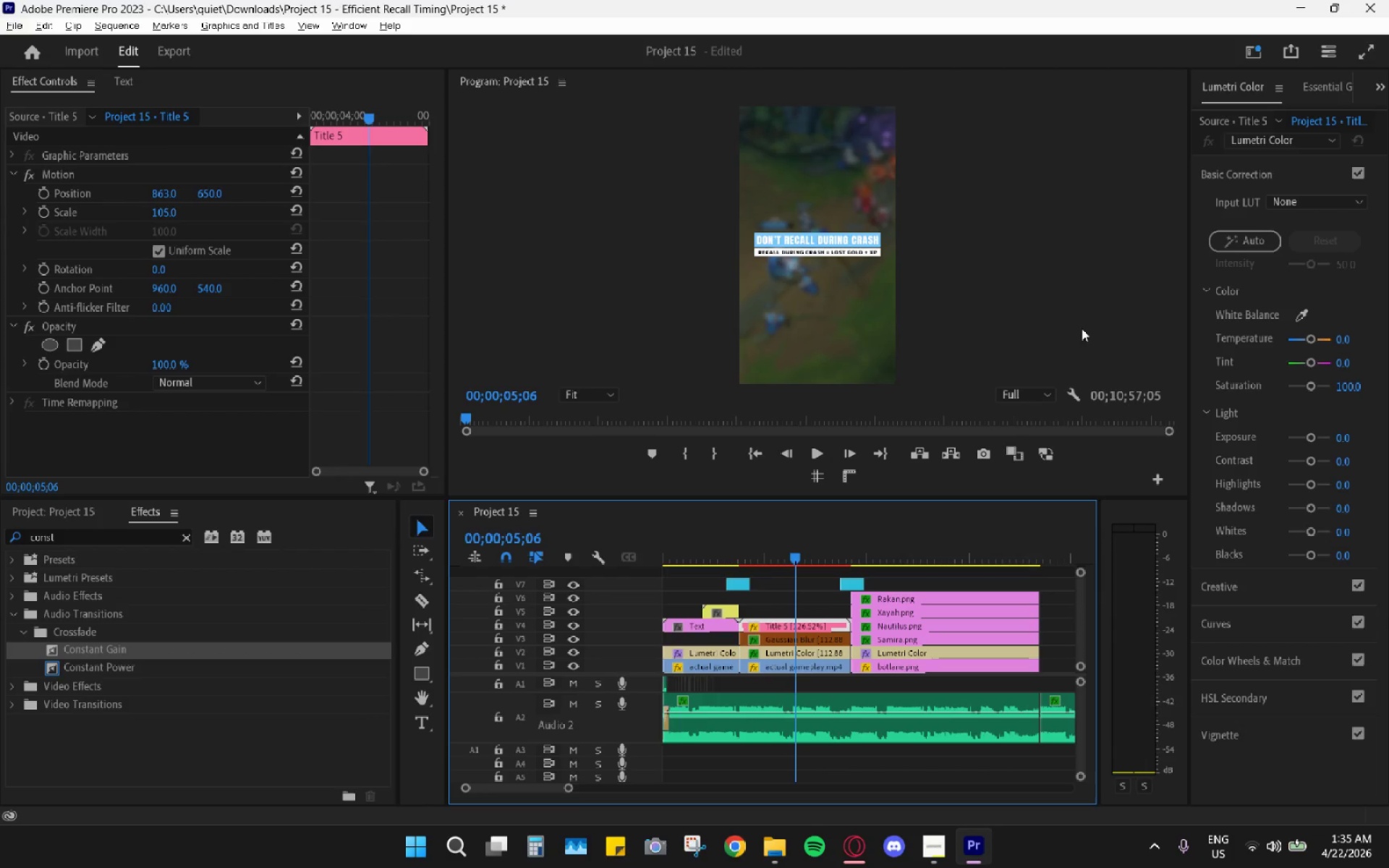 
left_click_drag(start_coordinate=[832, 549], to_coordinate=[889, 576])
 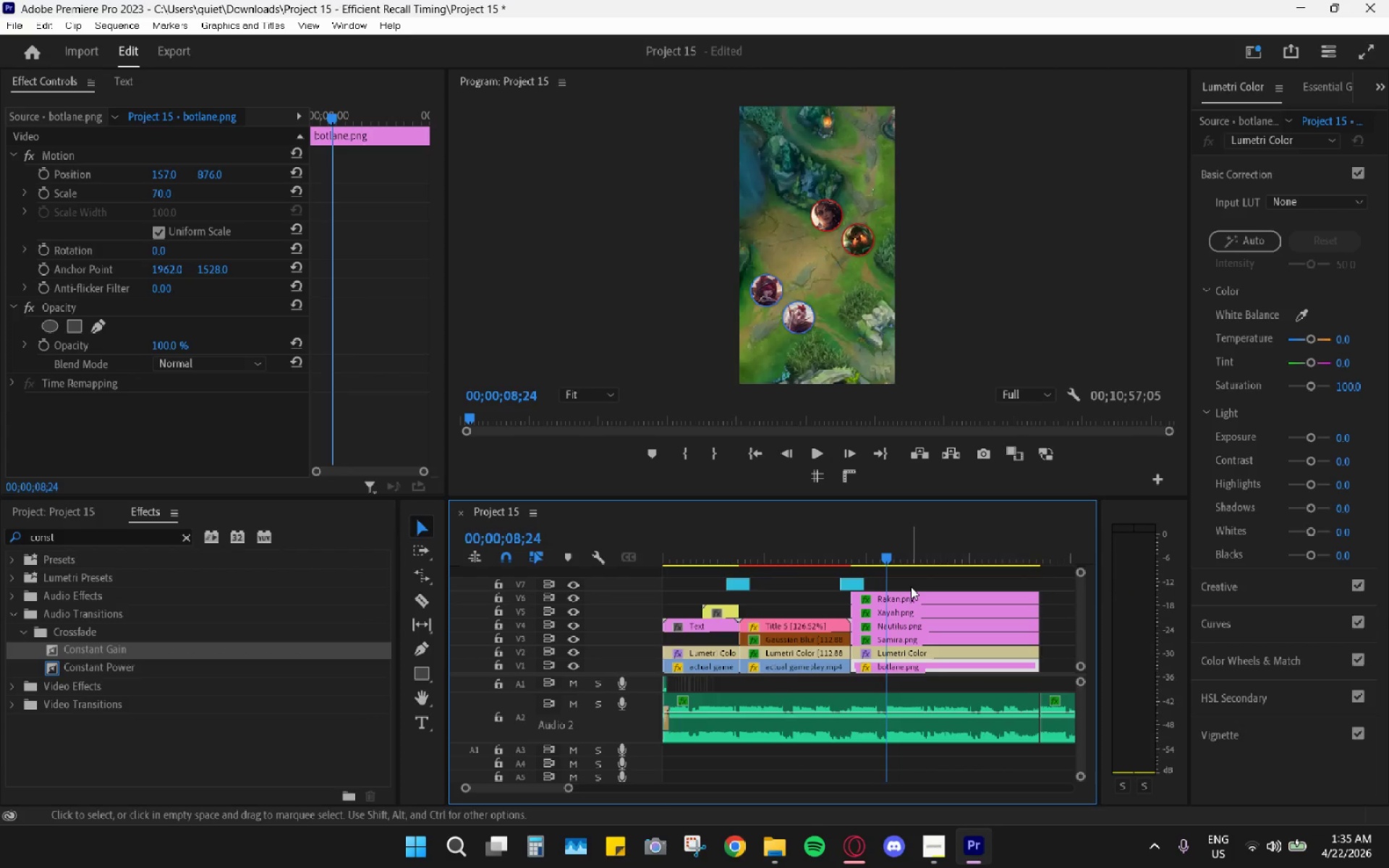 
hold_key(key=AltLeft, duration=0.73)
scroll: coordinate [925, 601], scroll_direction: down, amount: 4.0
 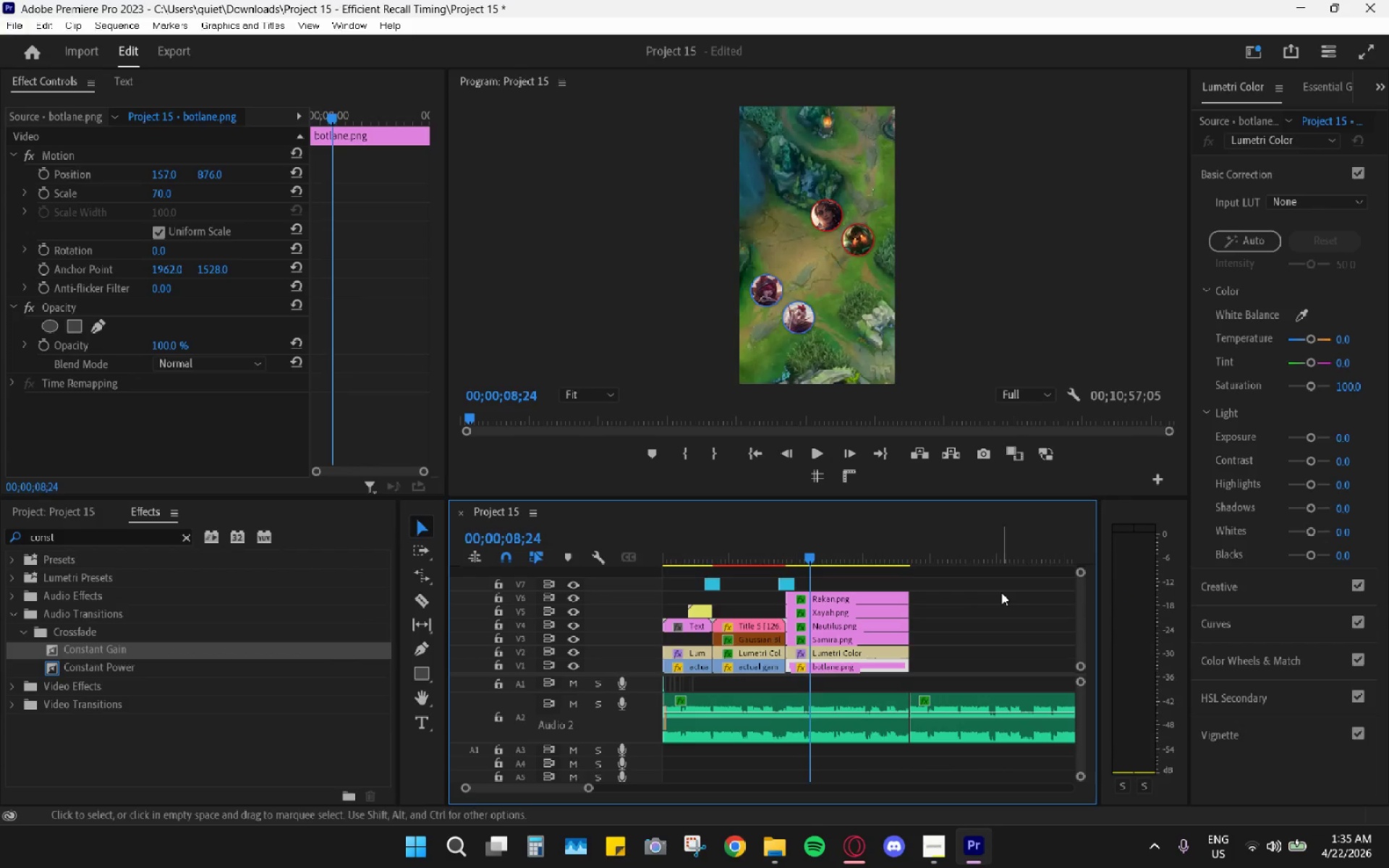 
double_click([938, 539])
 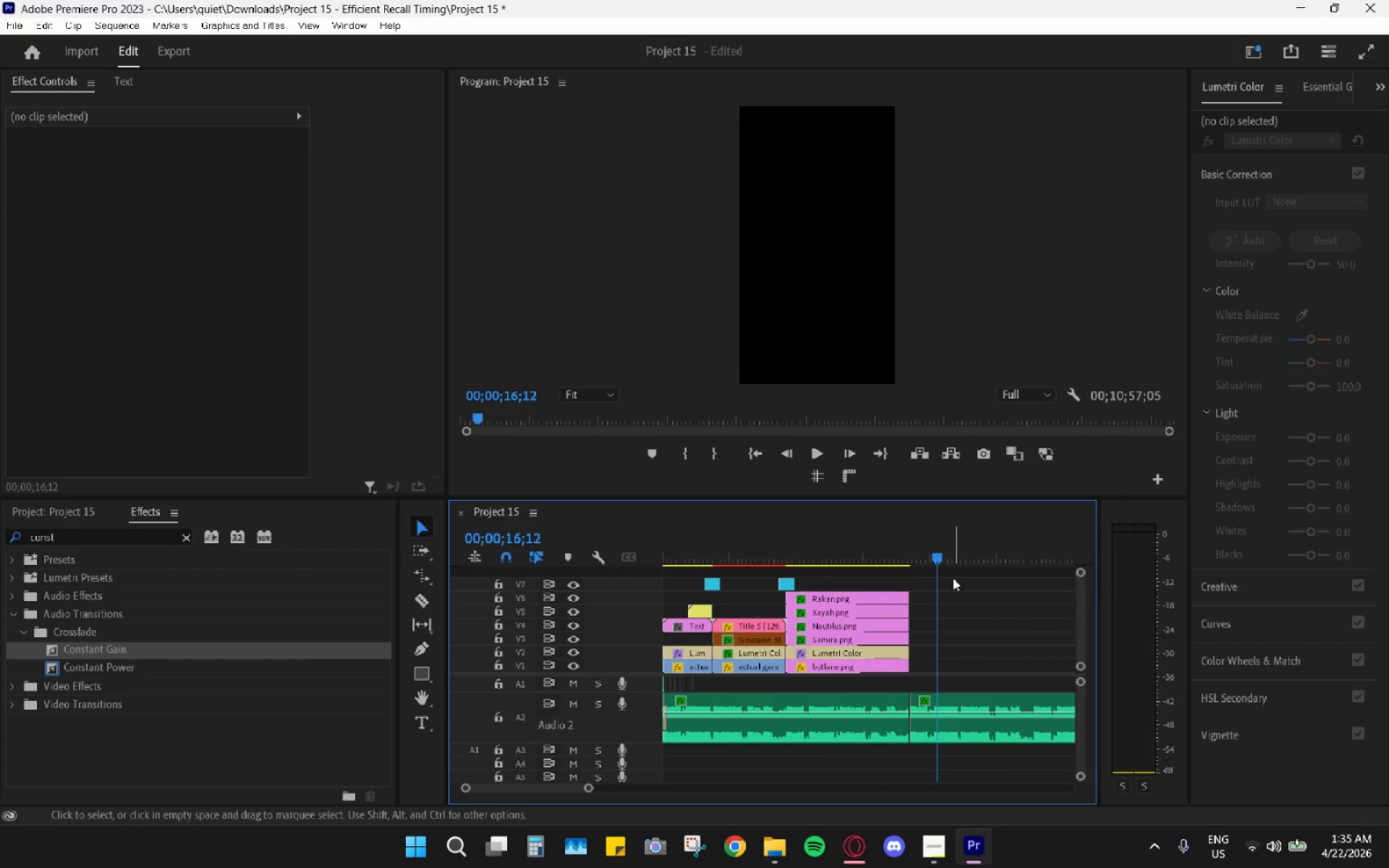 
triple_click([957, 592])
 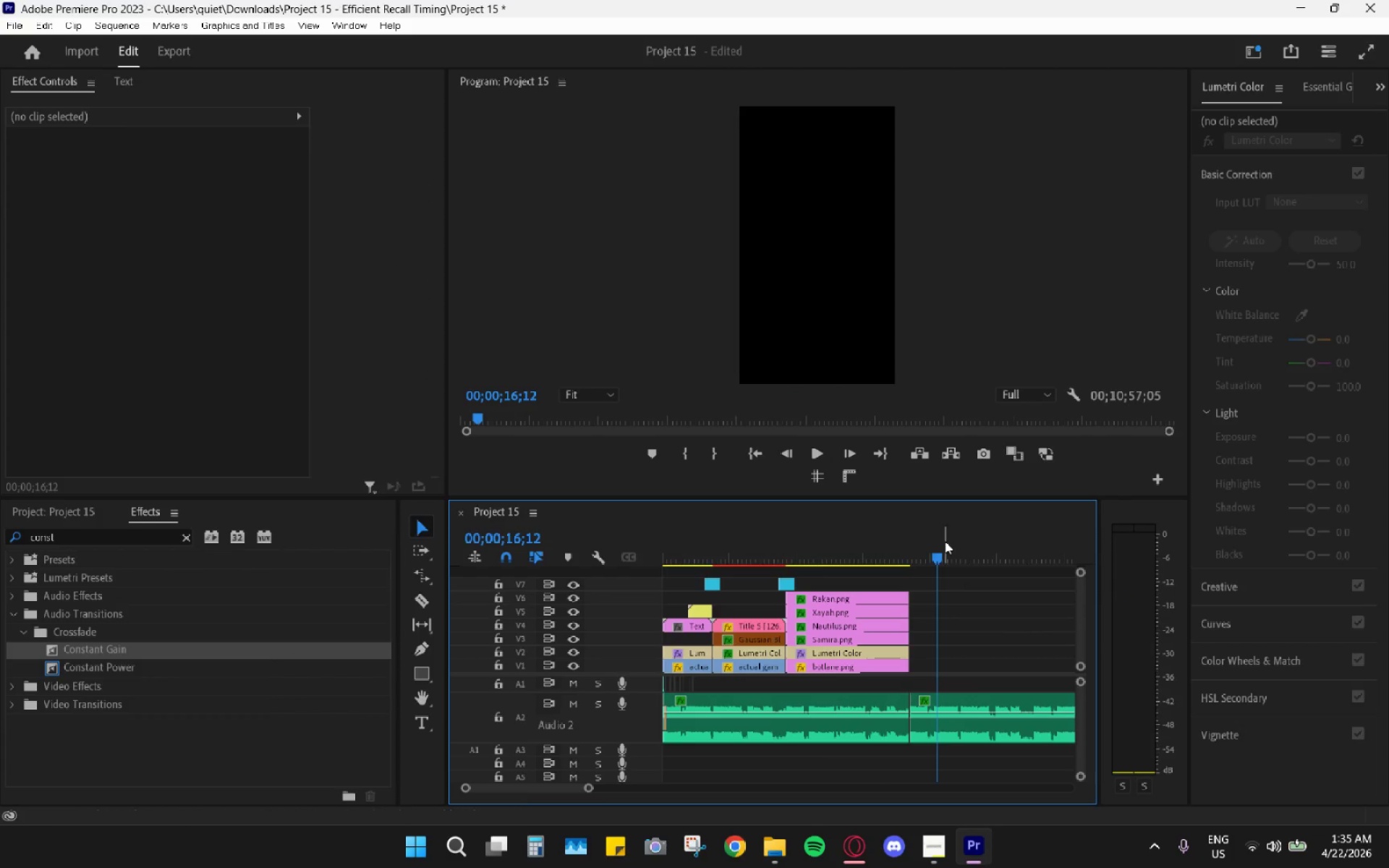 
left_click_drag(start_coordinate=[943, 537], to_coordinate=[858, 551])
 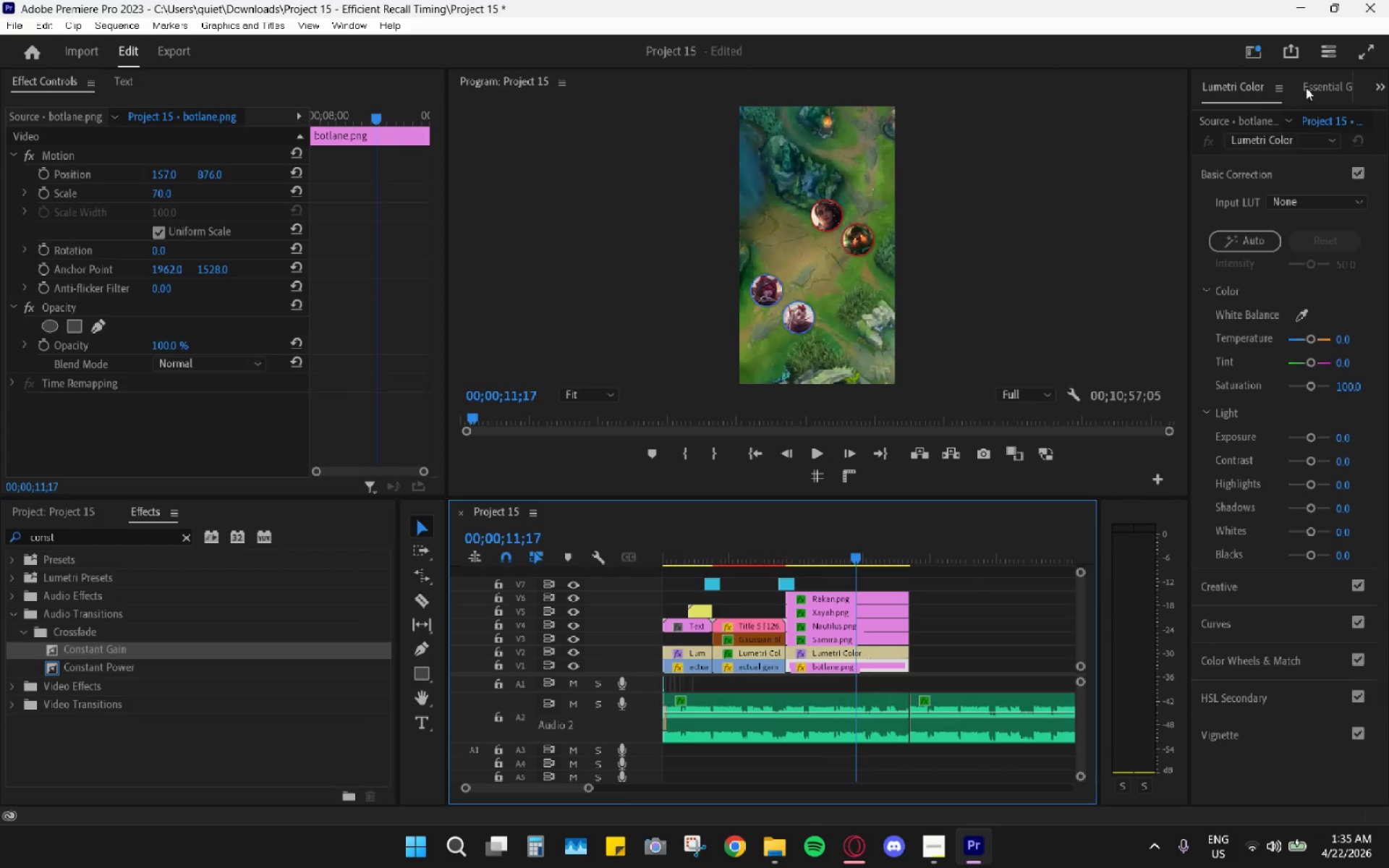 
left_click([1313, 88])
 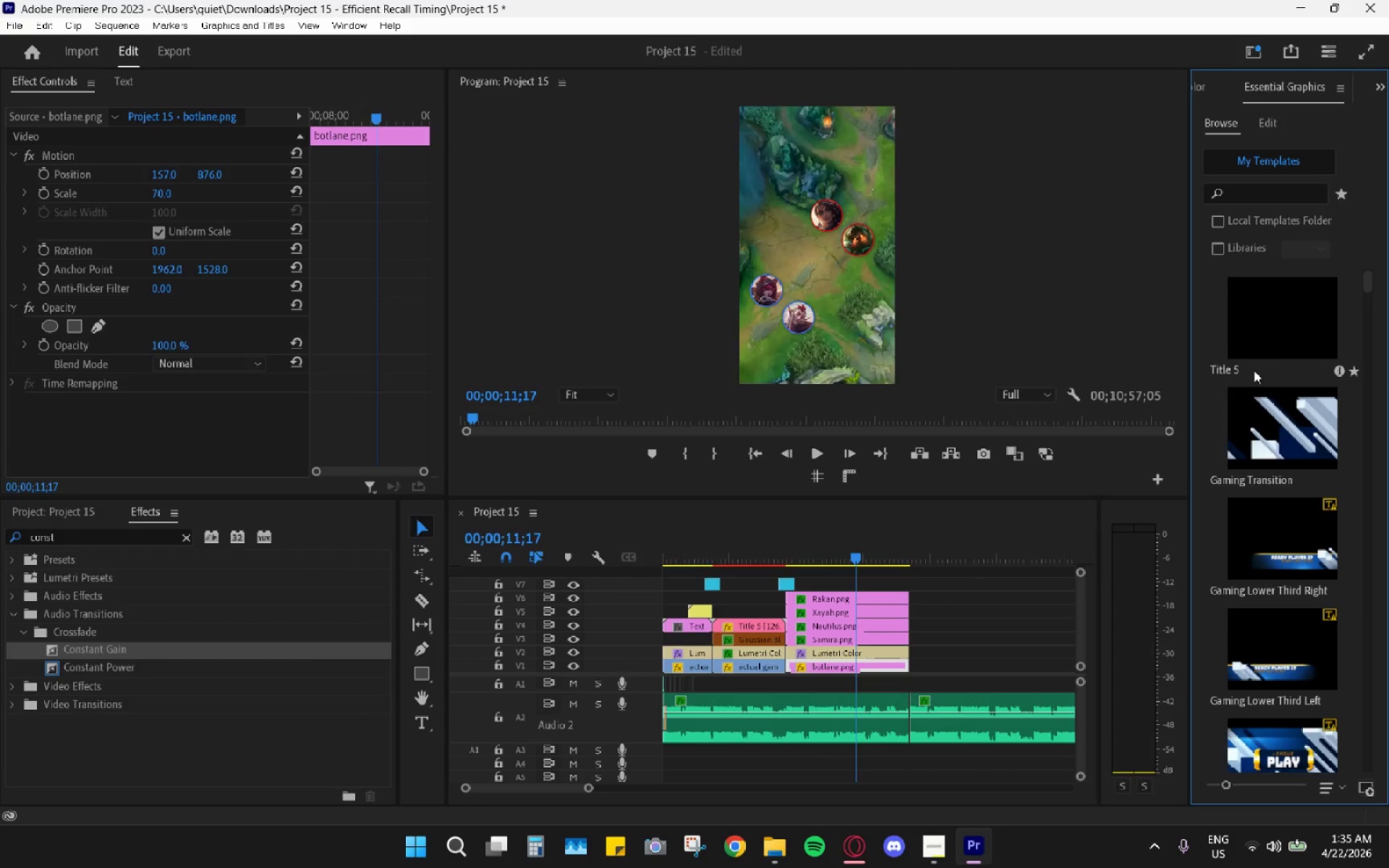 
scroll: coordinate [1338, 656], scroll_direction: down, amount: 181.0
 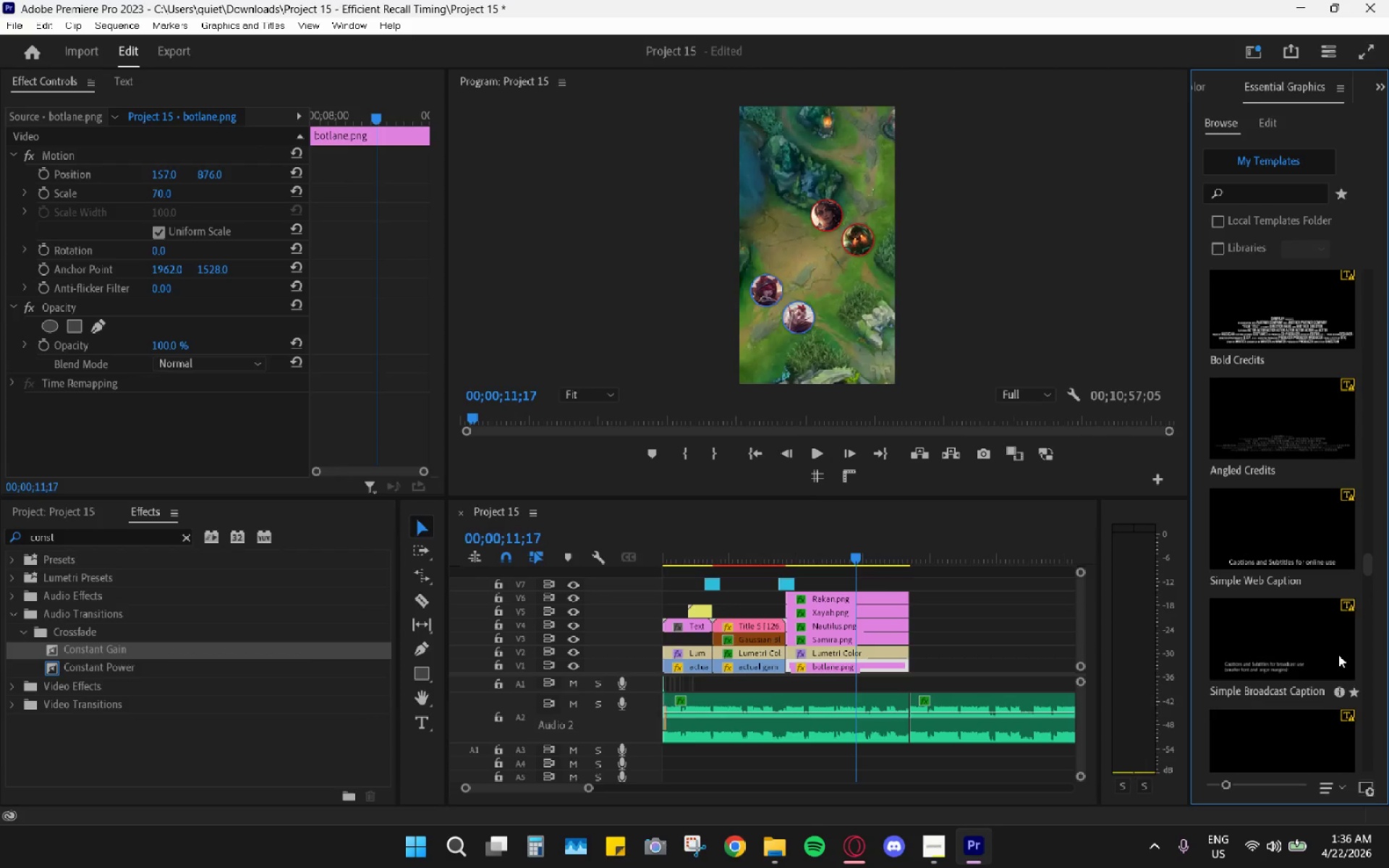 
scroll: coordinate [1338, 655], scroll_direction: up, amount: 62.0
 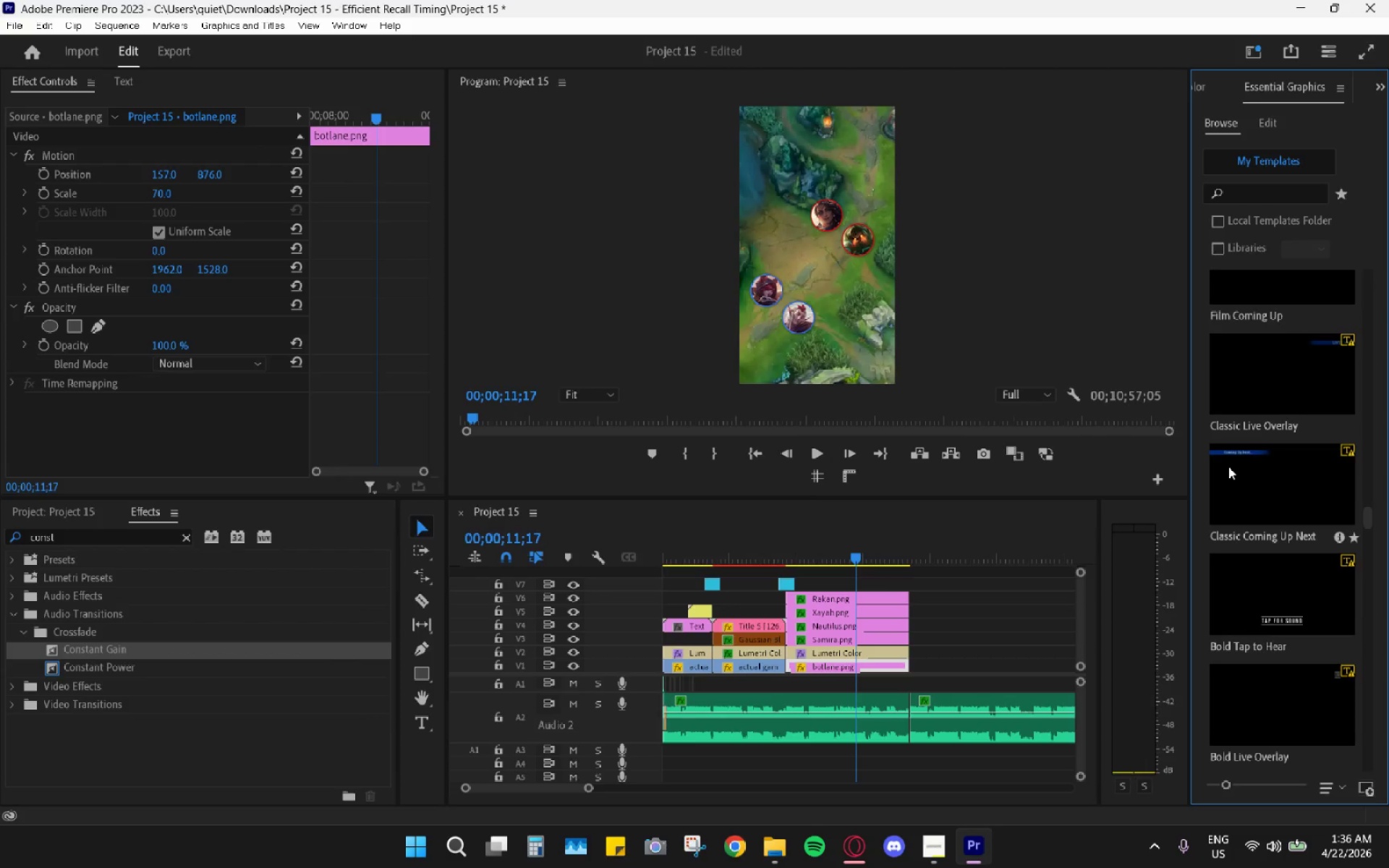 
left_click([1228, 467])
 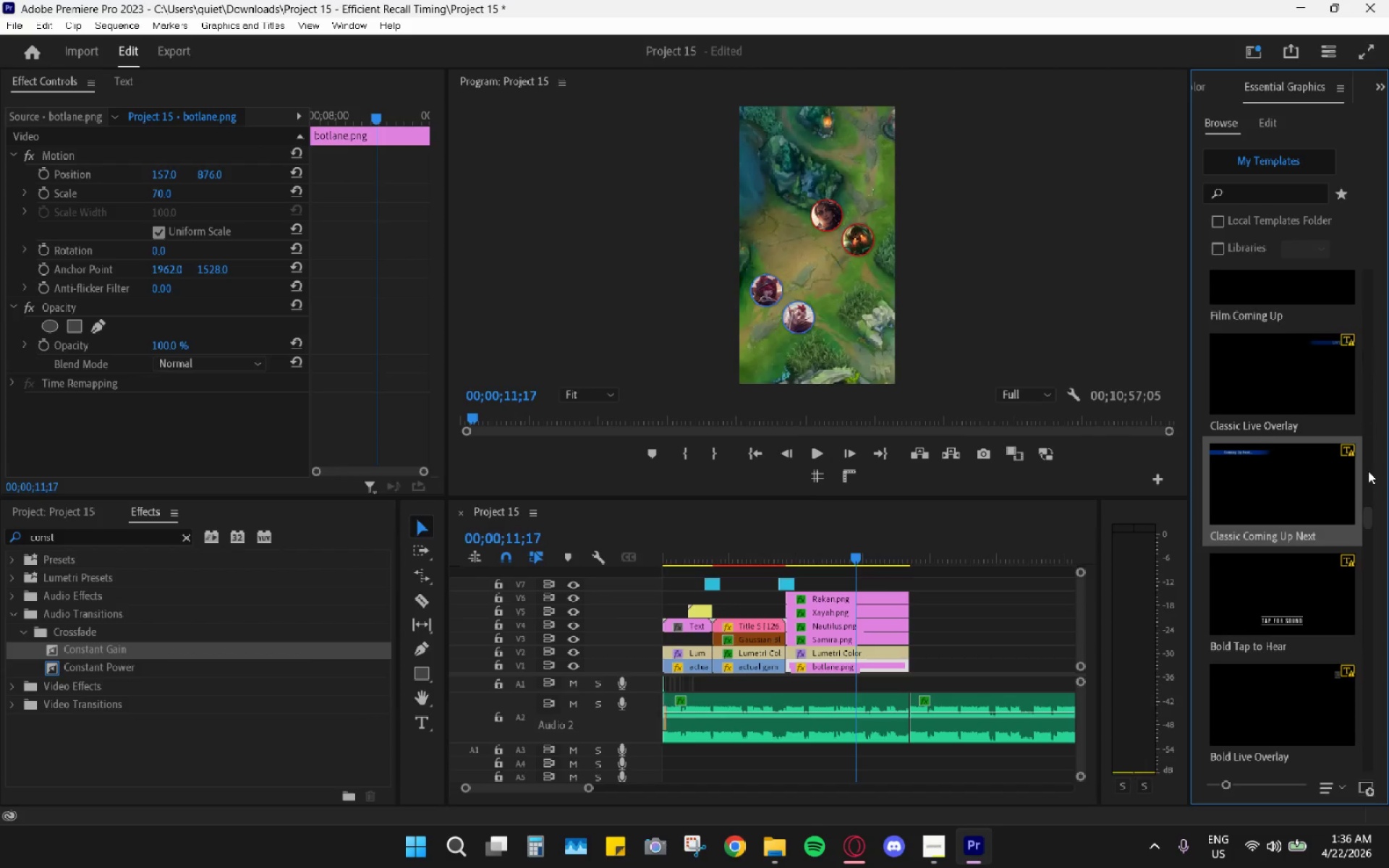 
left_click_drag(start_coordinate=[1371, 511], to_coordinate=[1372, 524])
 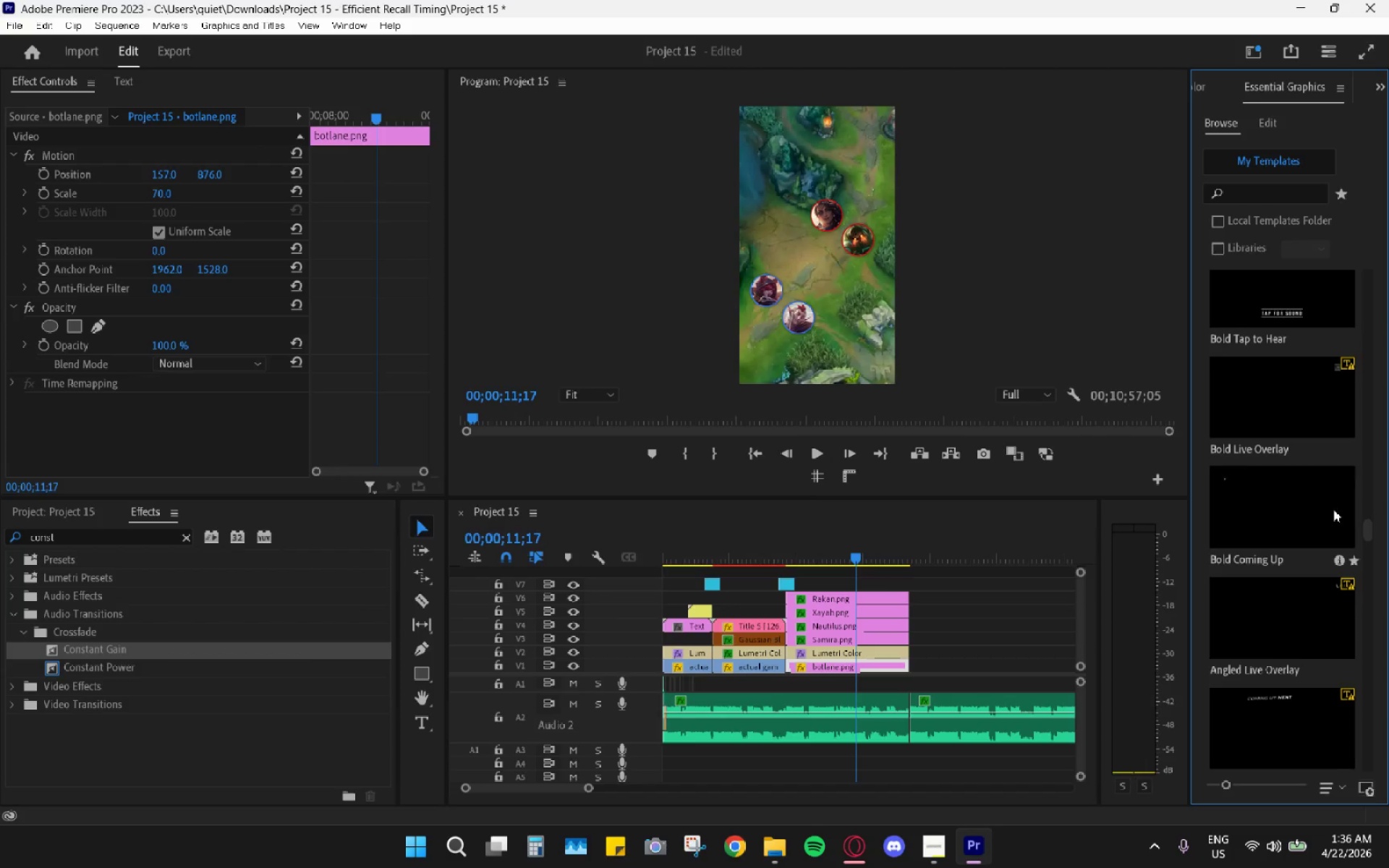 
scroll: coordinate [1329, 410], scroll_direction: down, amount: 45.0
 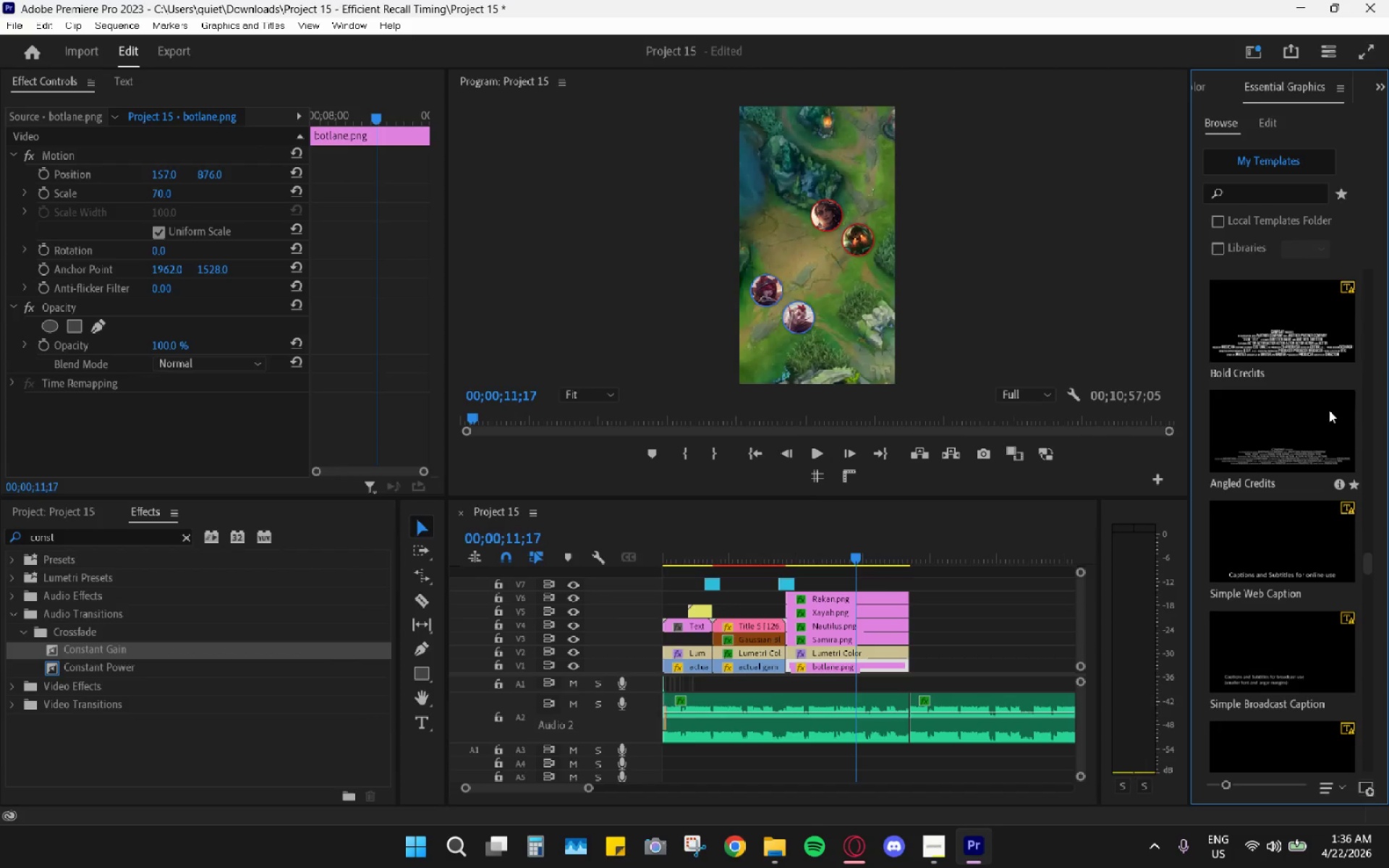 
scroll: coordinate [1329, 409], scroll_direction: down, amount: 21.0
 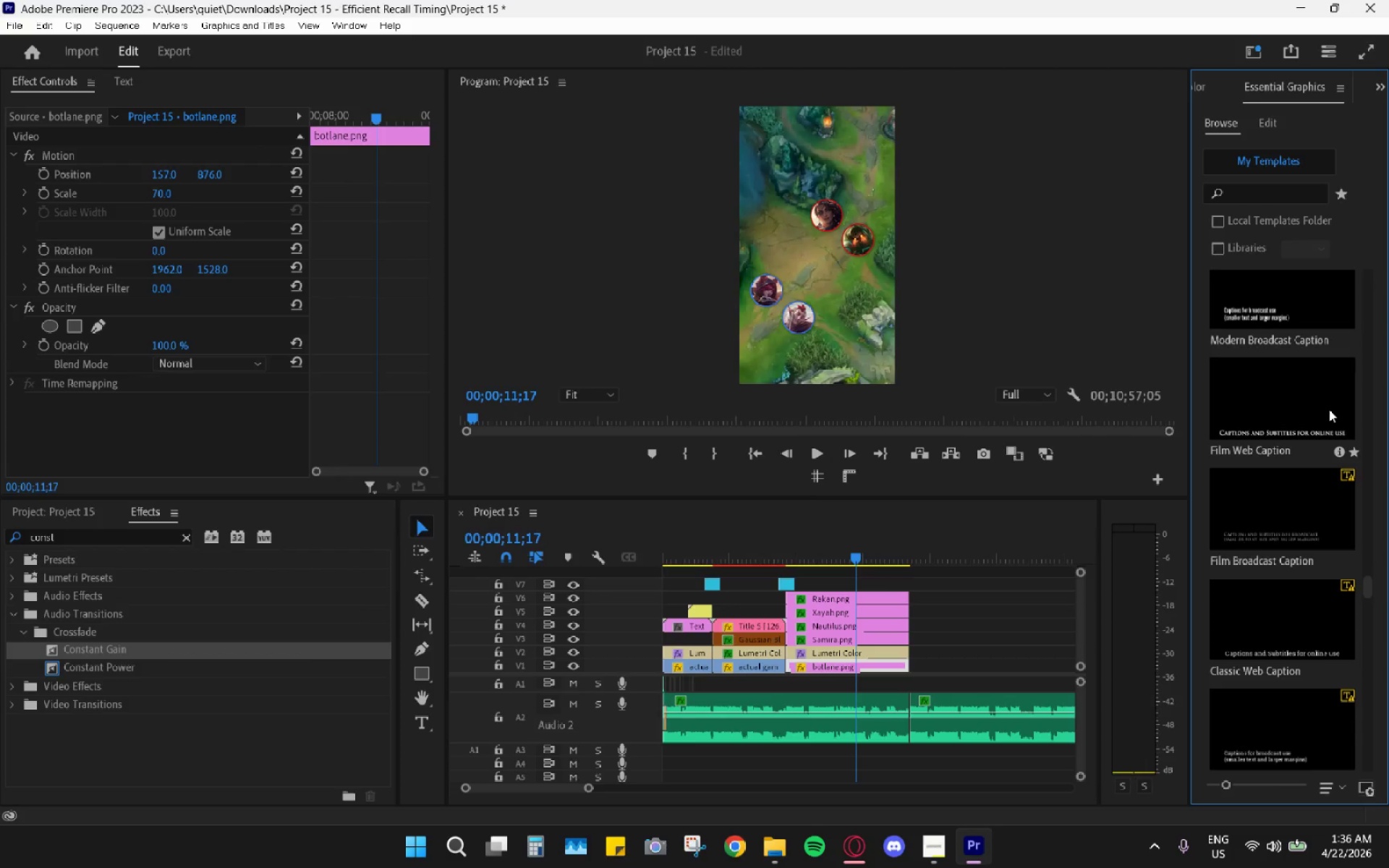 
wait(7.06)
 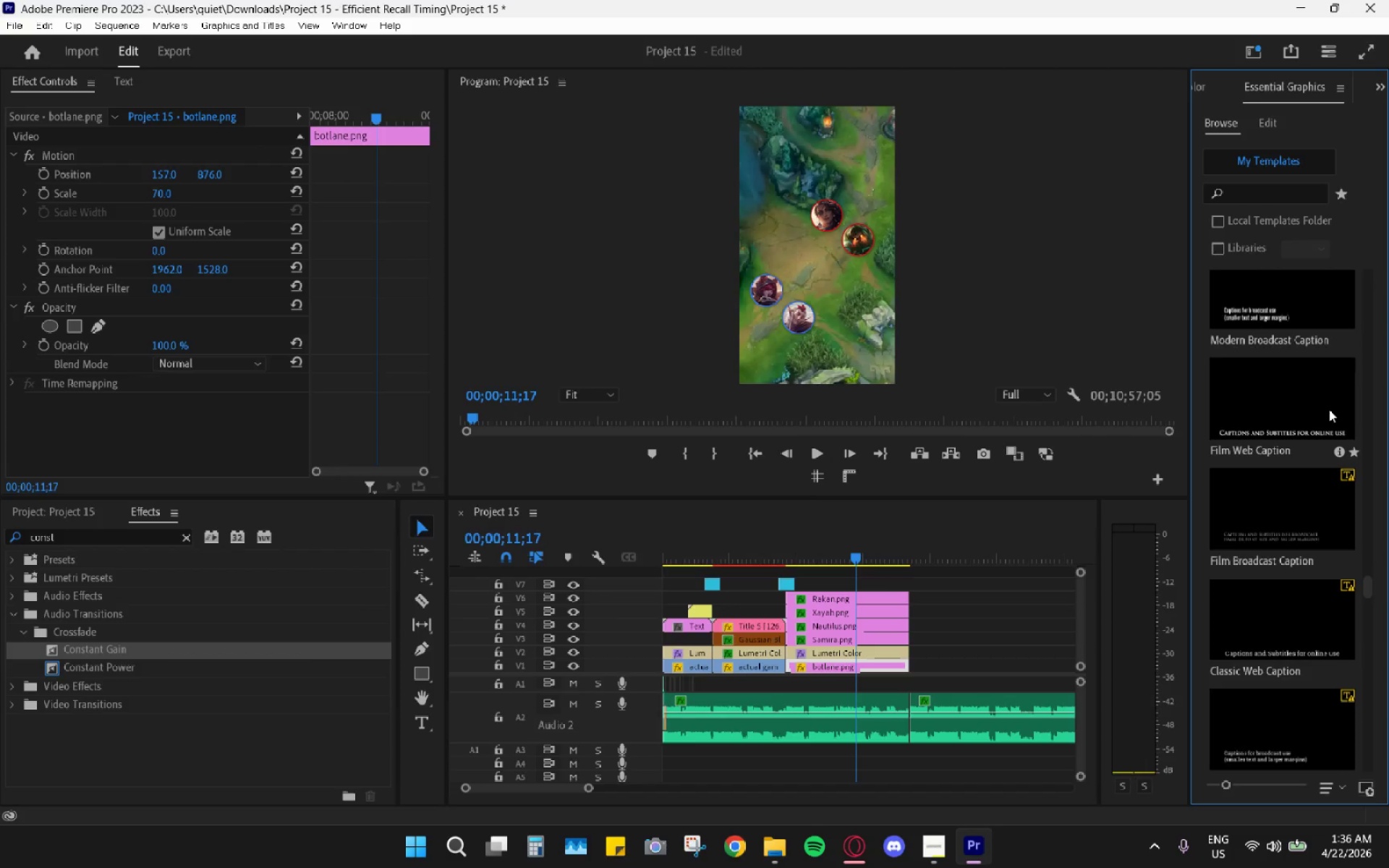 
scroll: coordinate [1295, 403], scroll_direction: down, amount: 181.0
 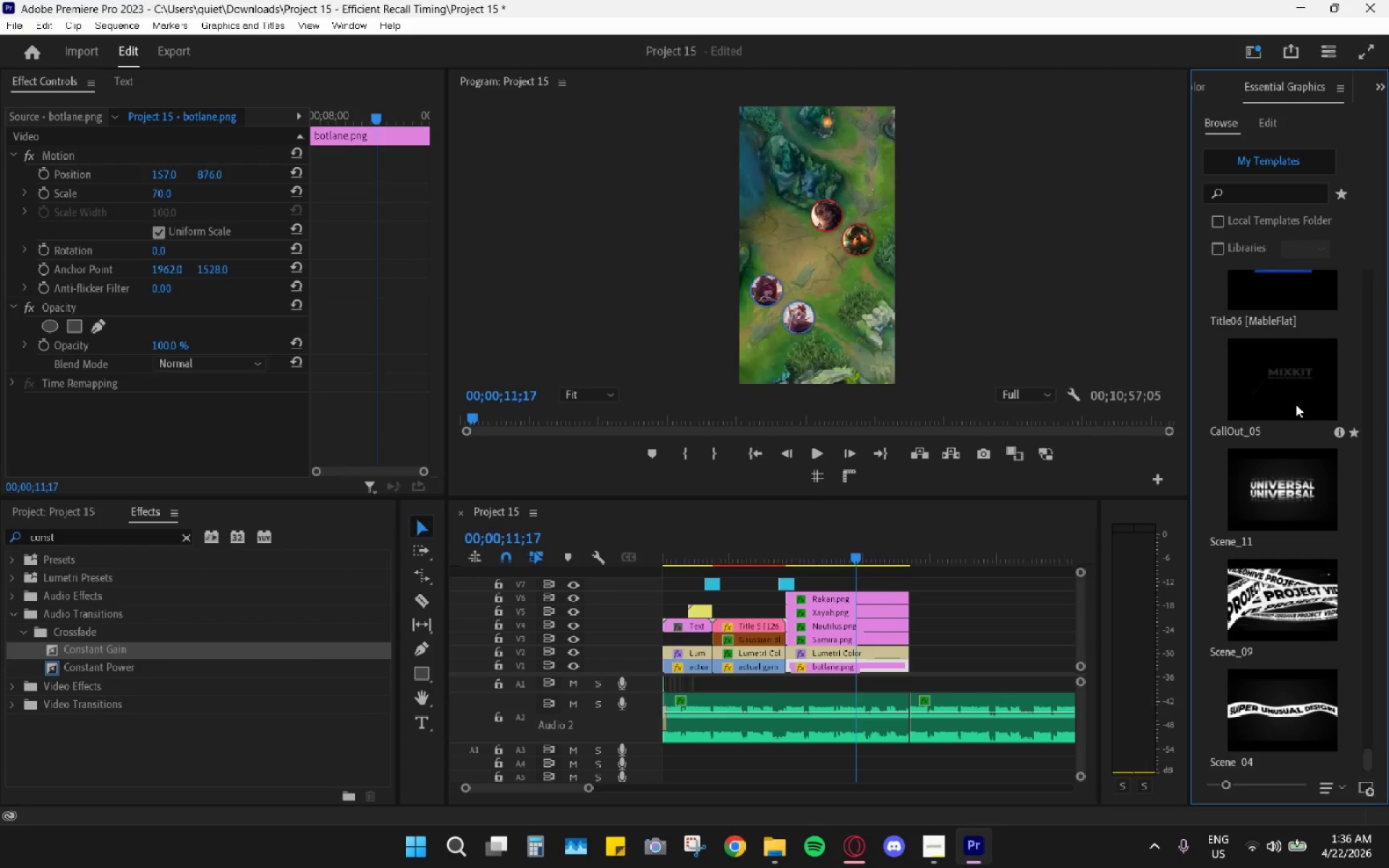 
wait(8.36)
 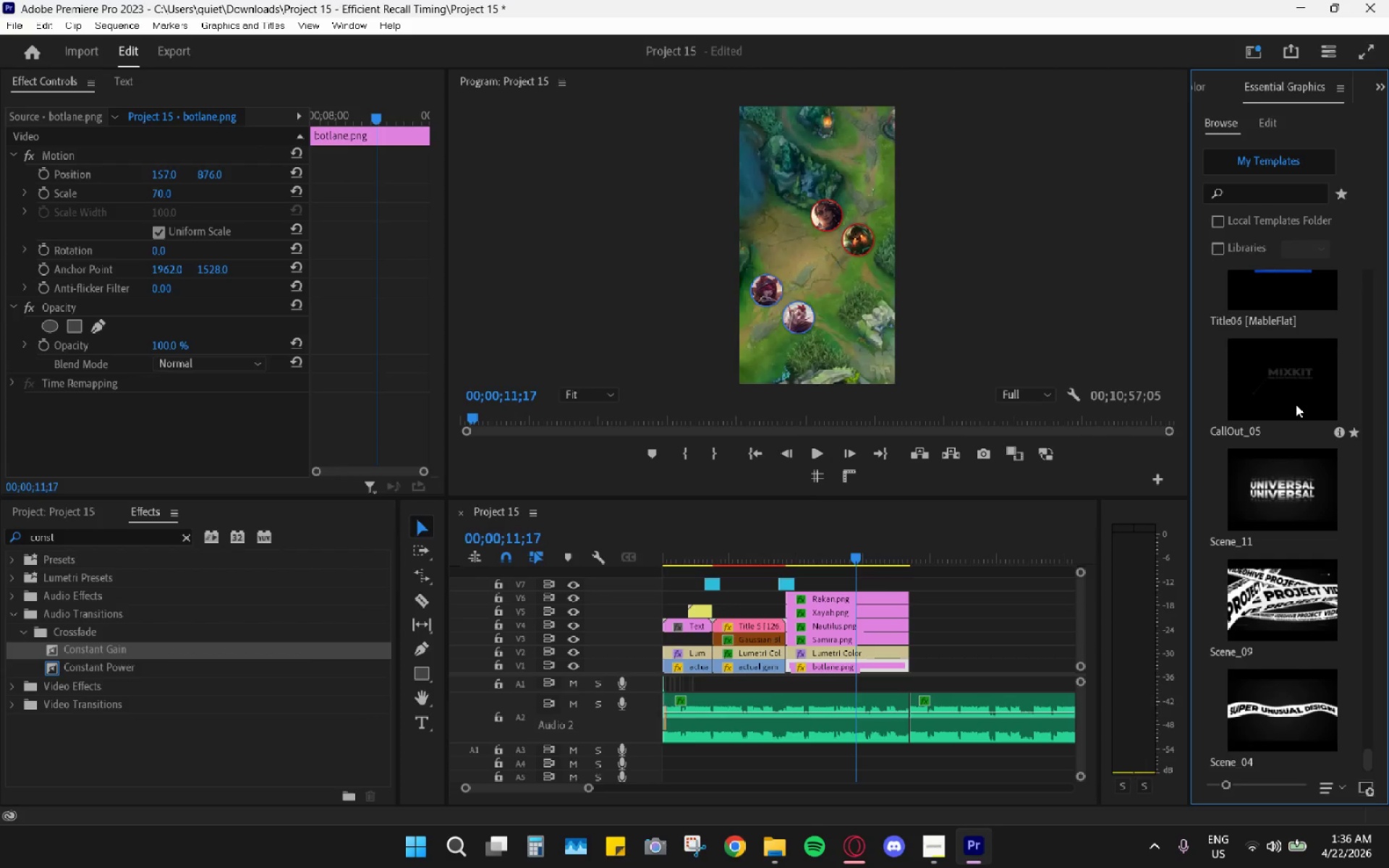 
scroll: coordinate [1286, 598], scroll_direction: up, amount: 40.0
 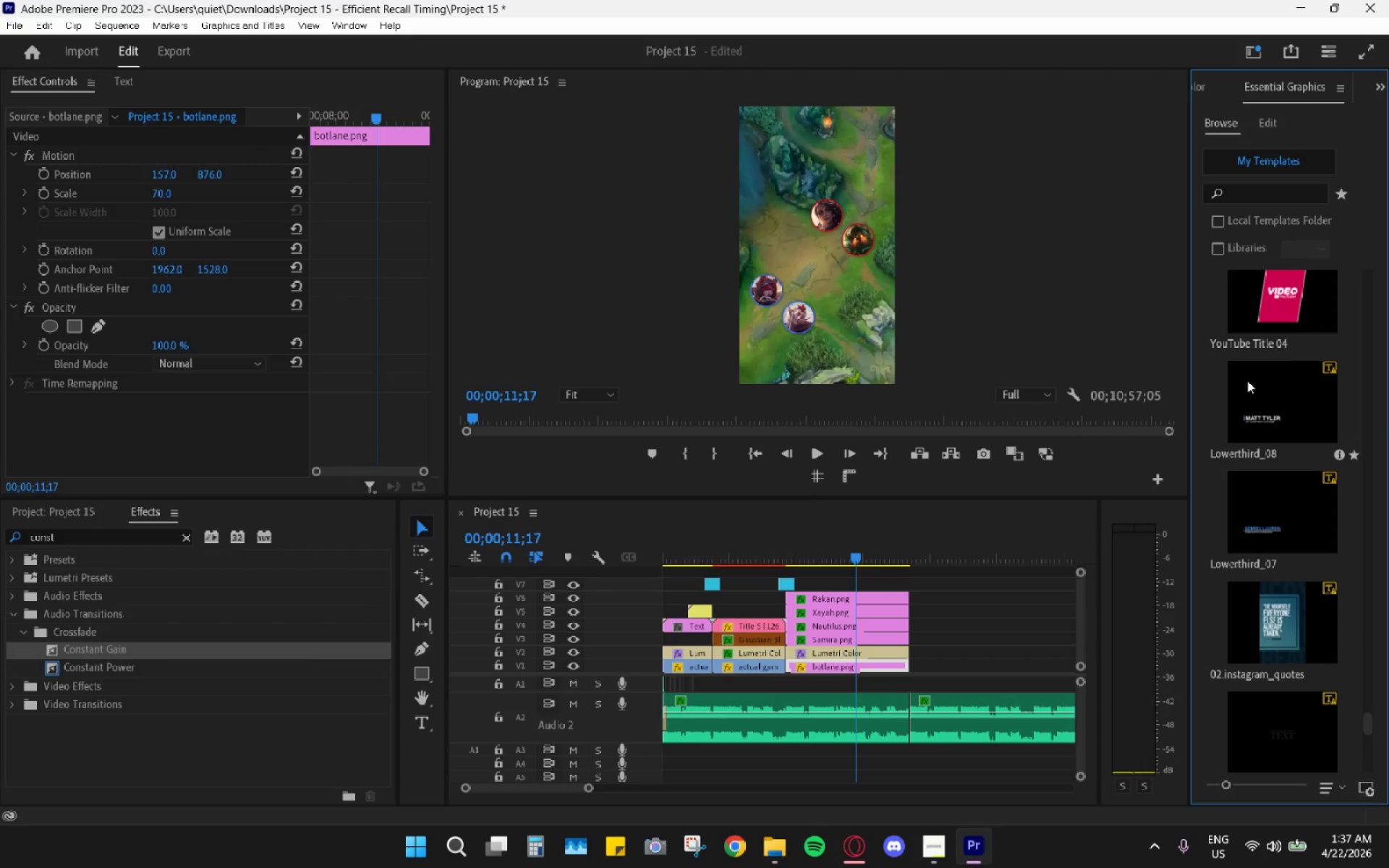 
left_click_drag(start_coordinate=[1267, 403], to_coordinate=[807, 584])
 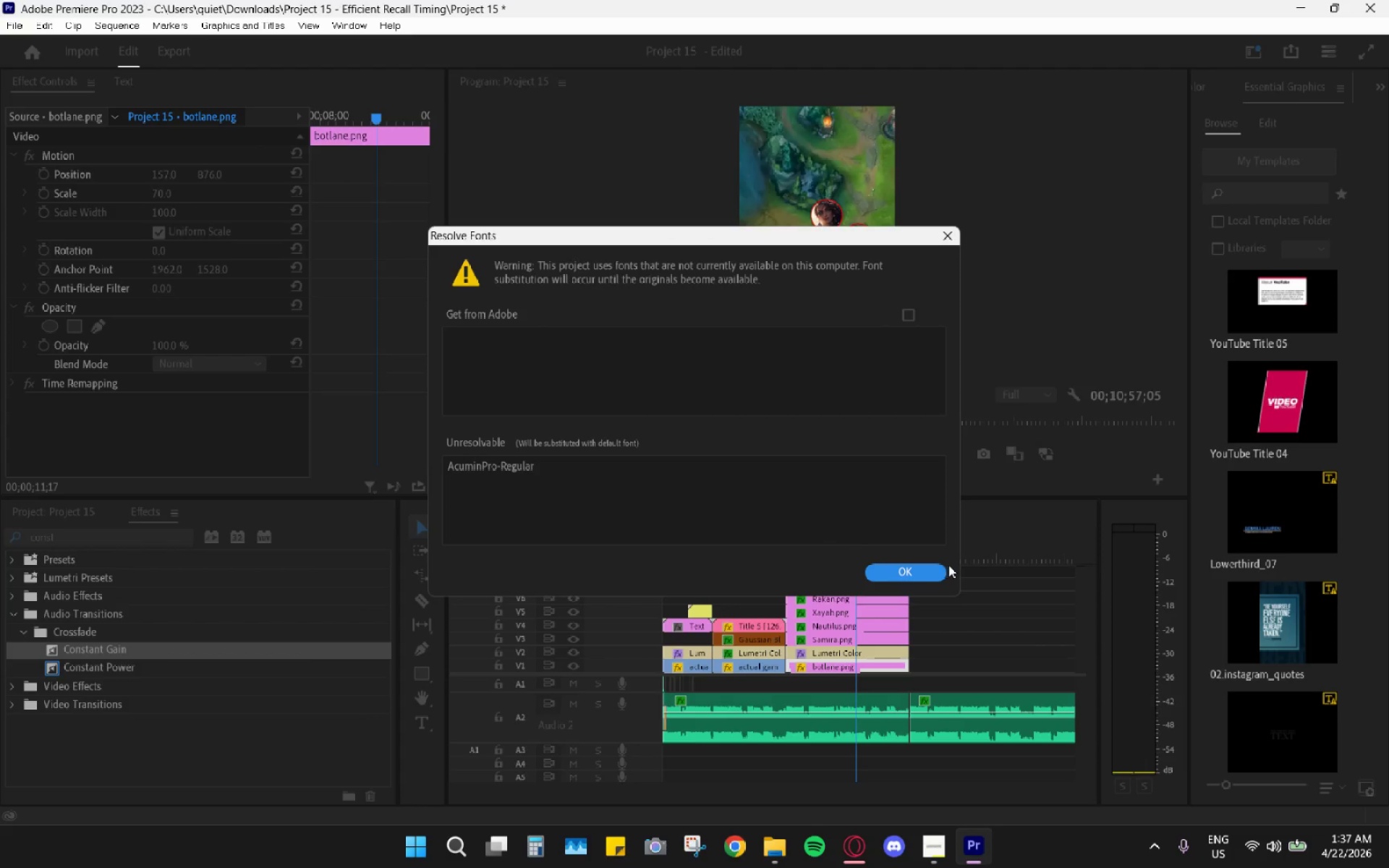 
left_click([925, 566])
 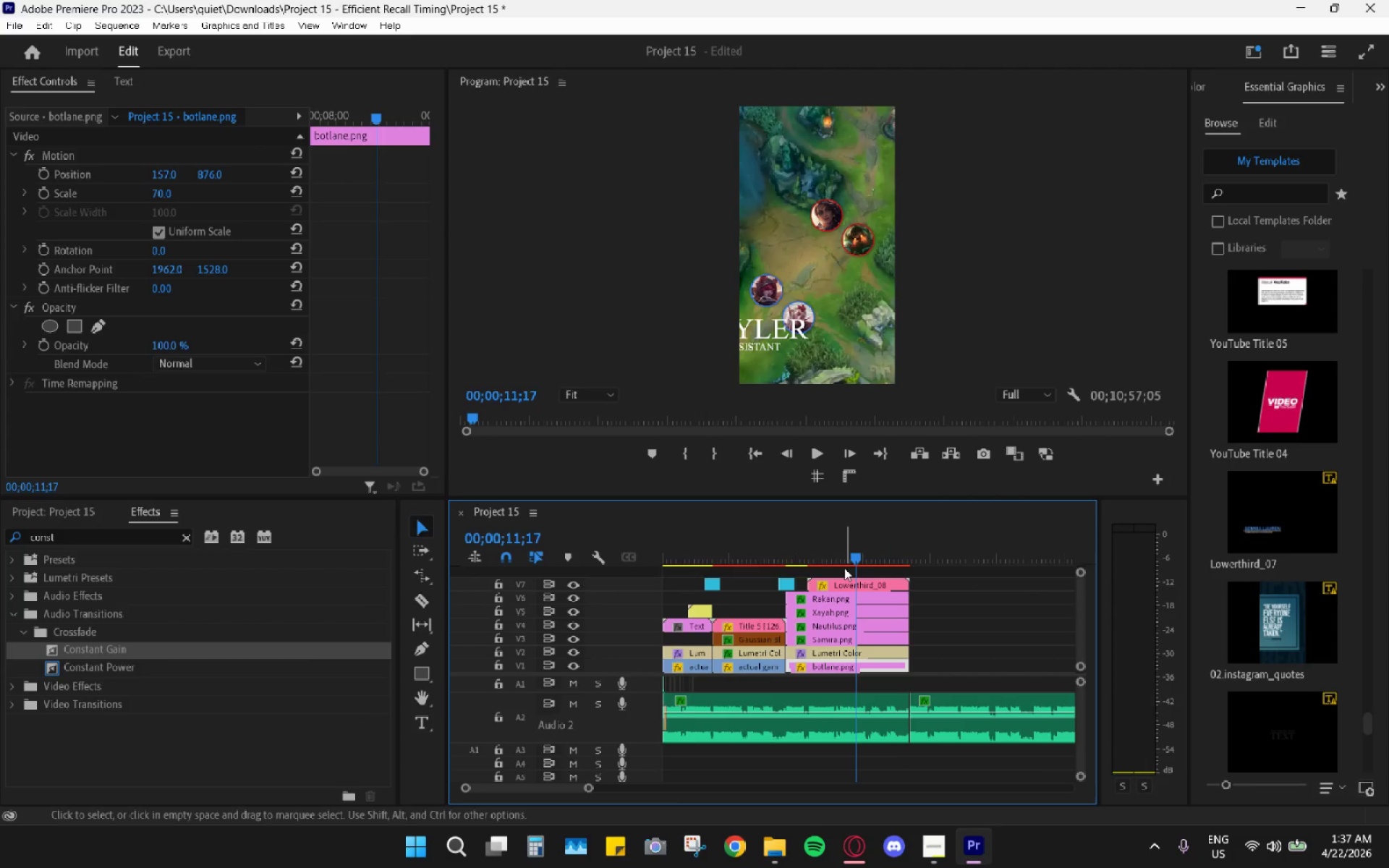 
key(Space)
 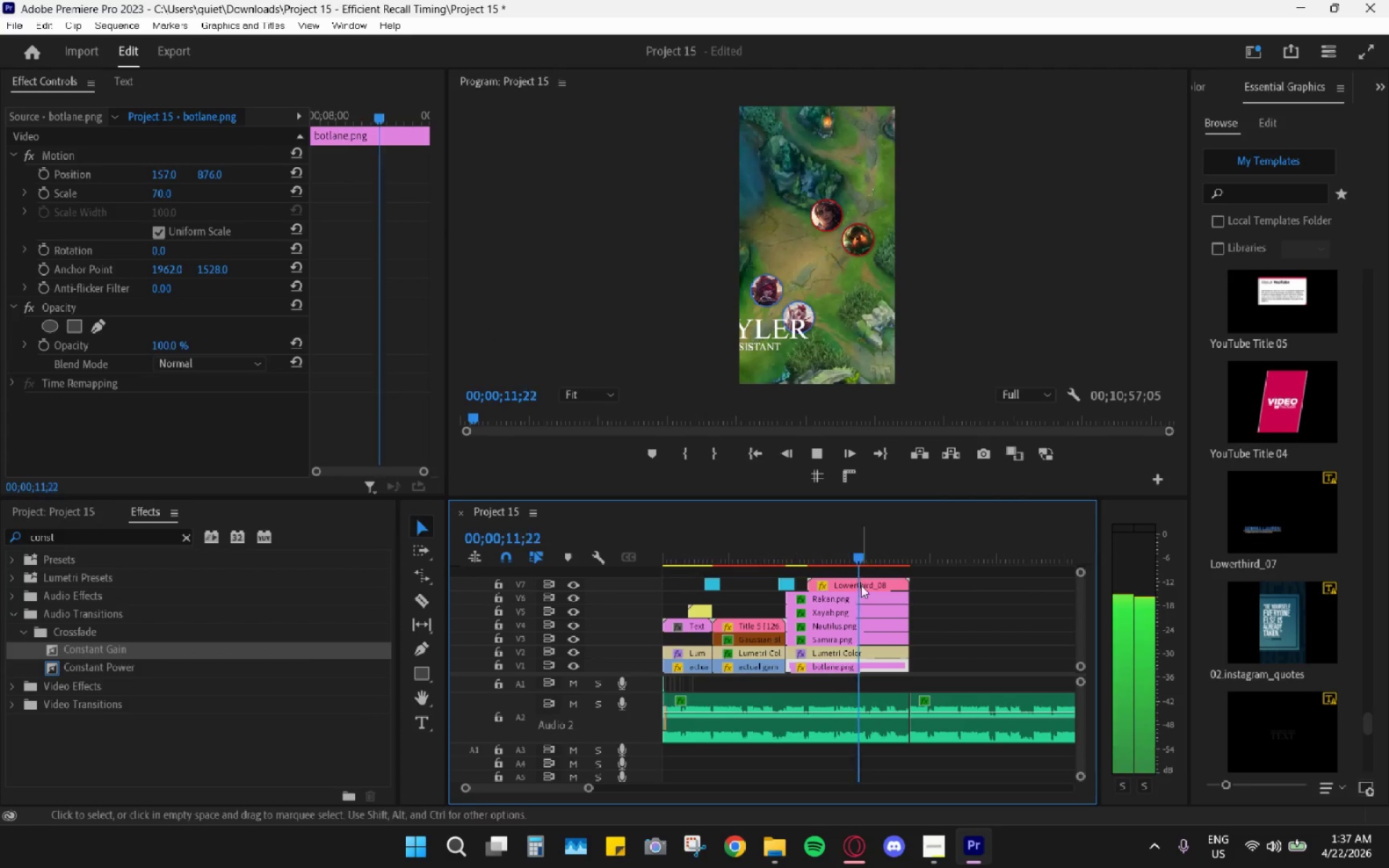 
key(Space)
 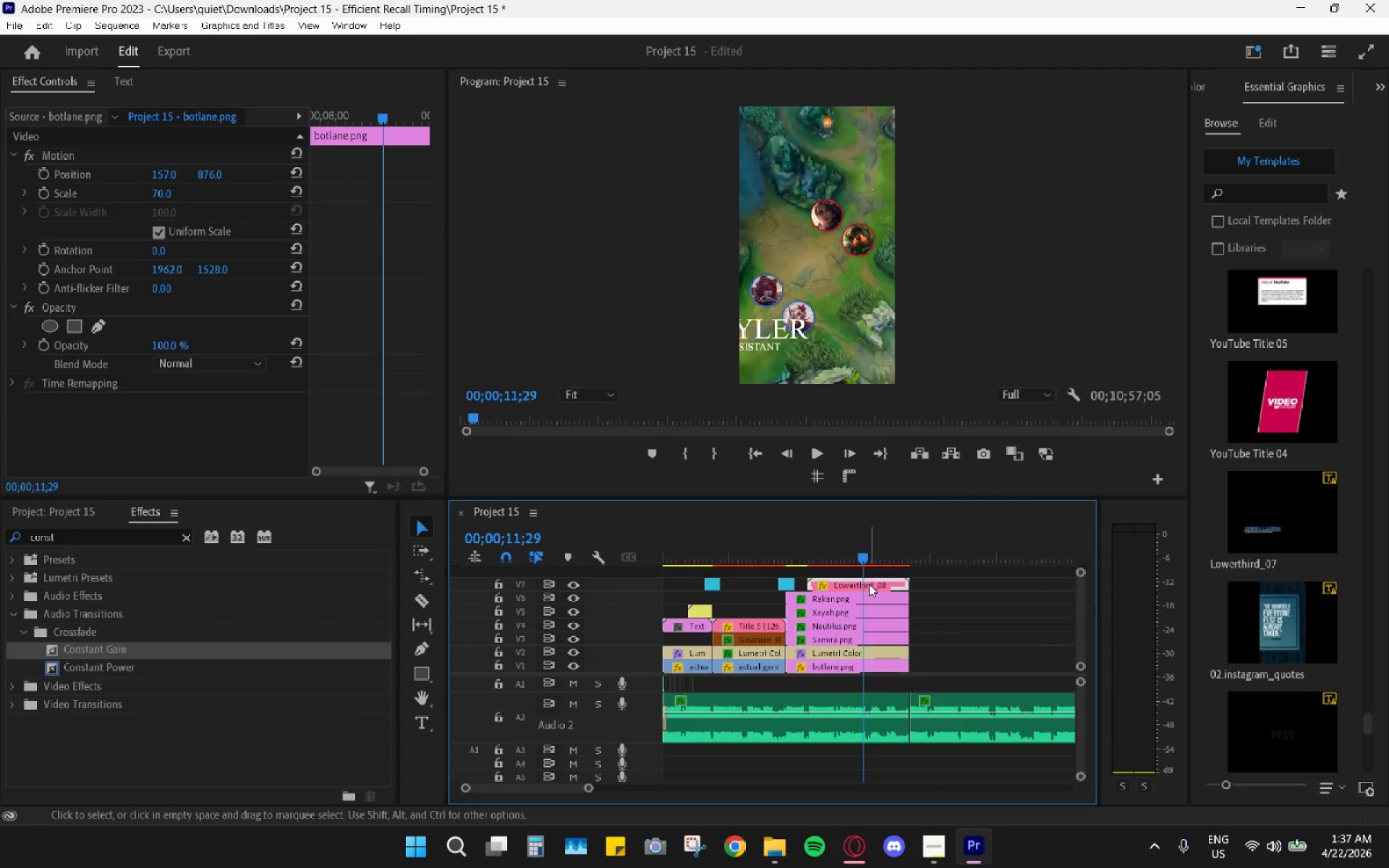 
left_click([869, 584])
 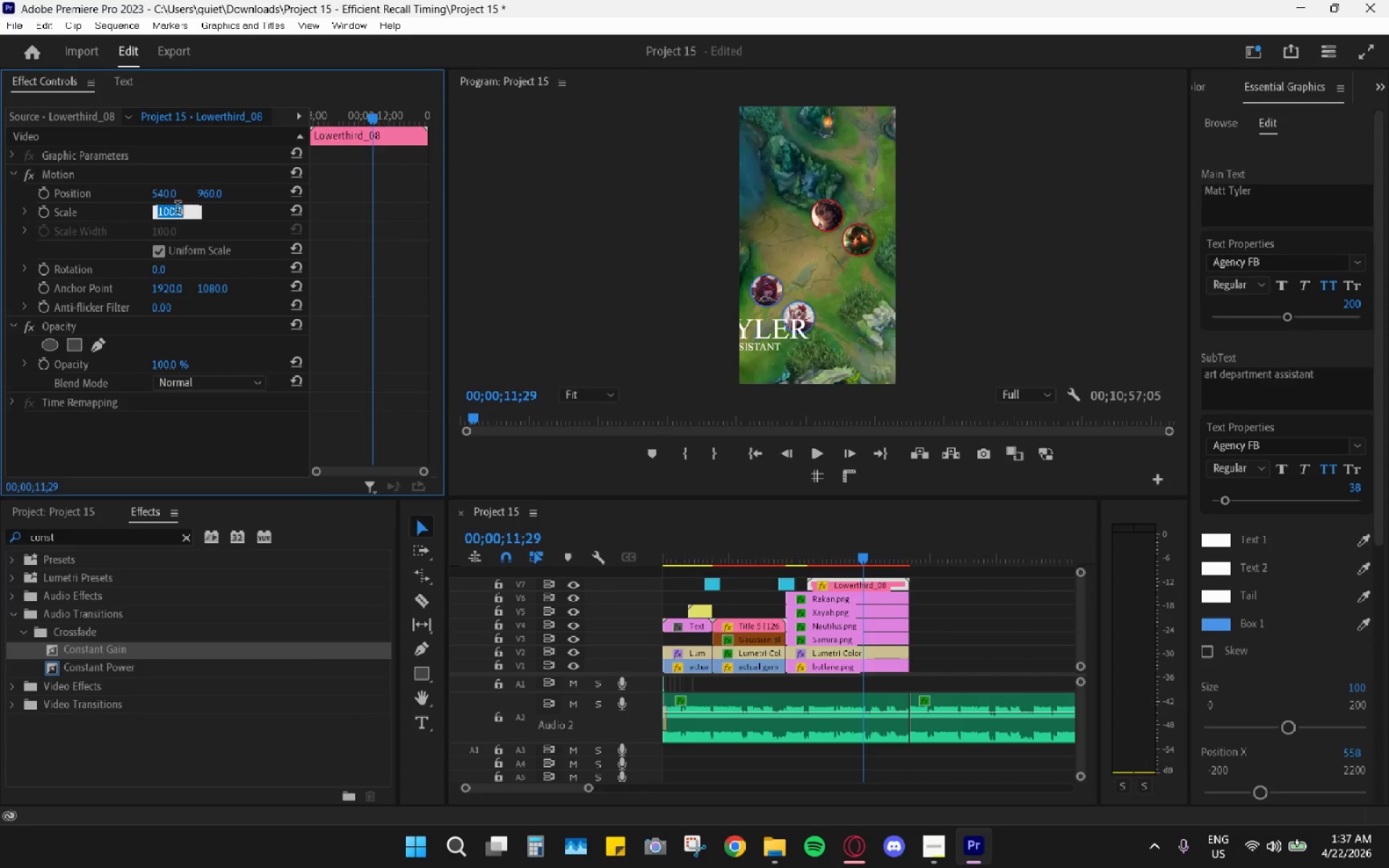 
key(Numpad5)
 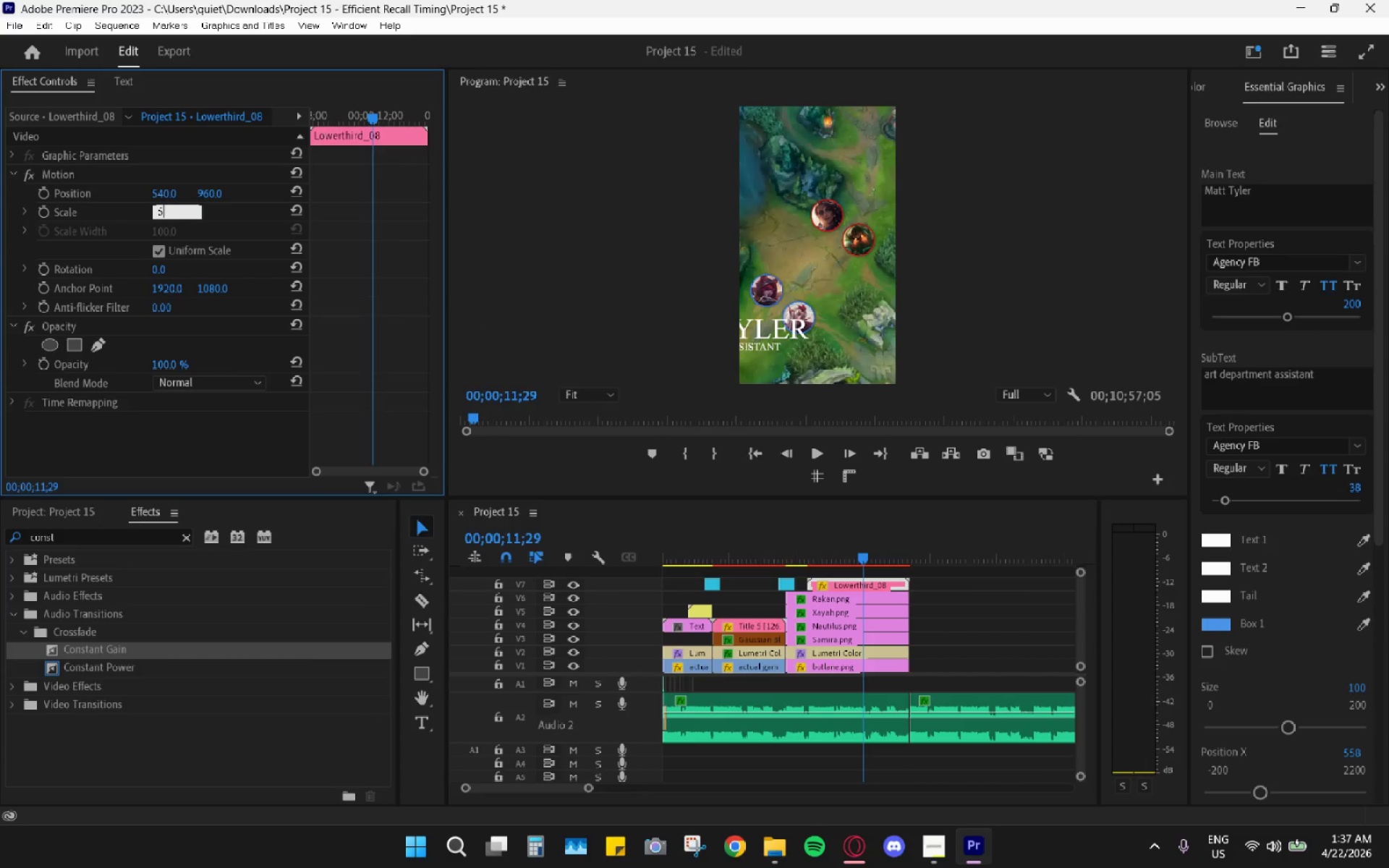 
key(Numpad0)
 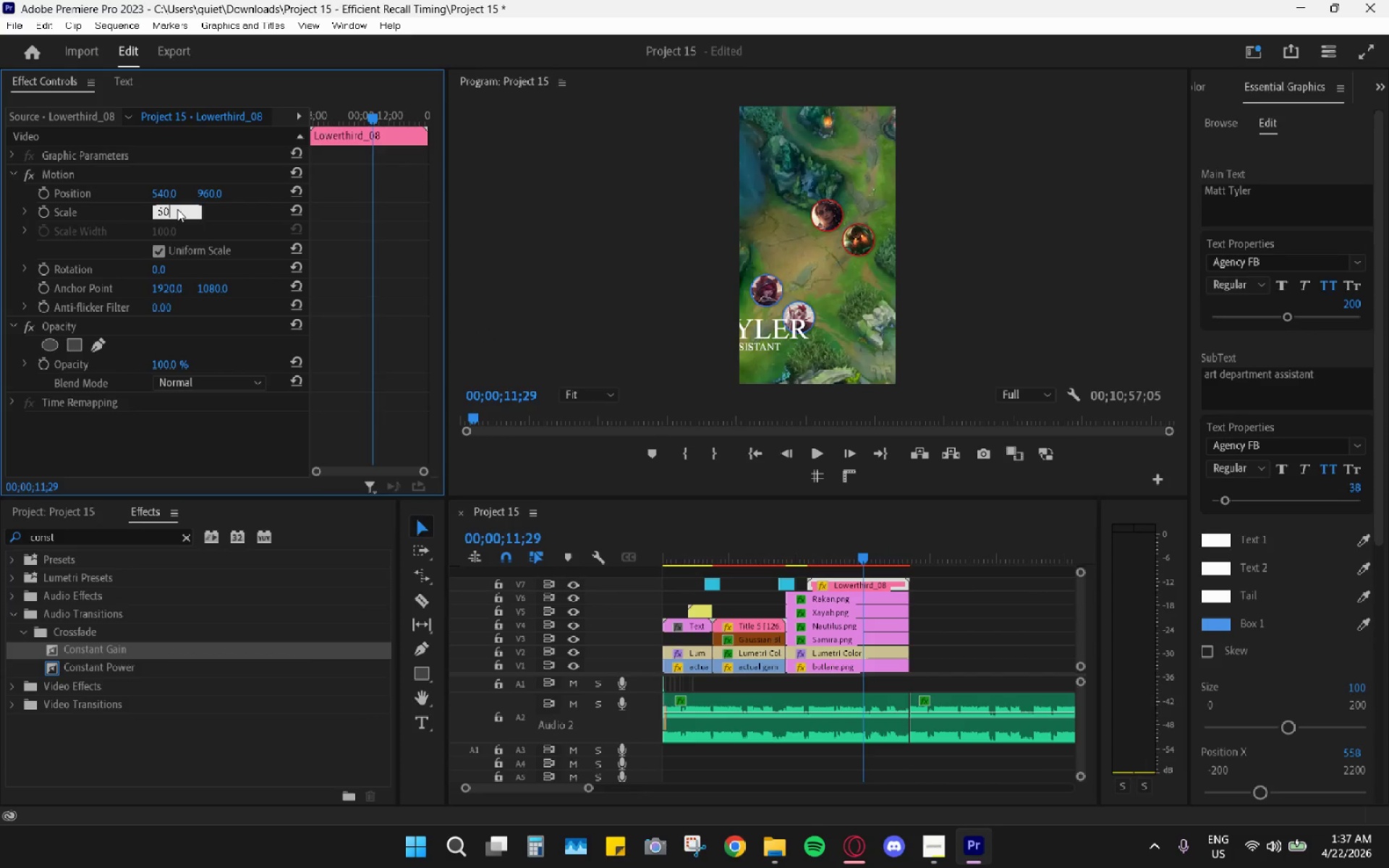 
key(Enter)
 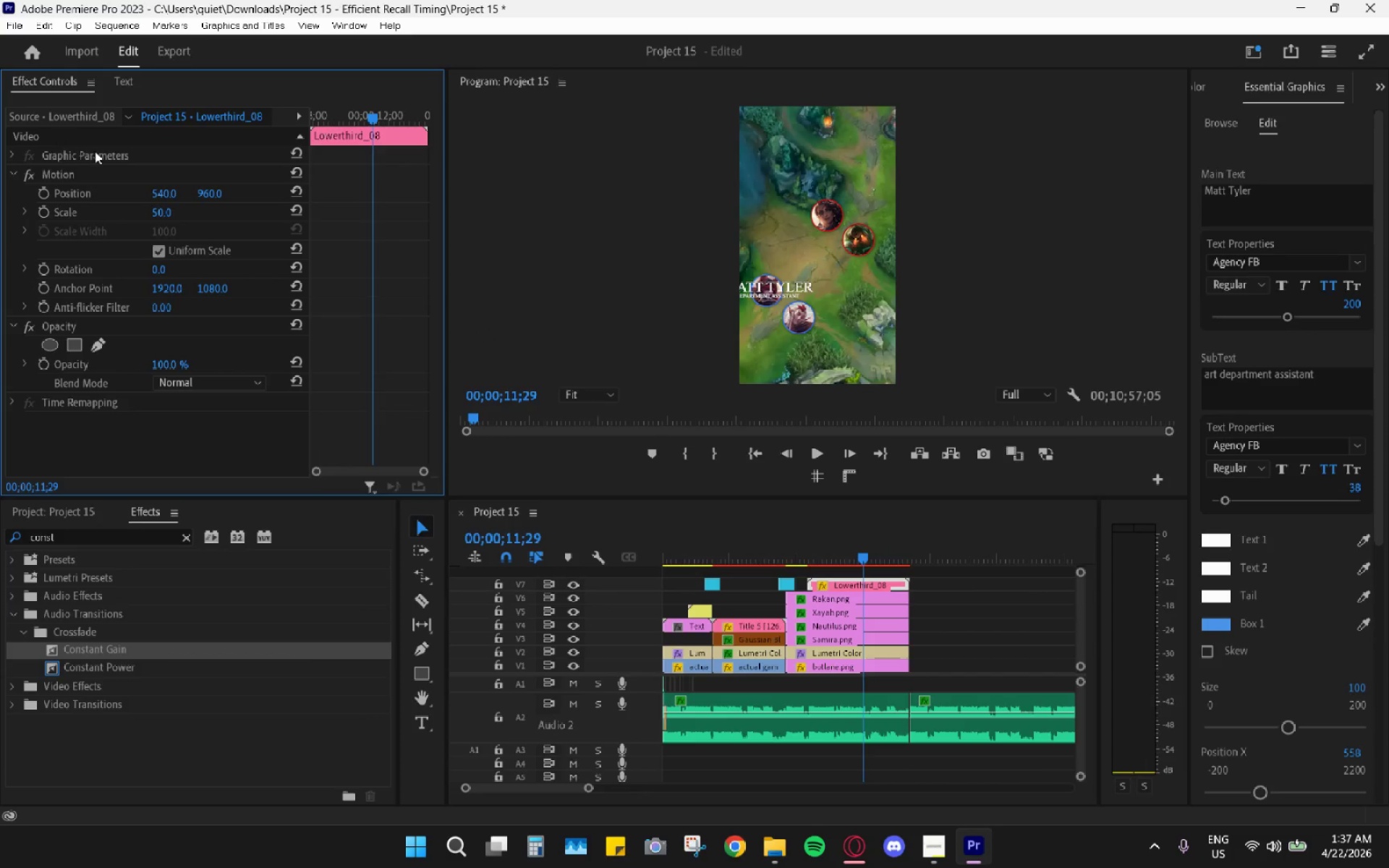 
left_click_drag(start_coordinate=[166, 190], to_coordinate=[349, 192])
 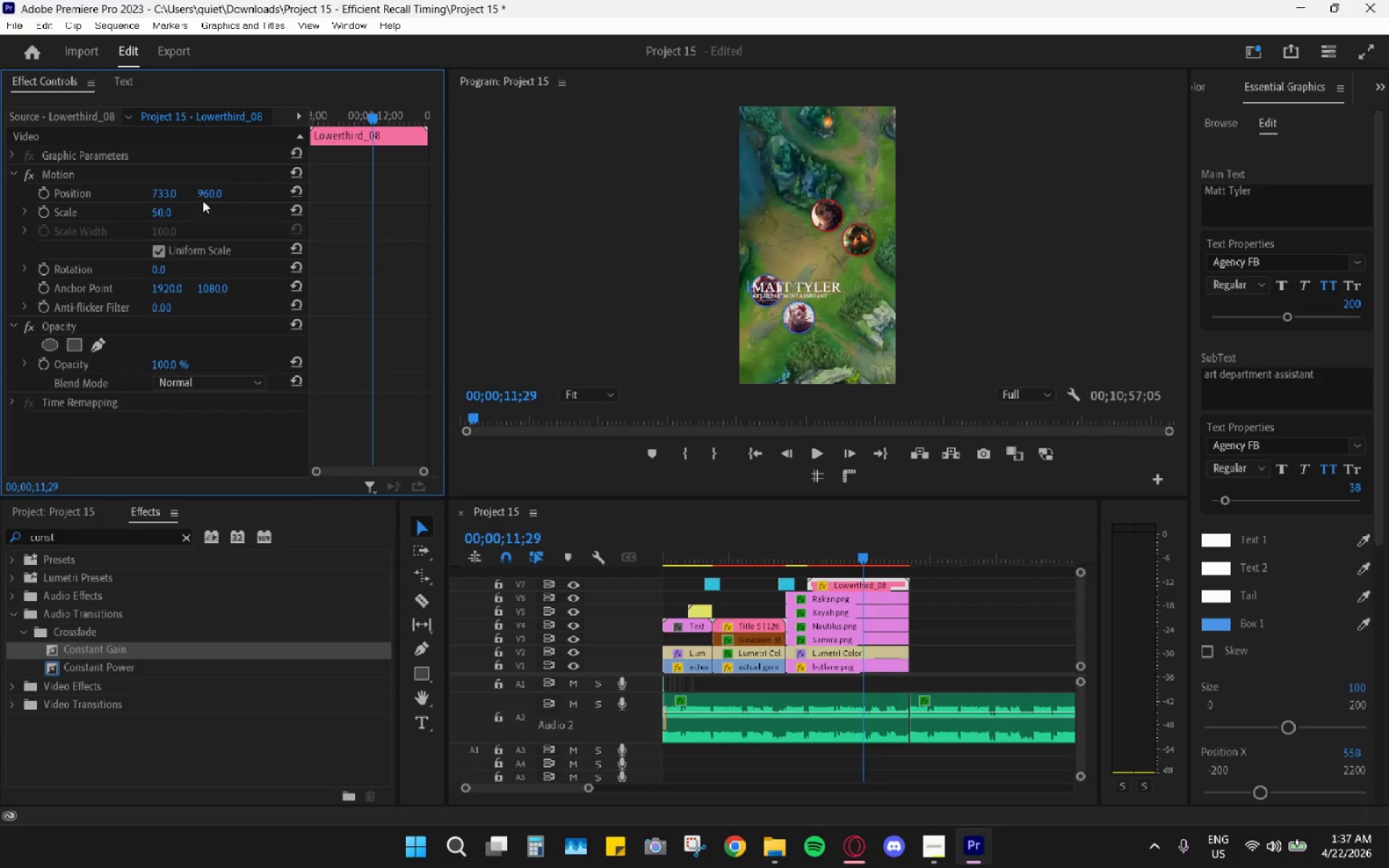 
left_click_drag(start_coordinate=[208, 199], to_coordinate=[162, 203])
 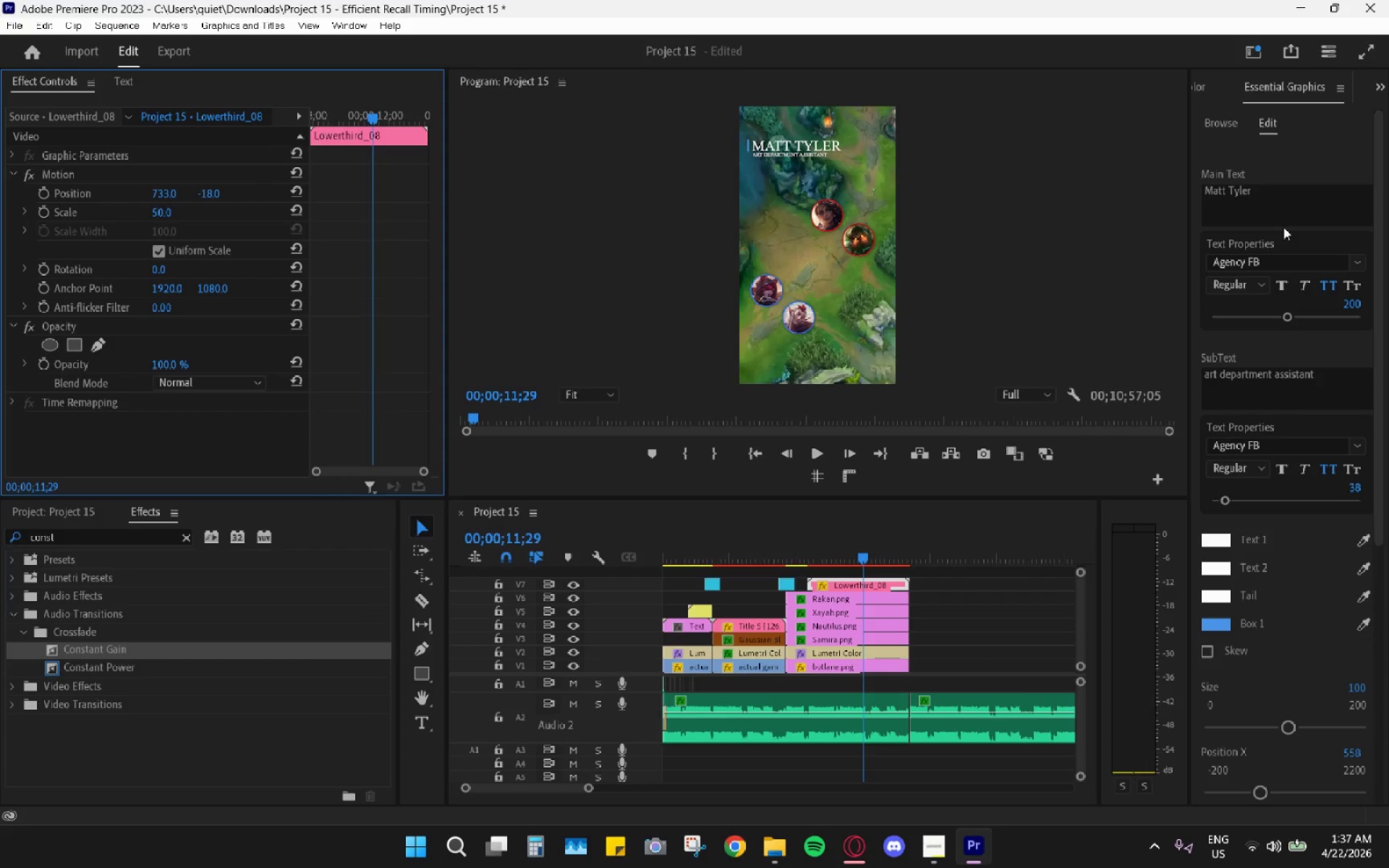 
double_click([1269, 196])
 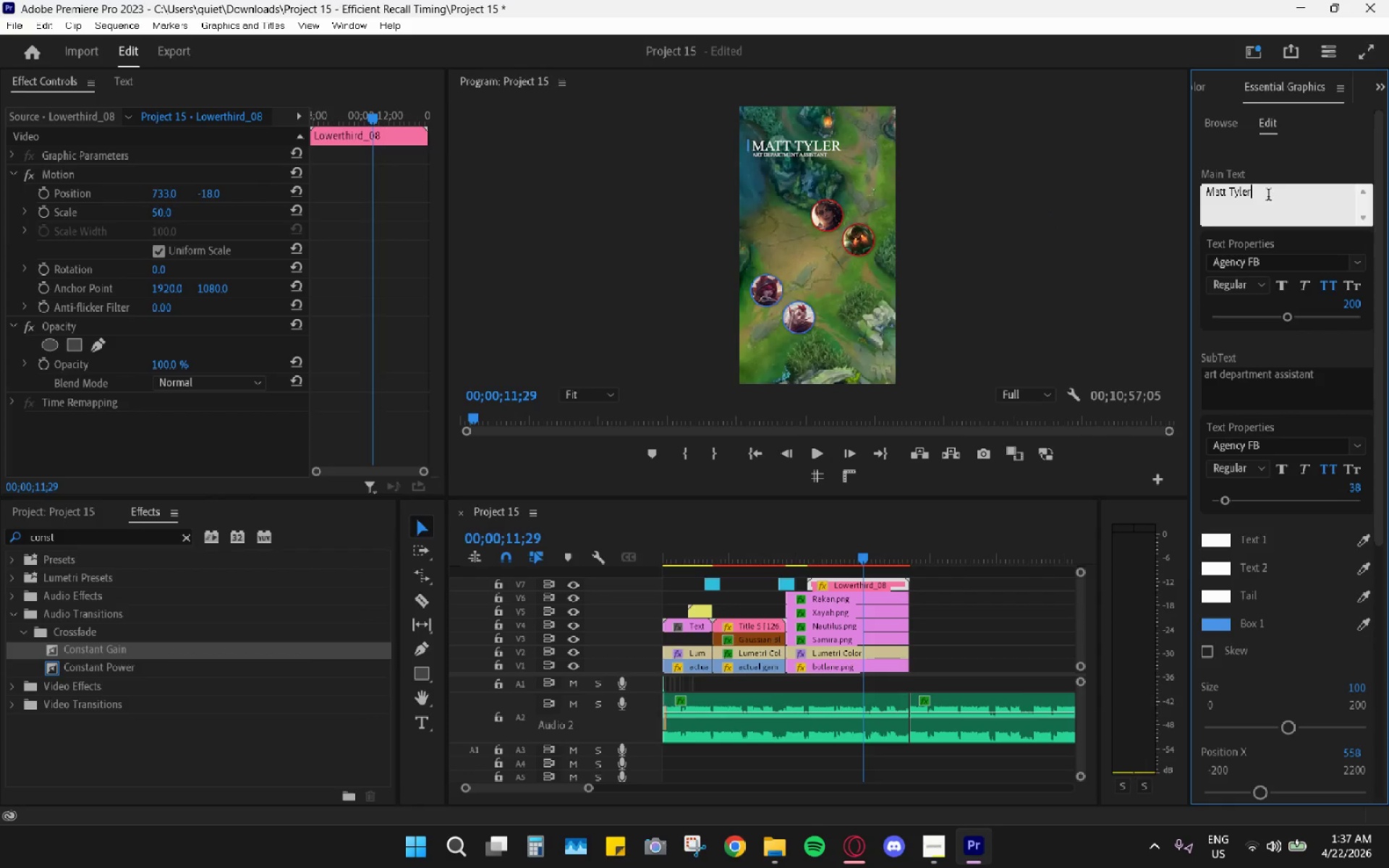 
left_click_drag(start_coordinate=[1268, 196], to_coordinate=[1163, 196])
 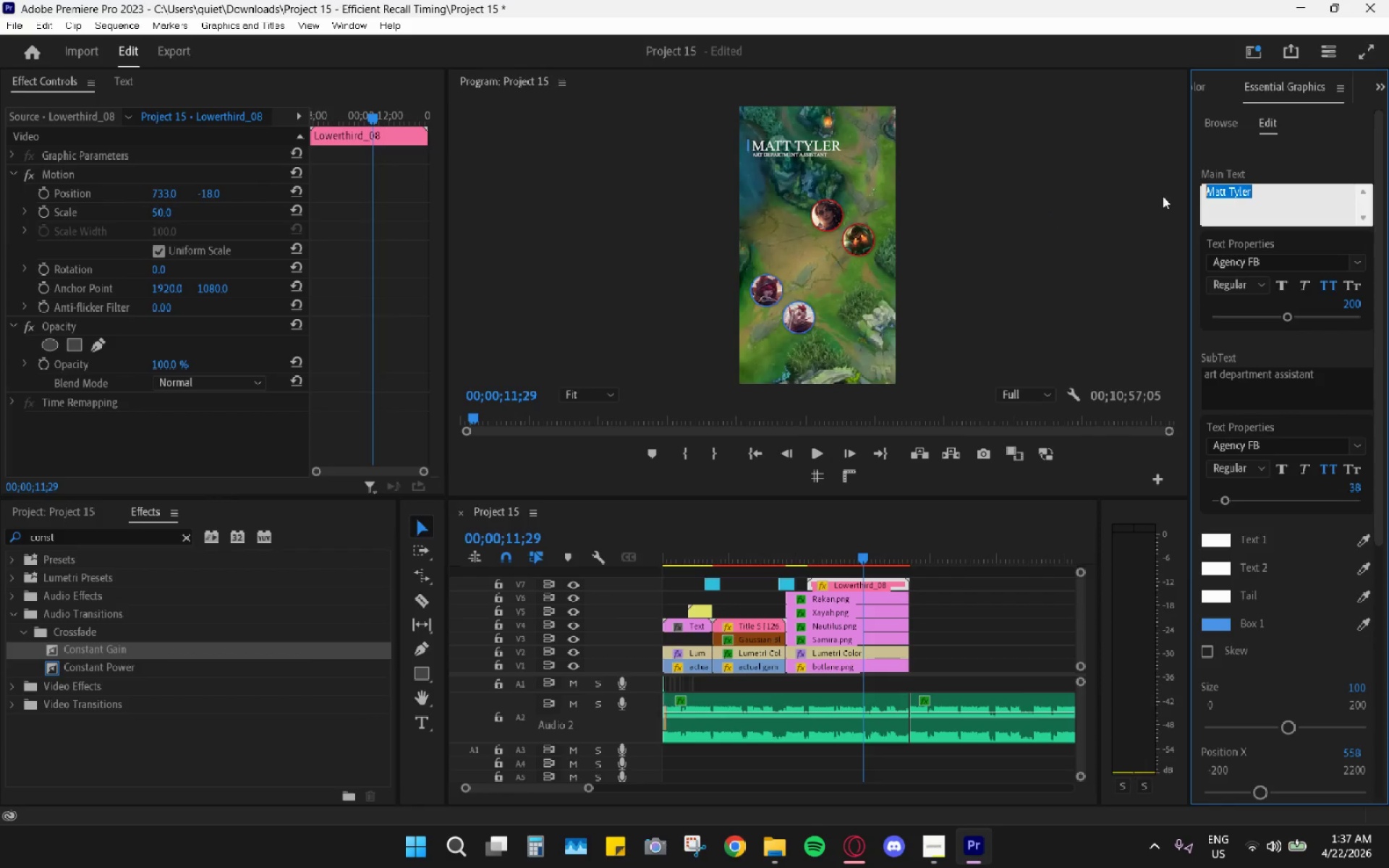 
key(Control+V)
 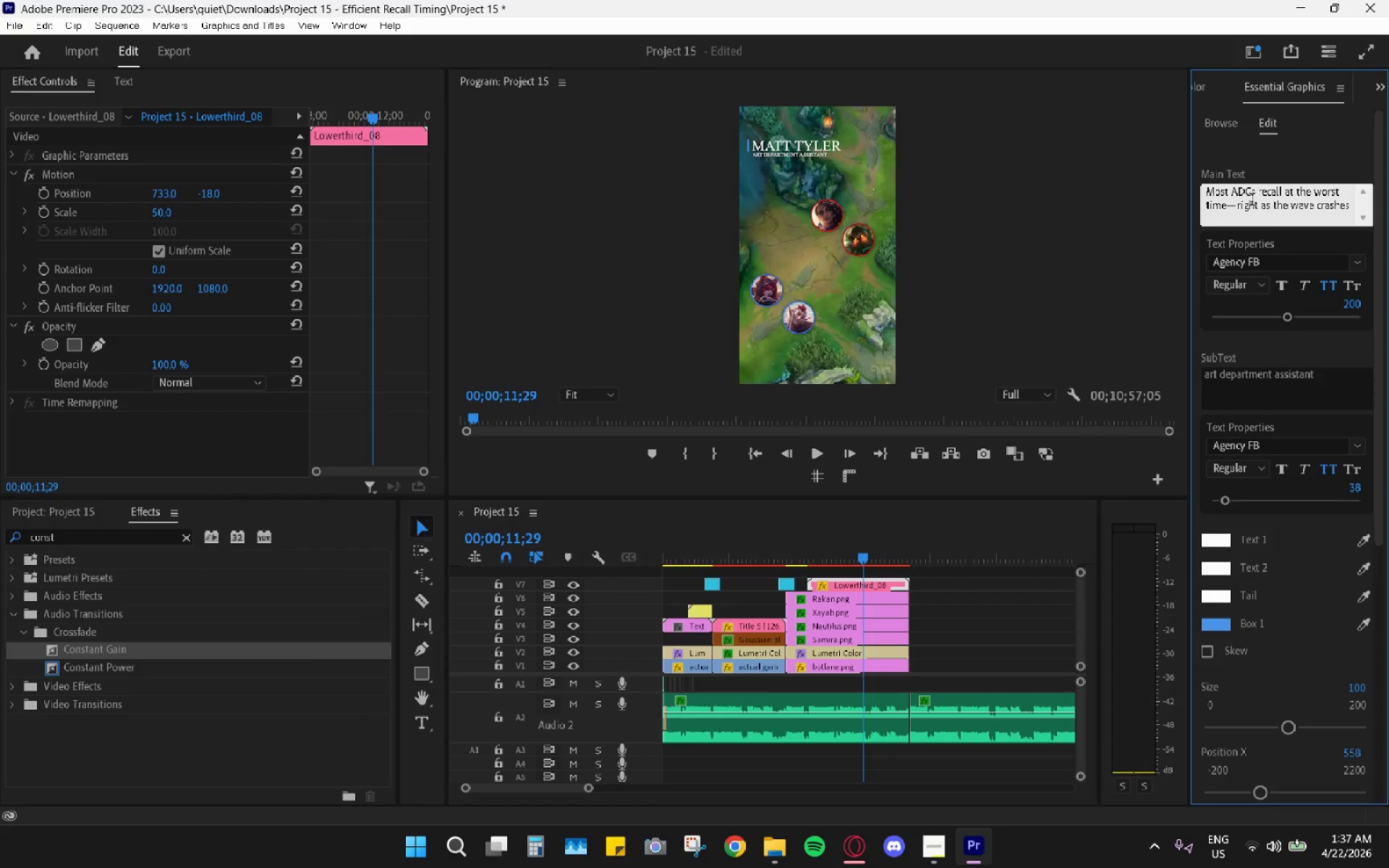 
left_click([1254, 197])
 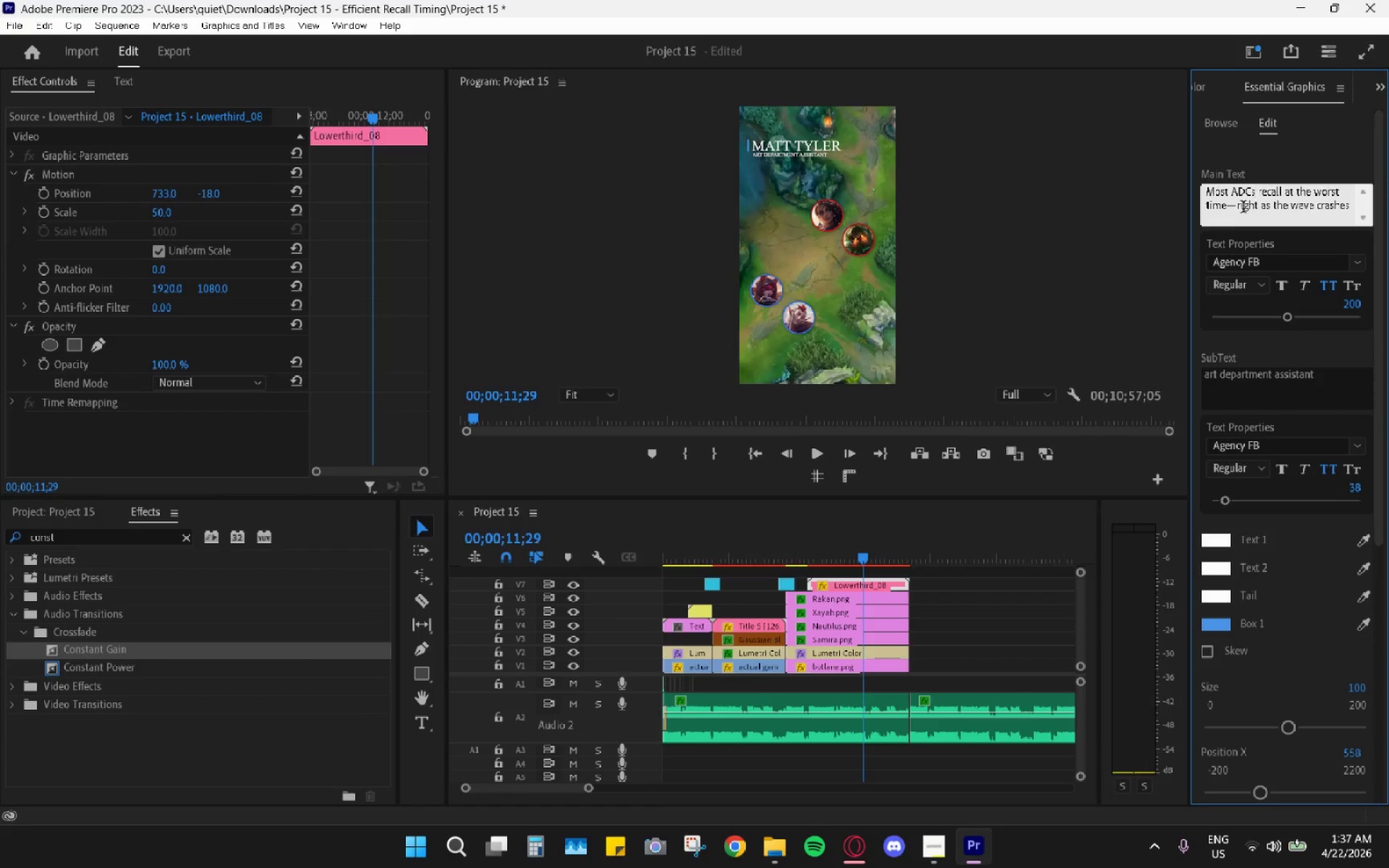 
left_click([1234, 205])
 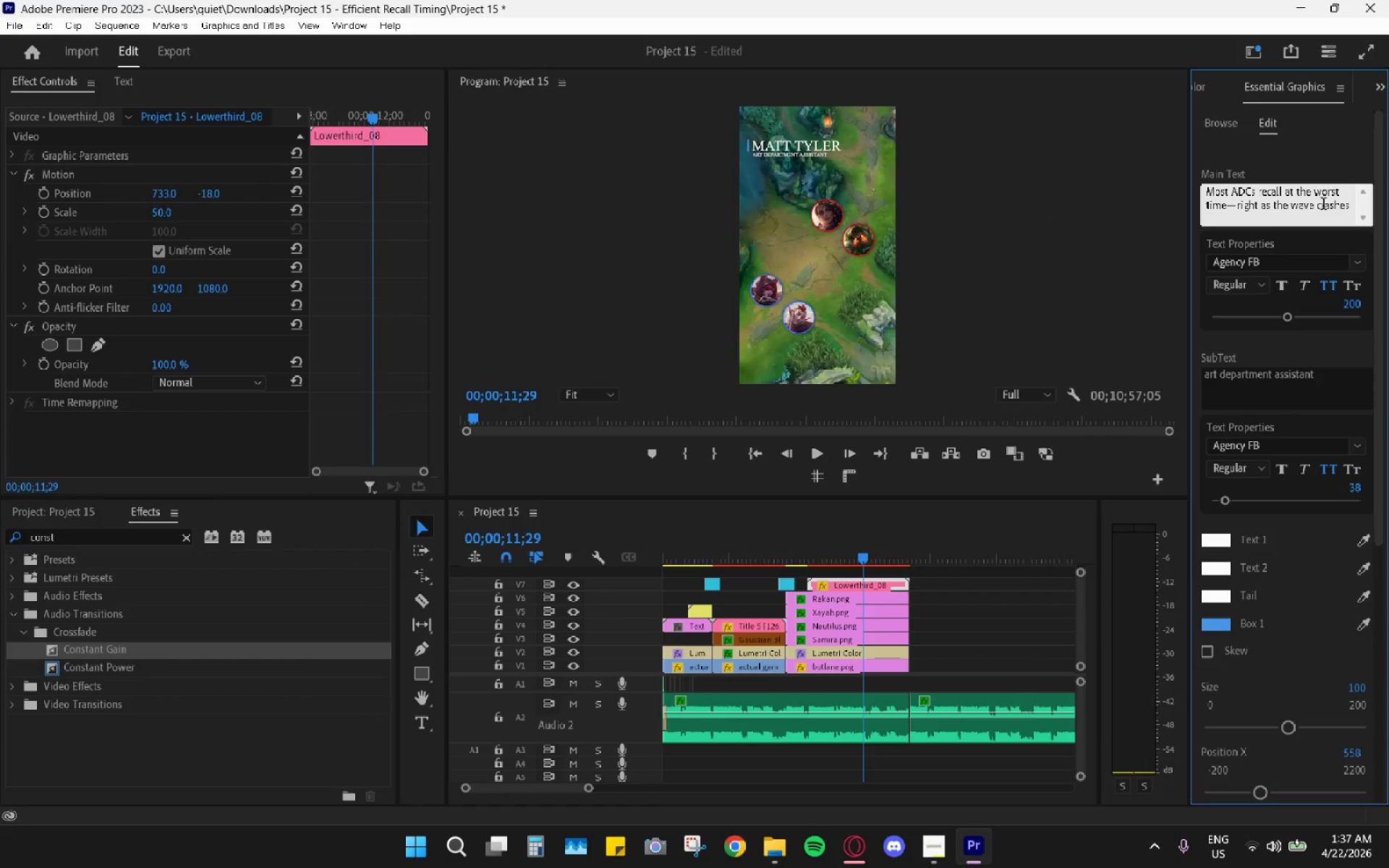 
key(Backspace)
 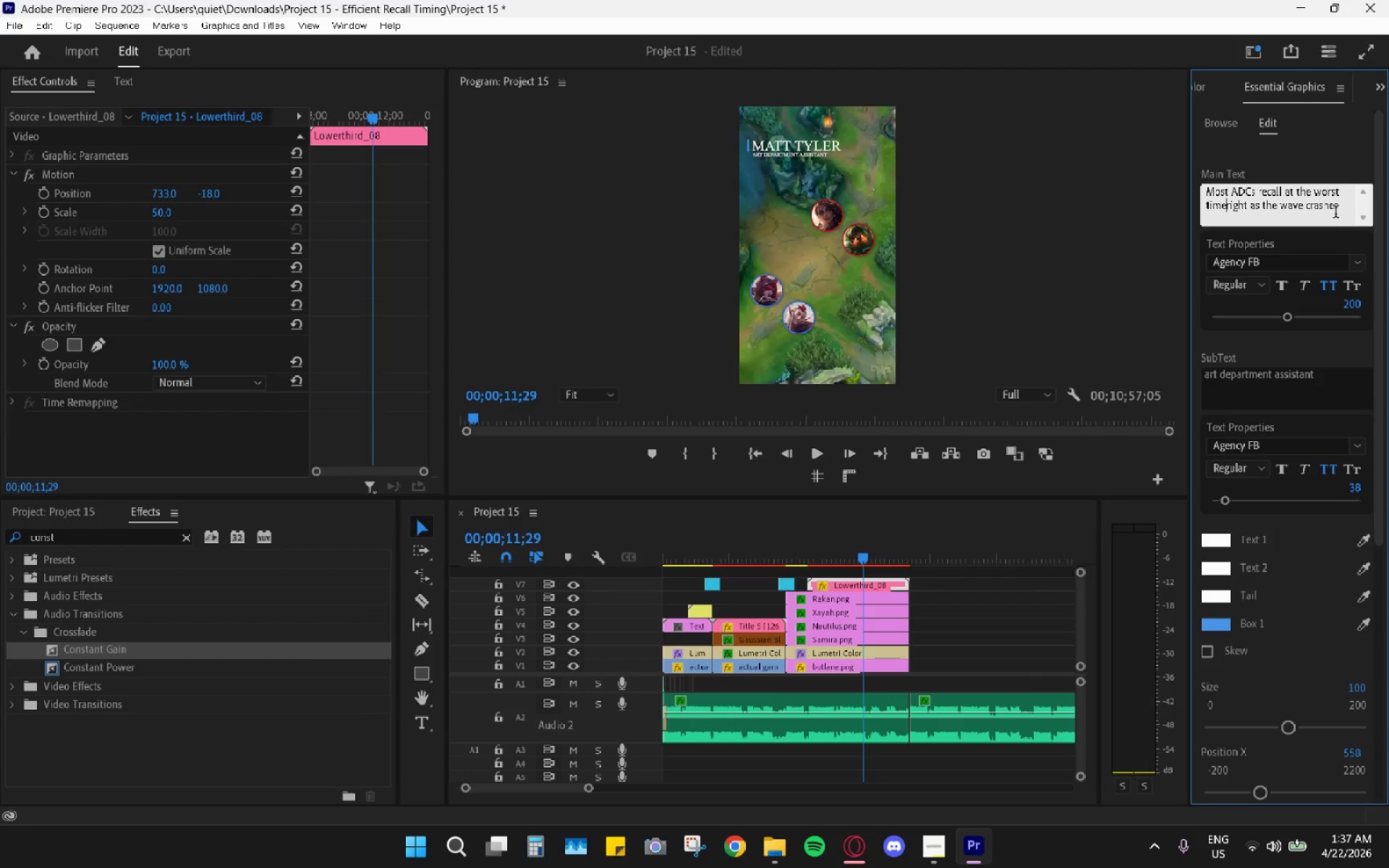 
left_click_drag(start_coordinate=[1348, 206], to_coordinate=[1226, 219])
 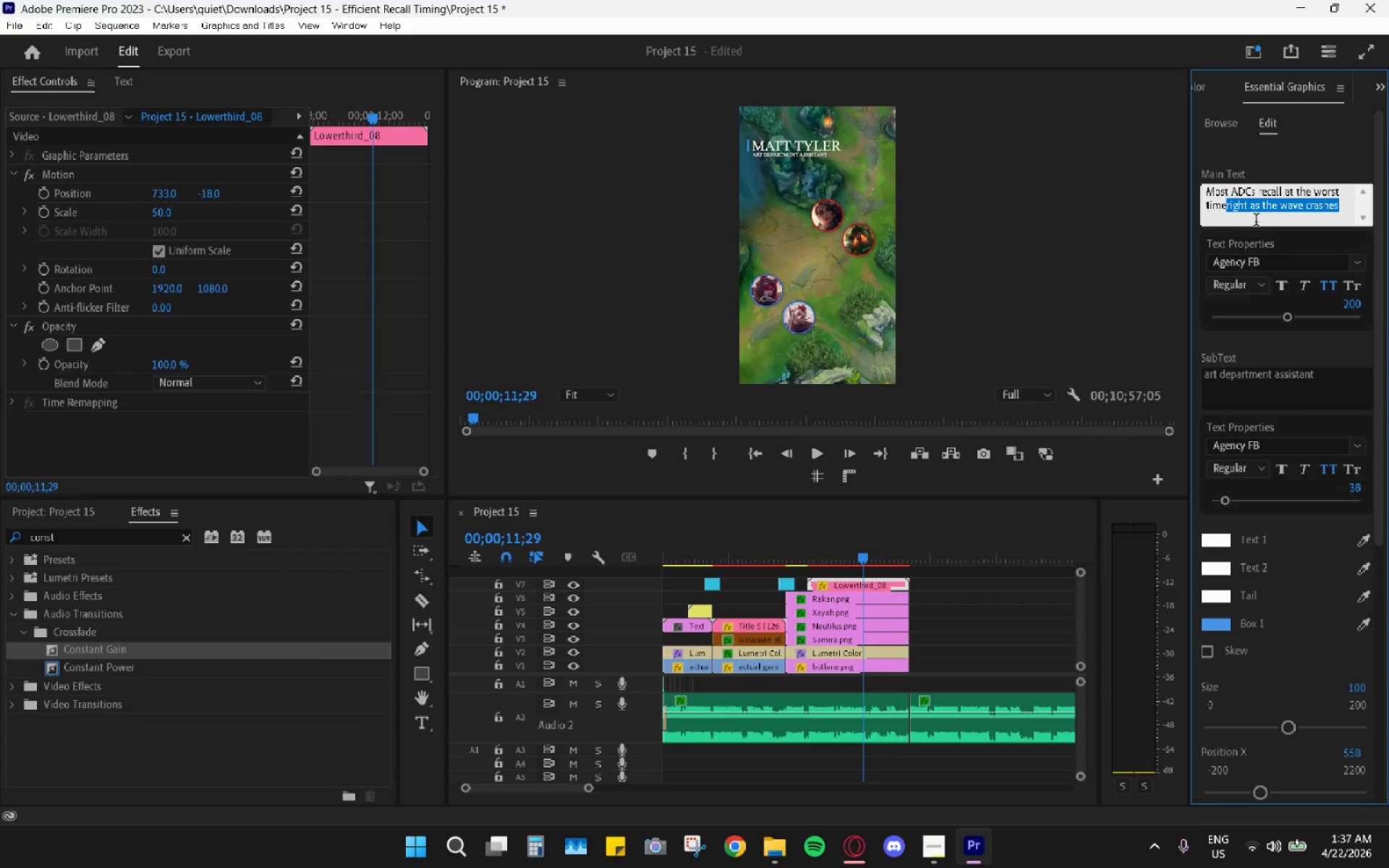 
key(Control+X)
 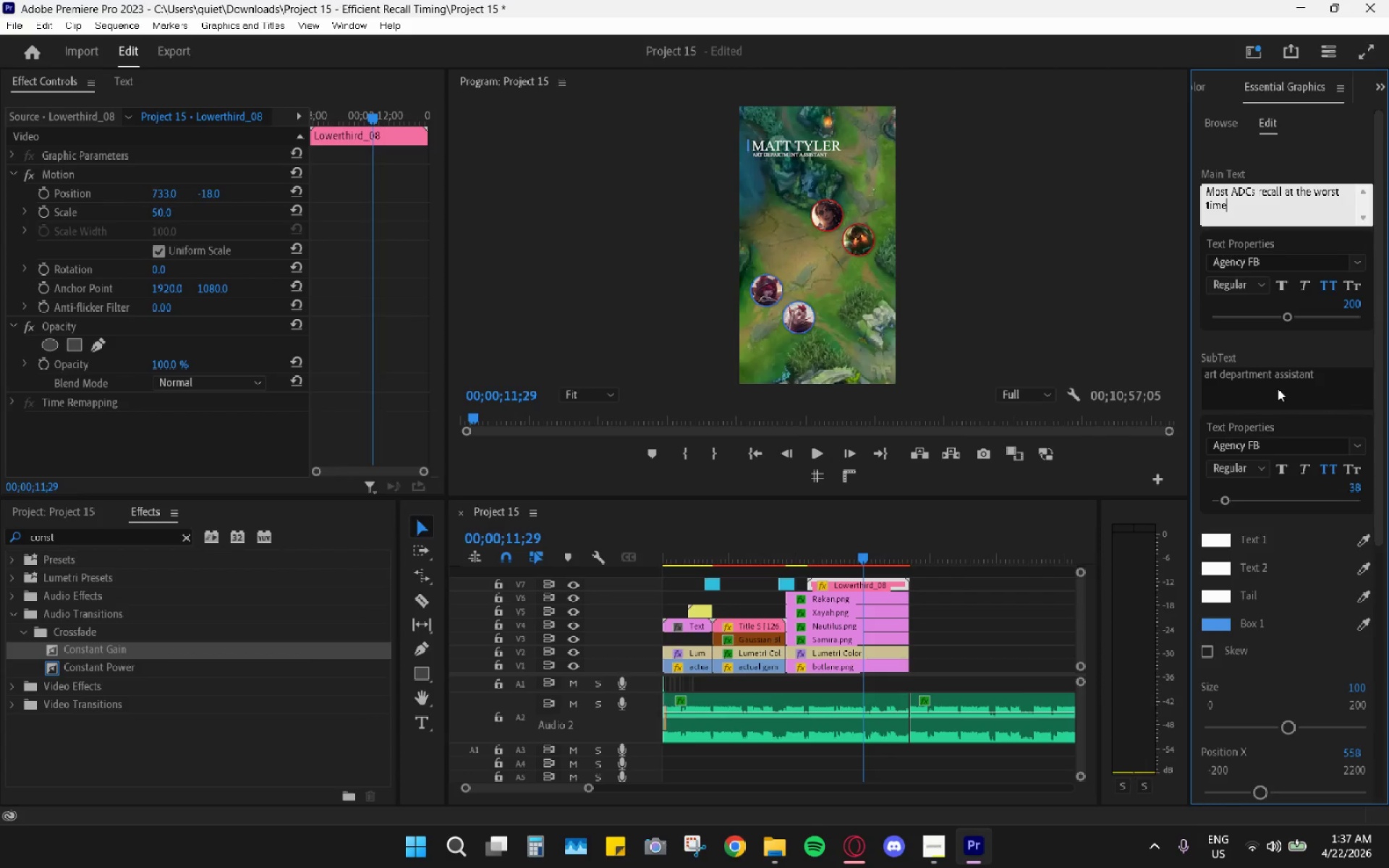 
double_click([1267, 386])
 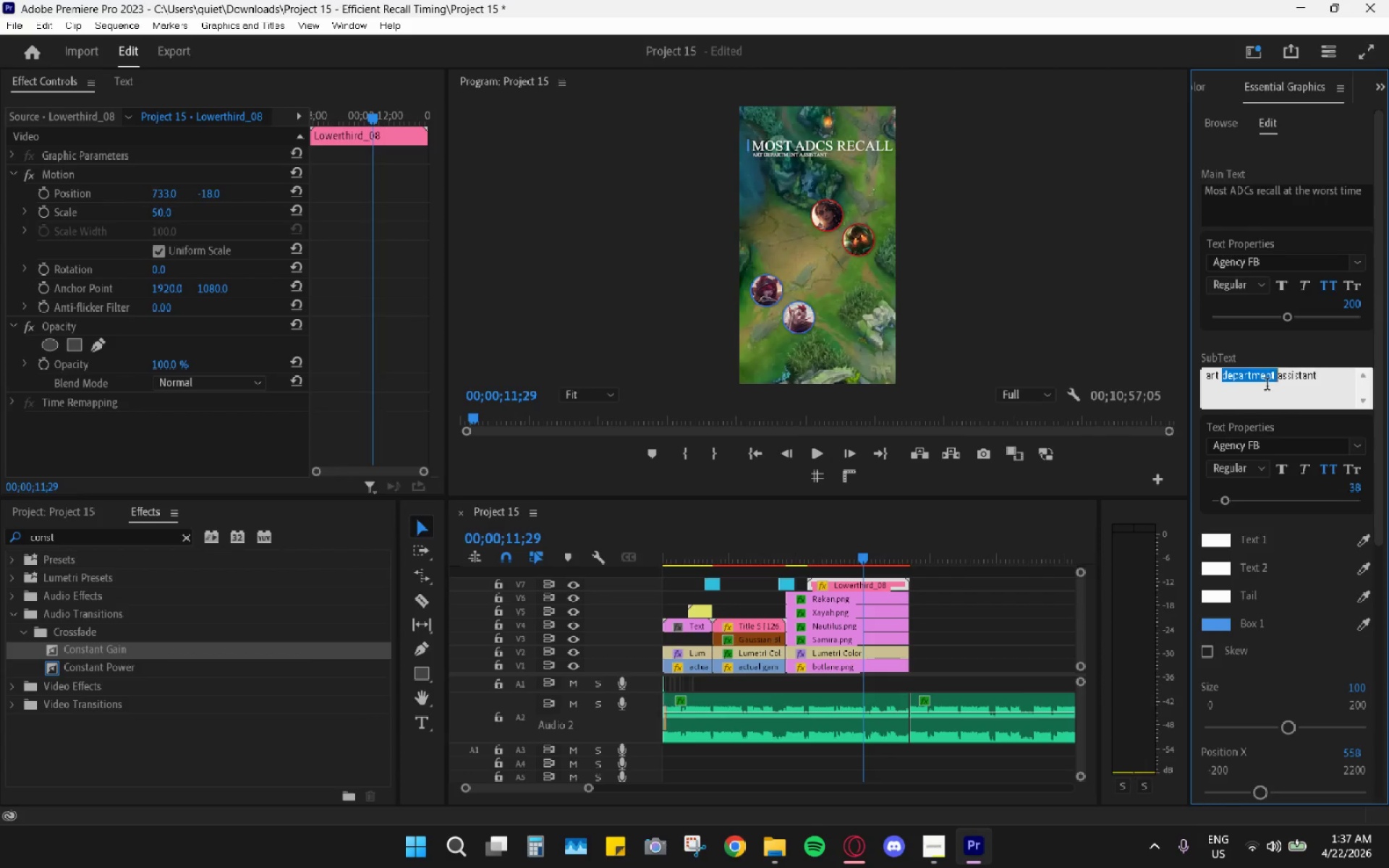 
triple_click([1267, 385])
 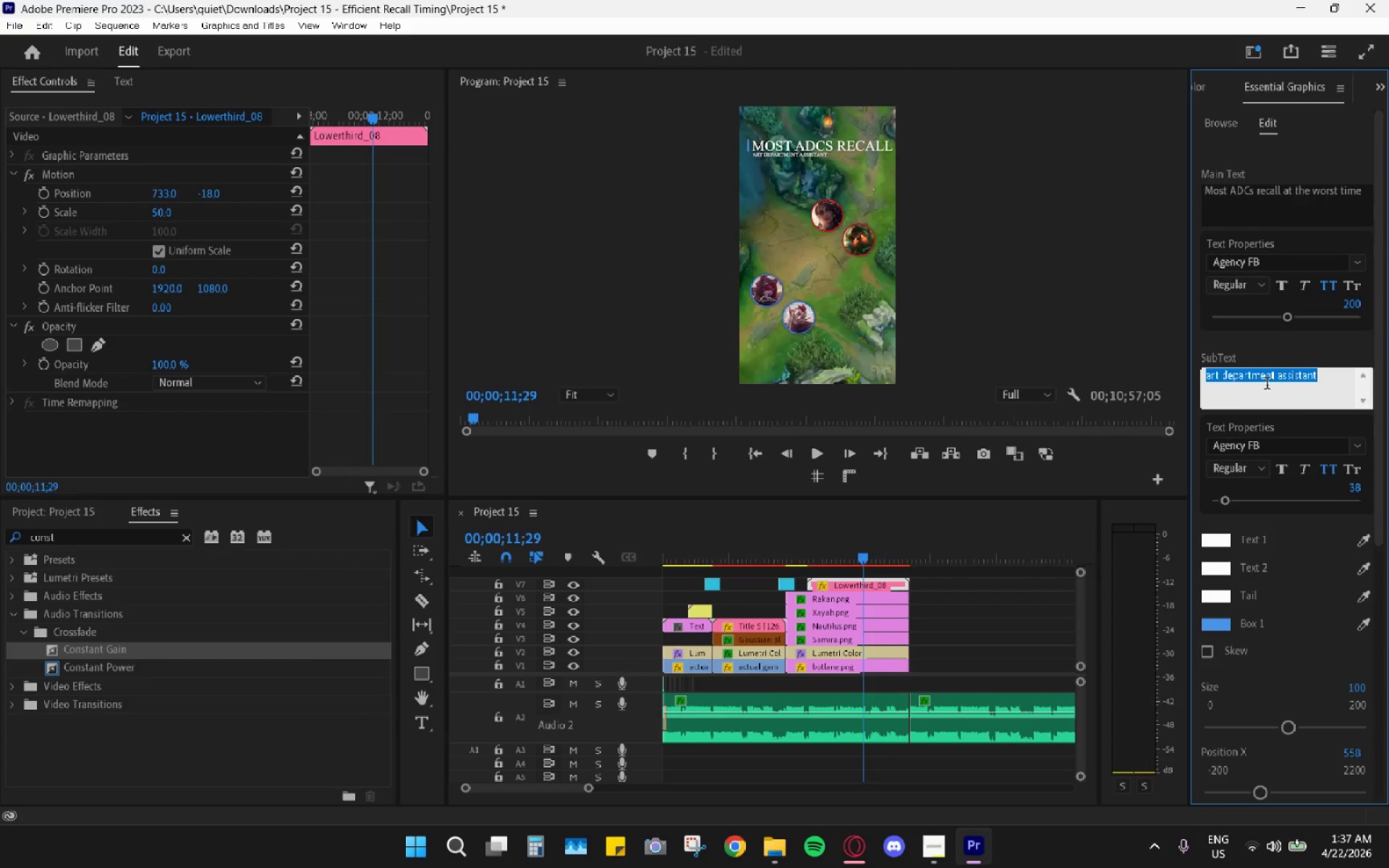 
key(Control+ControlLeft)
 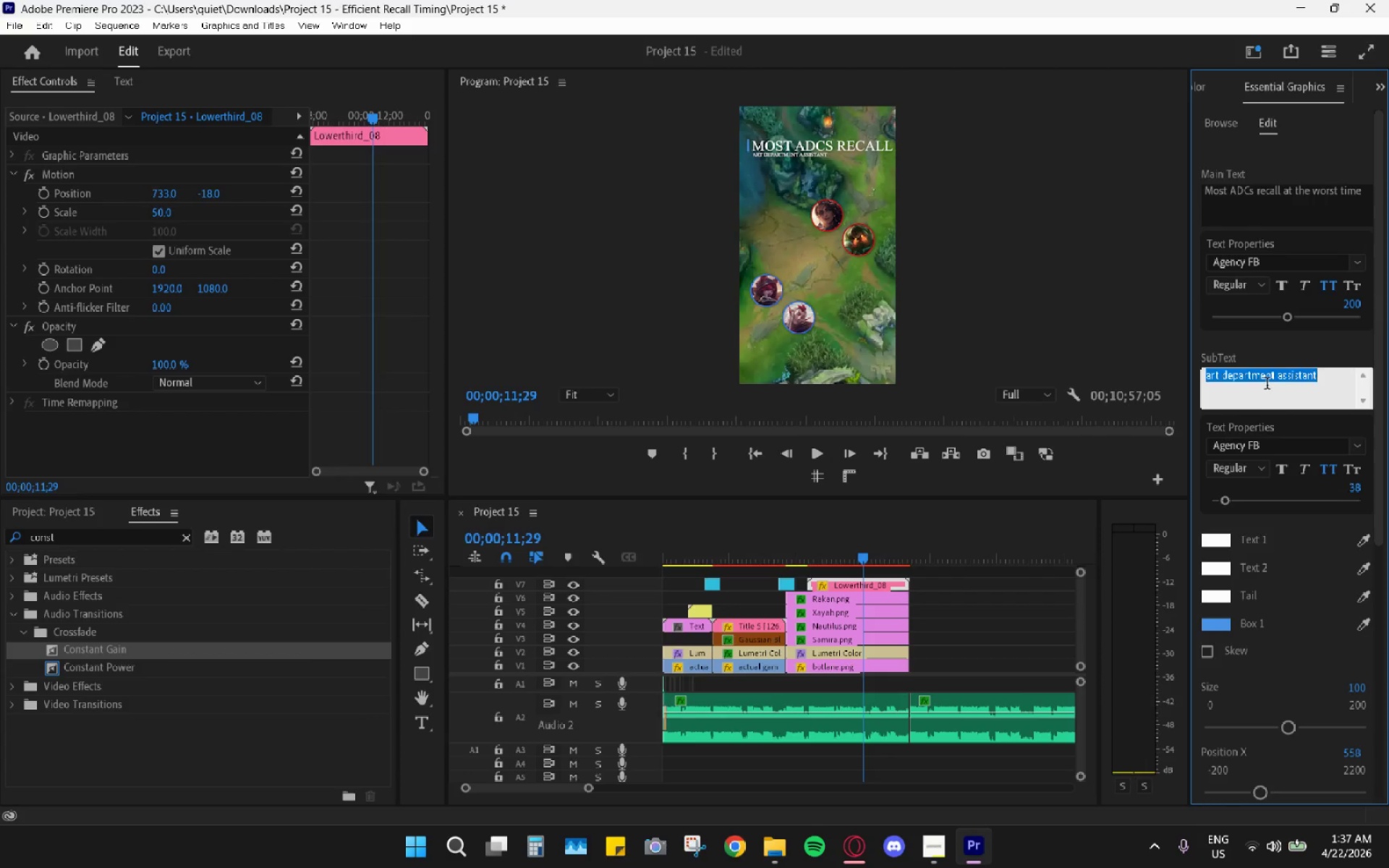 
key(Control+V)
 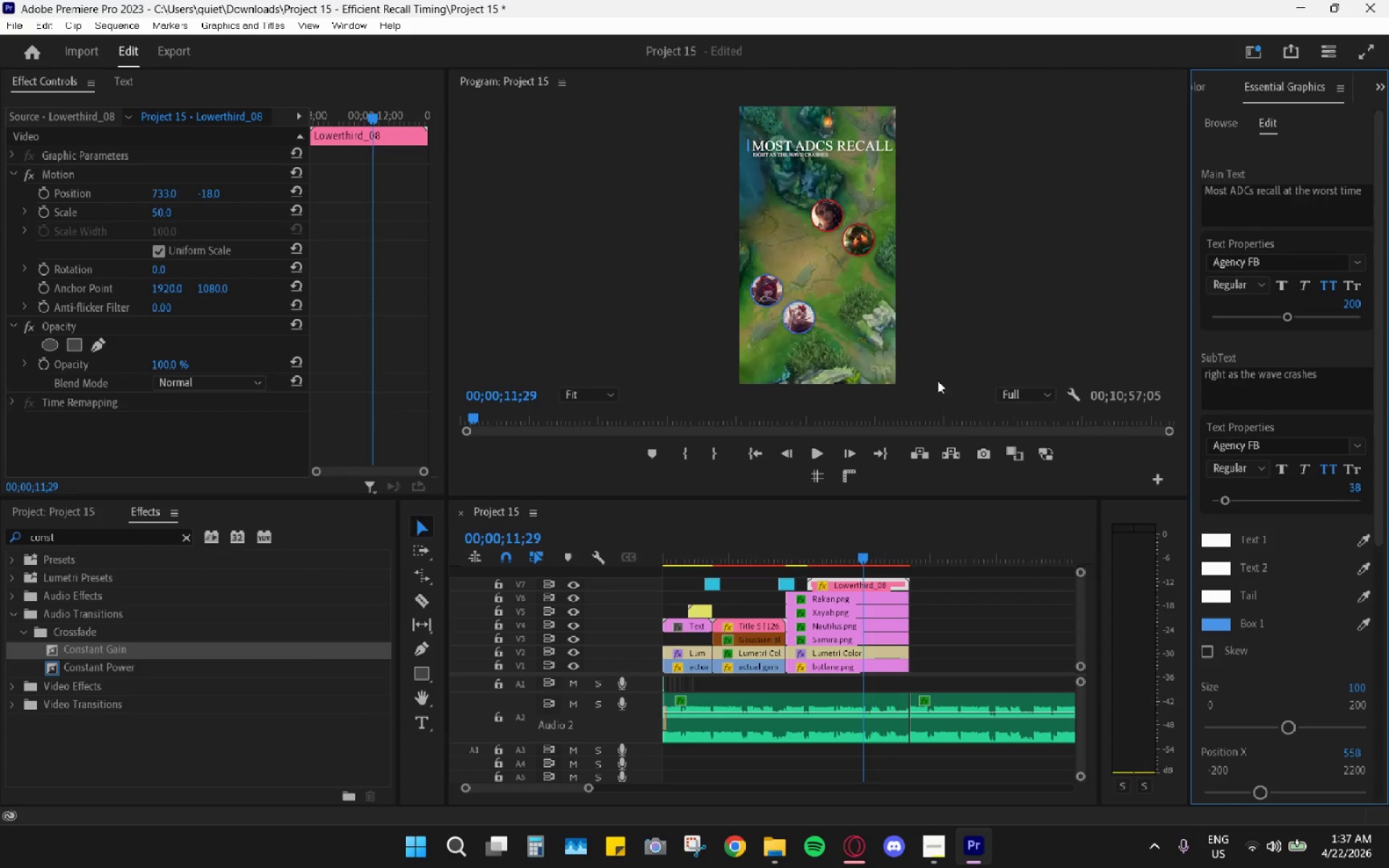 
wait(9.47)
 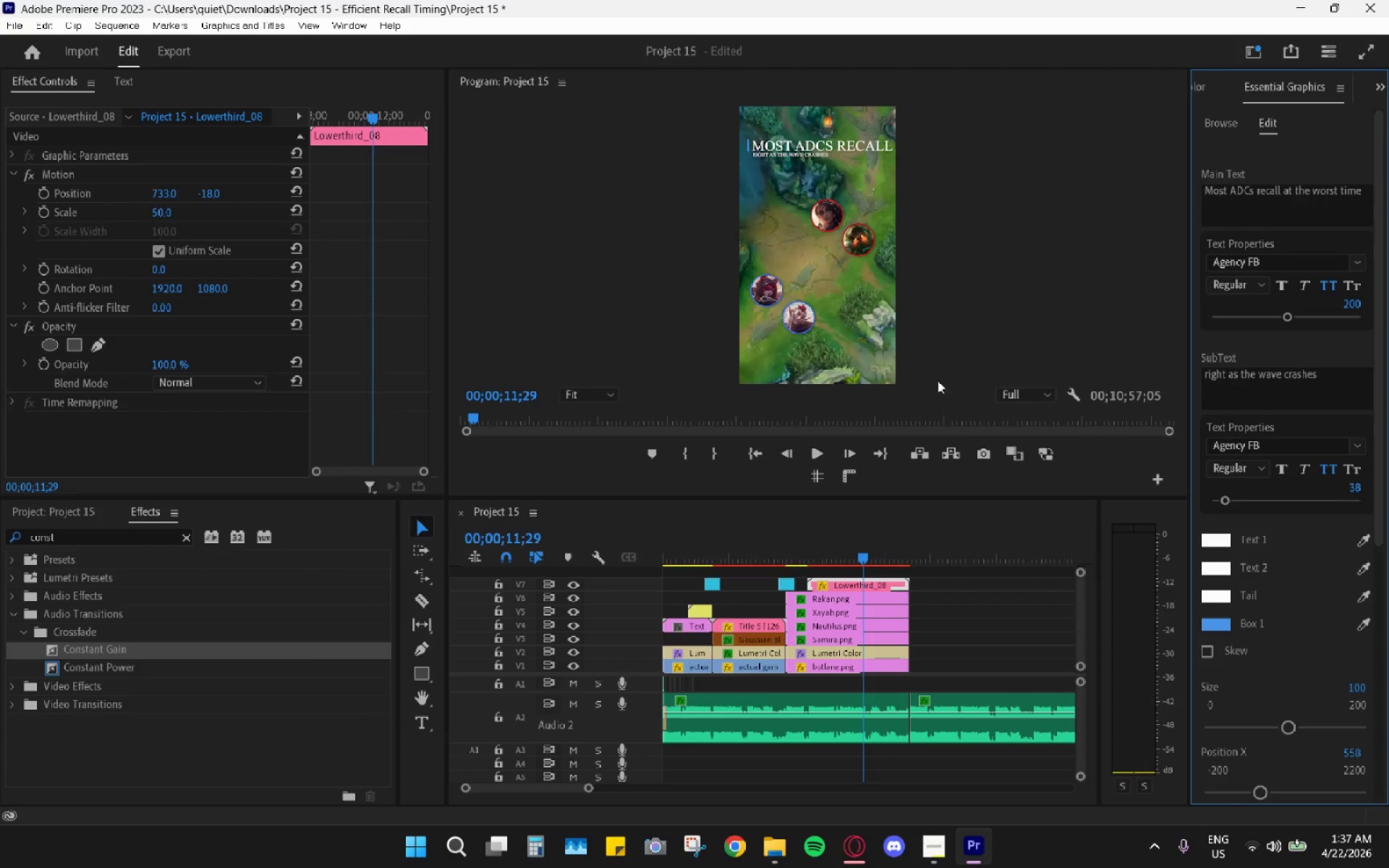 
left_click([163, 210])
 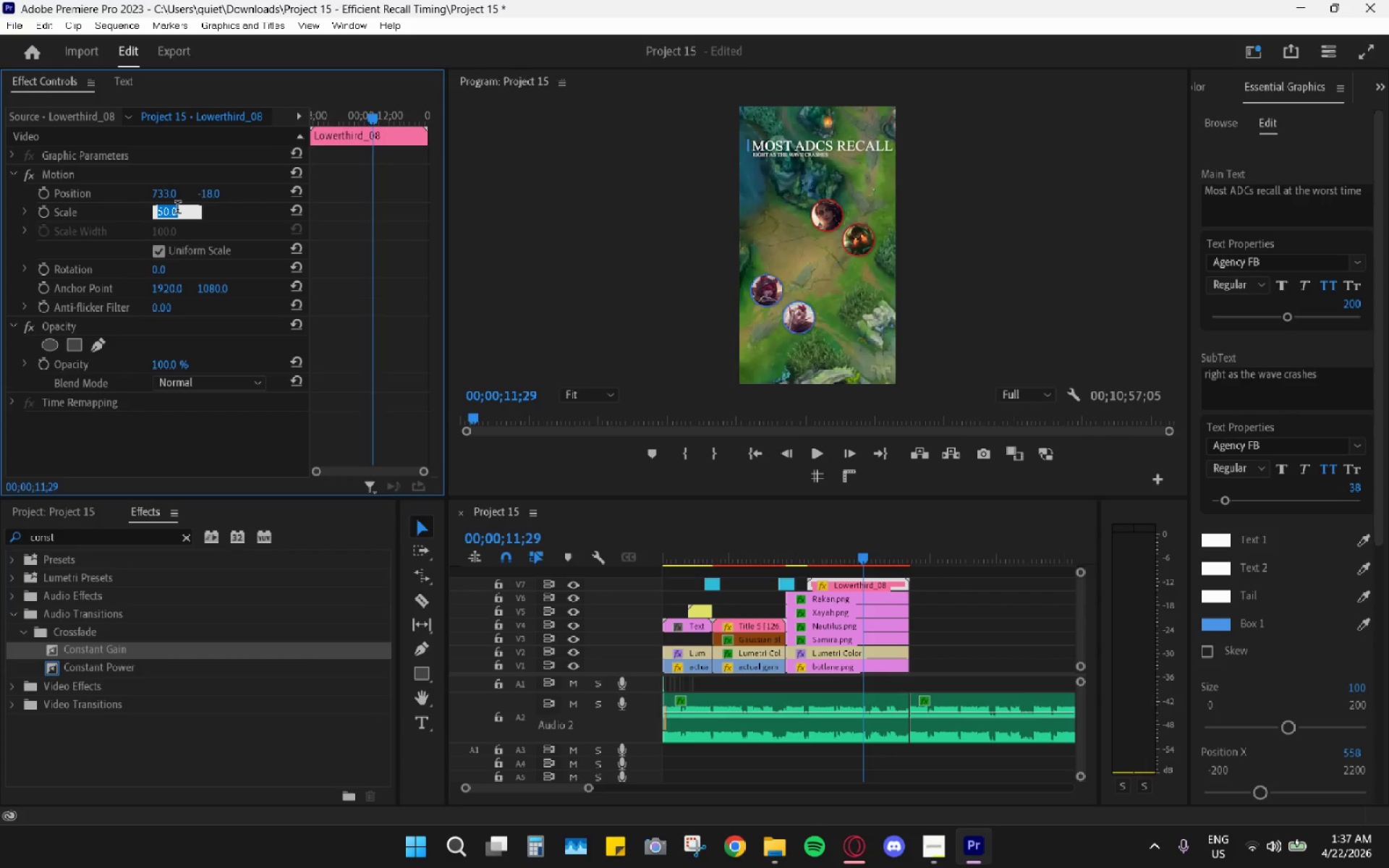 
key(Numpad6)
 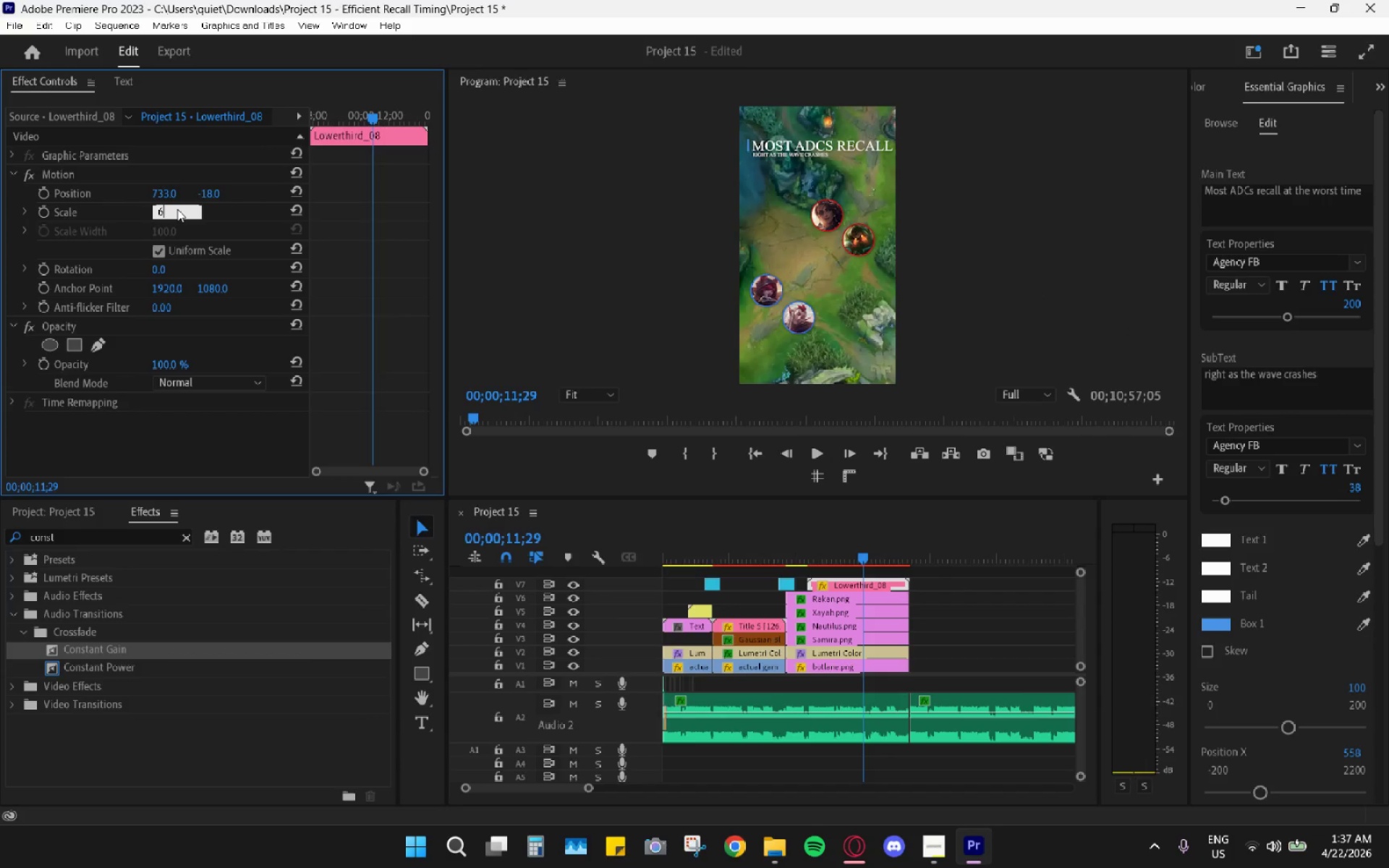 
key(Backspace)
 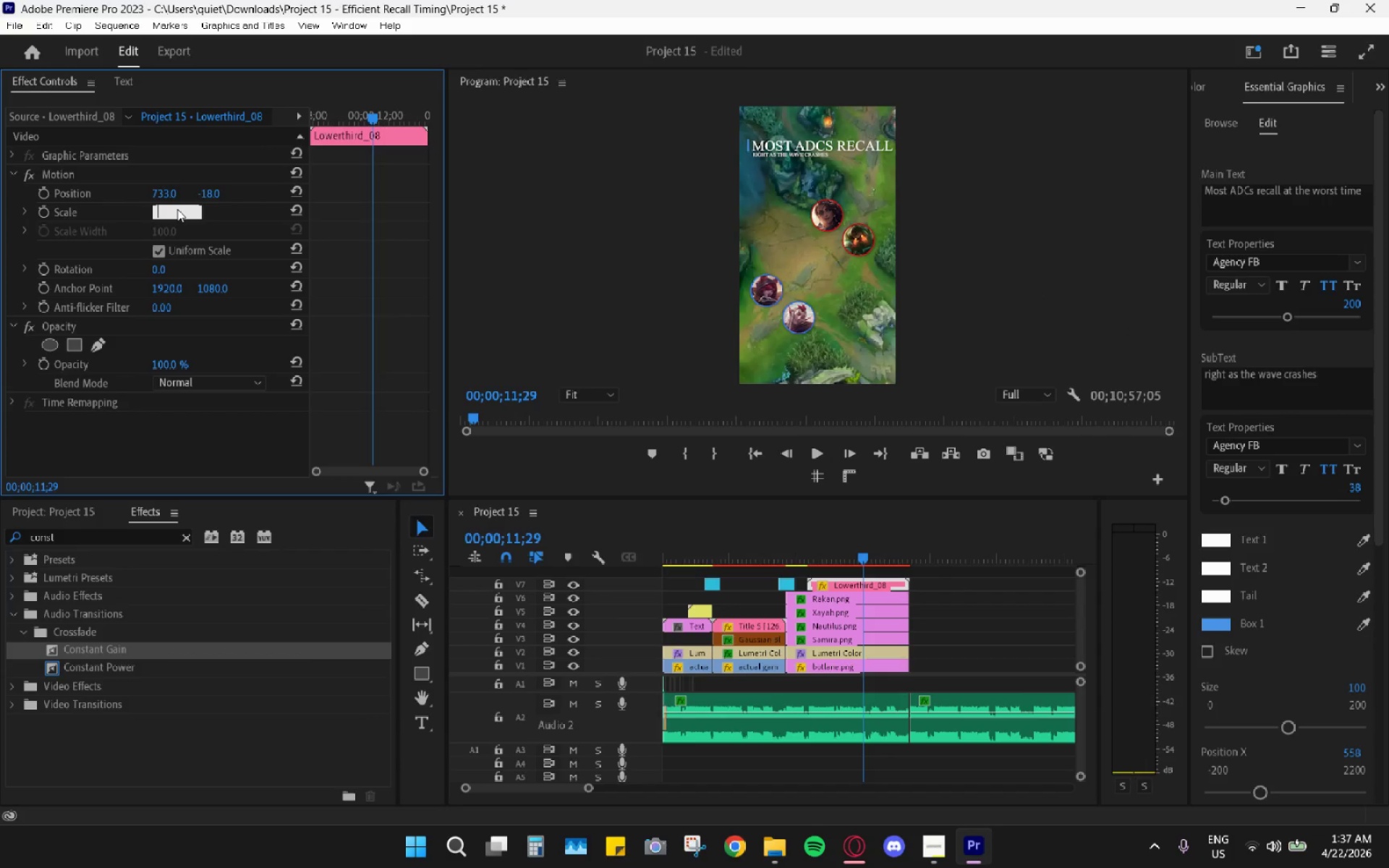 
key(Numpad3)
 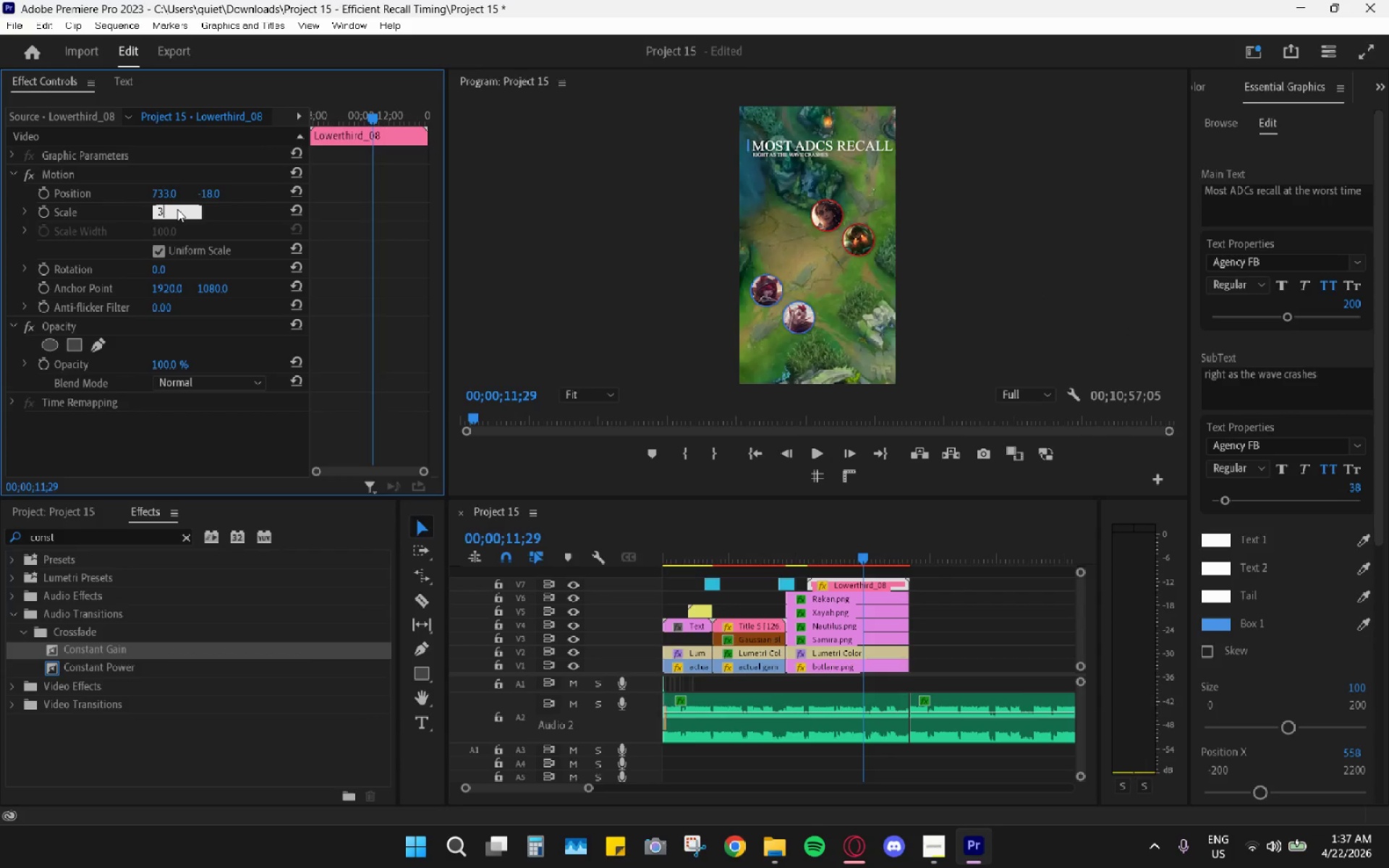 
key(Numpad0)
 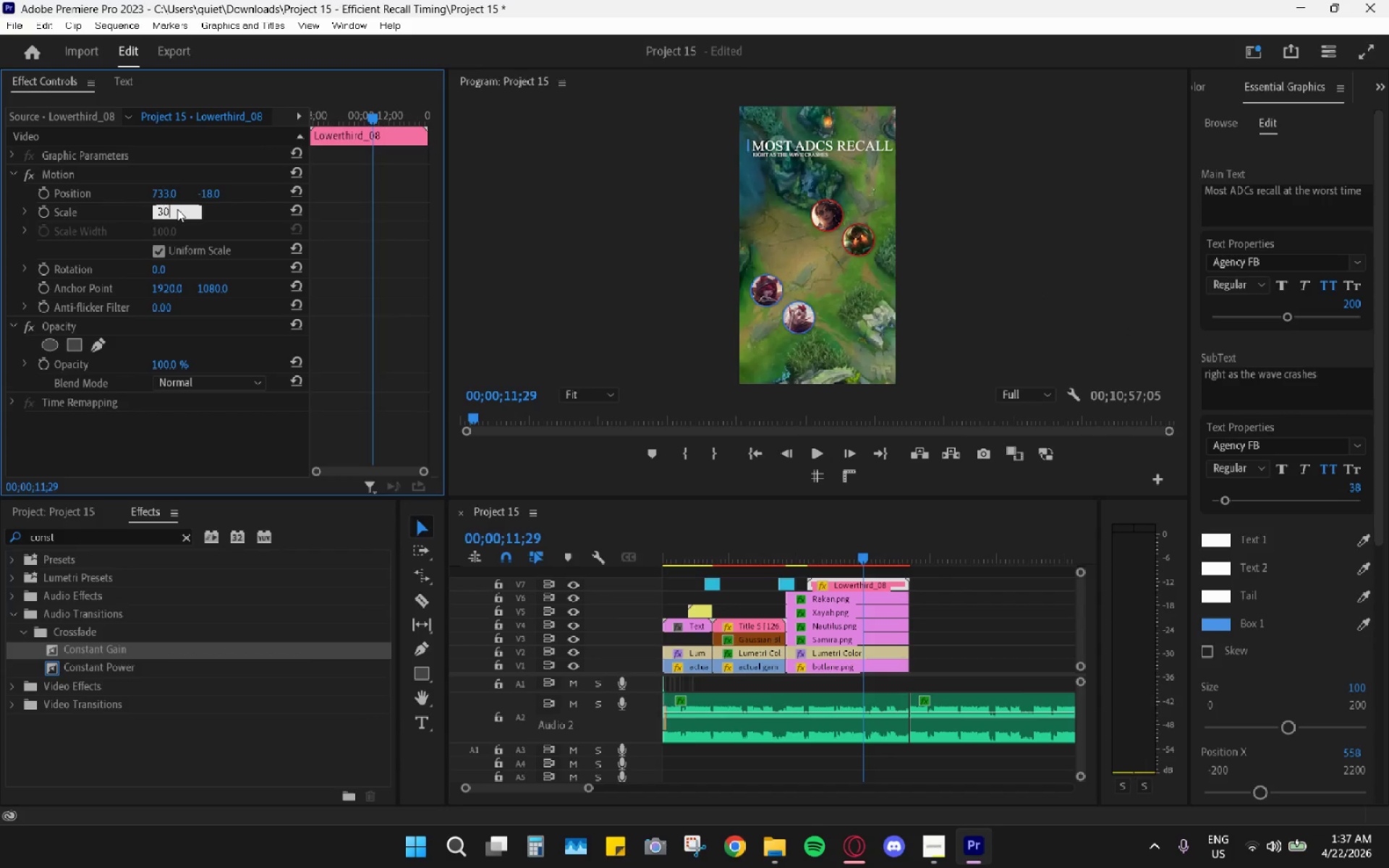 
key(Enter)
 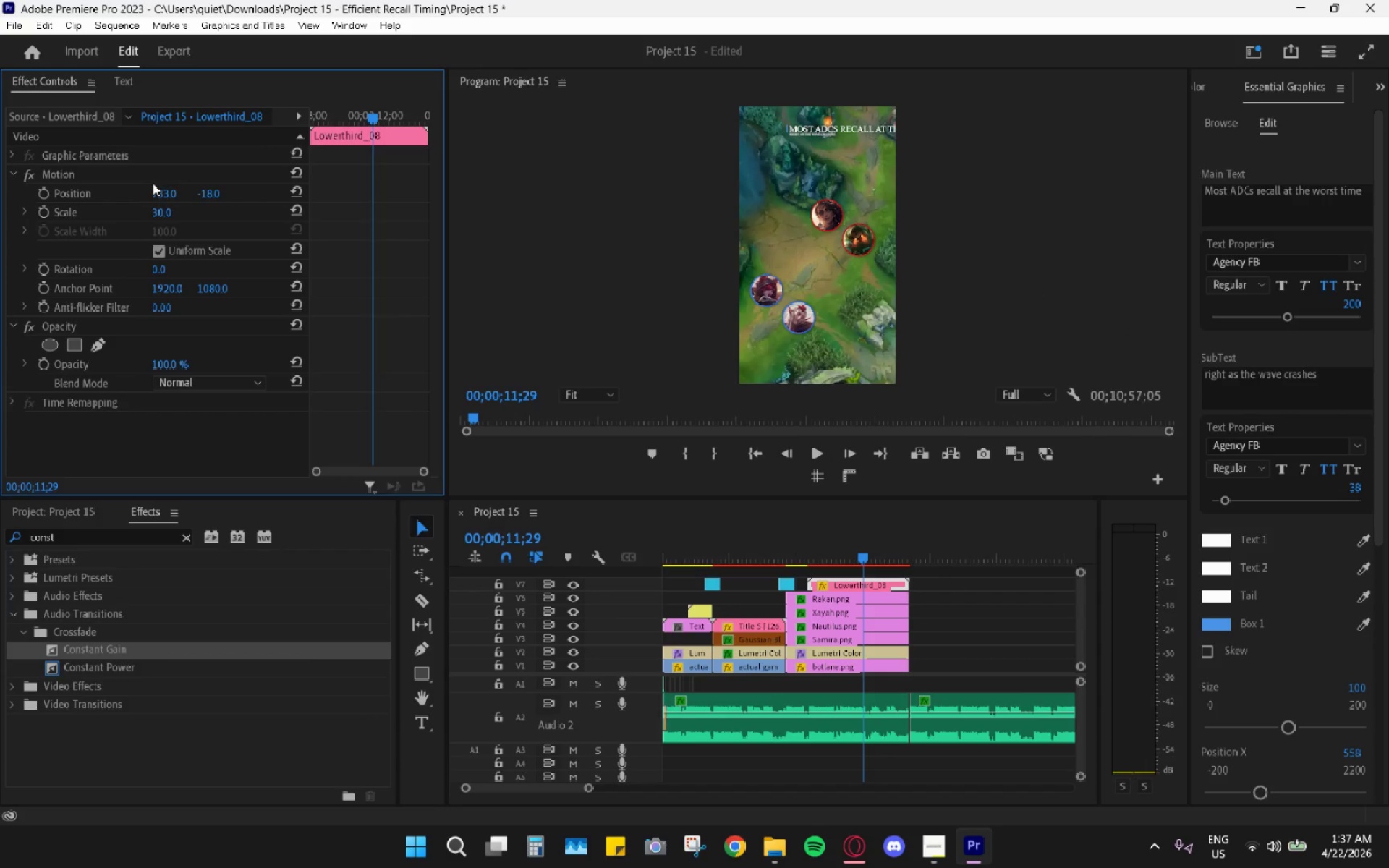 
left_click_drag(start_coordinate=[160, 194], to_coordinate=[33, 212])
 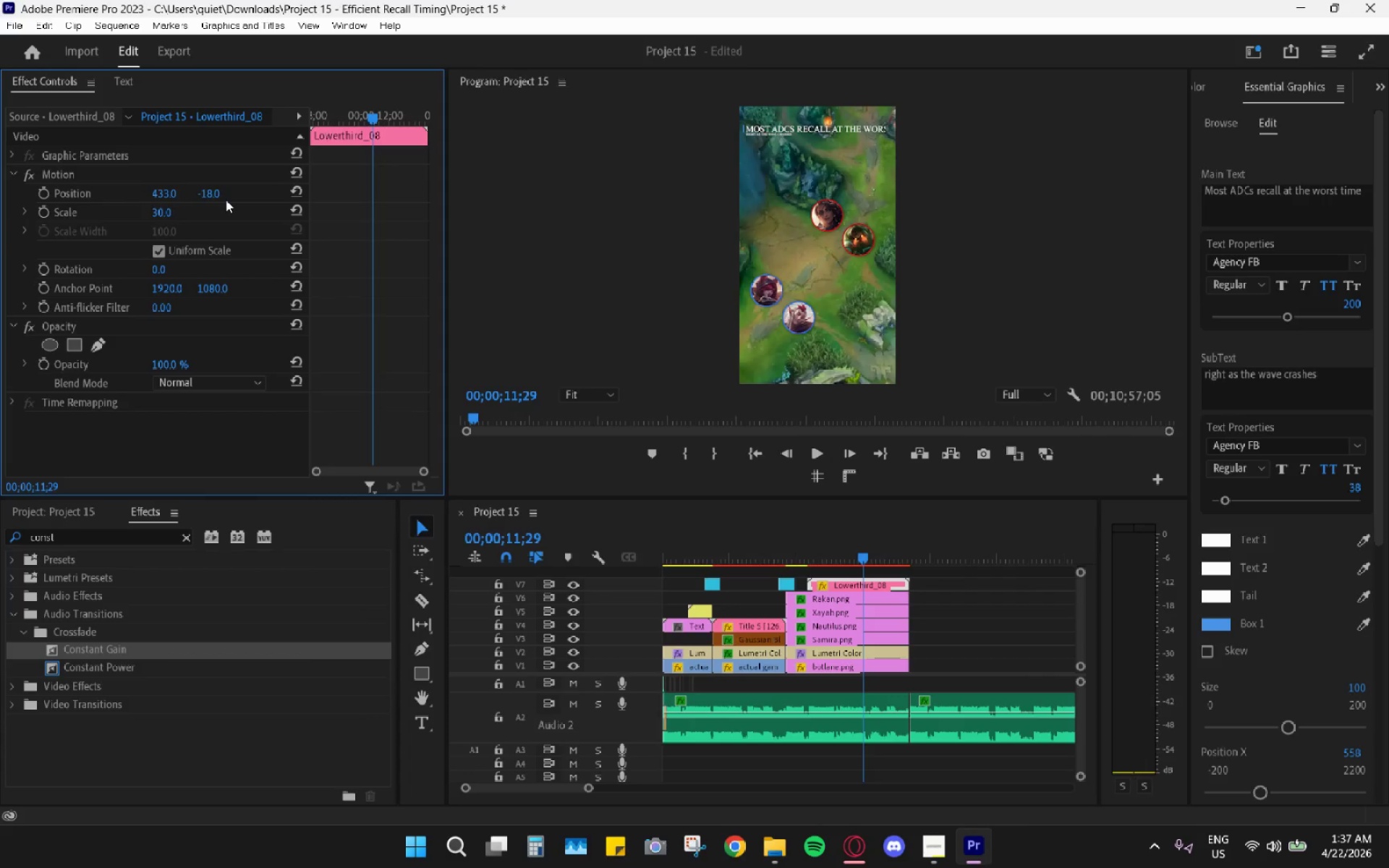 
left_click_drag(start_coordinate=[210, 192], to_coordinate=[284, 194])
 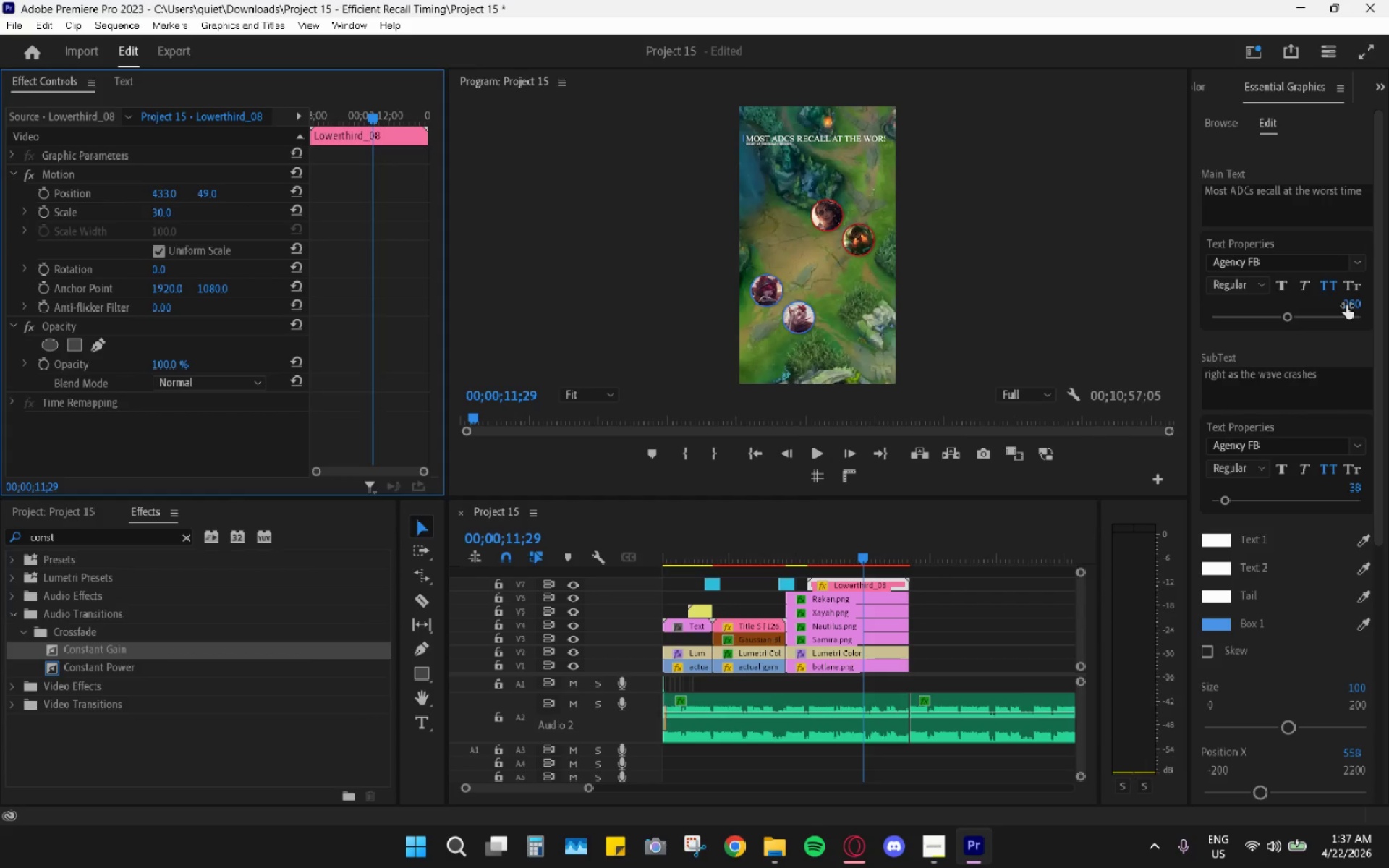 
key(Numpad1)
 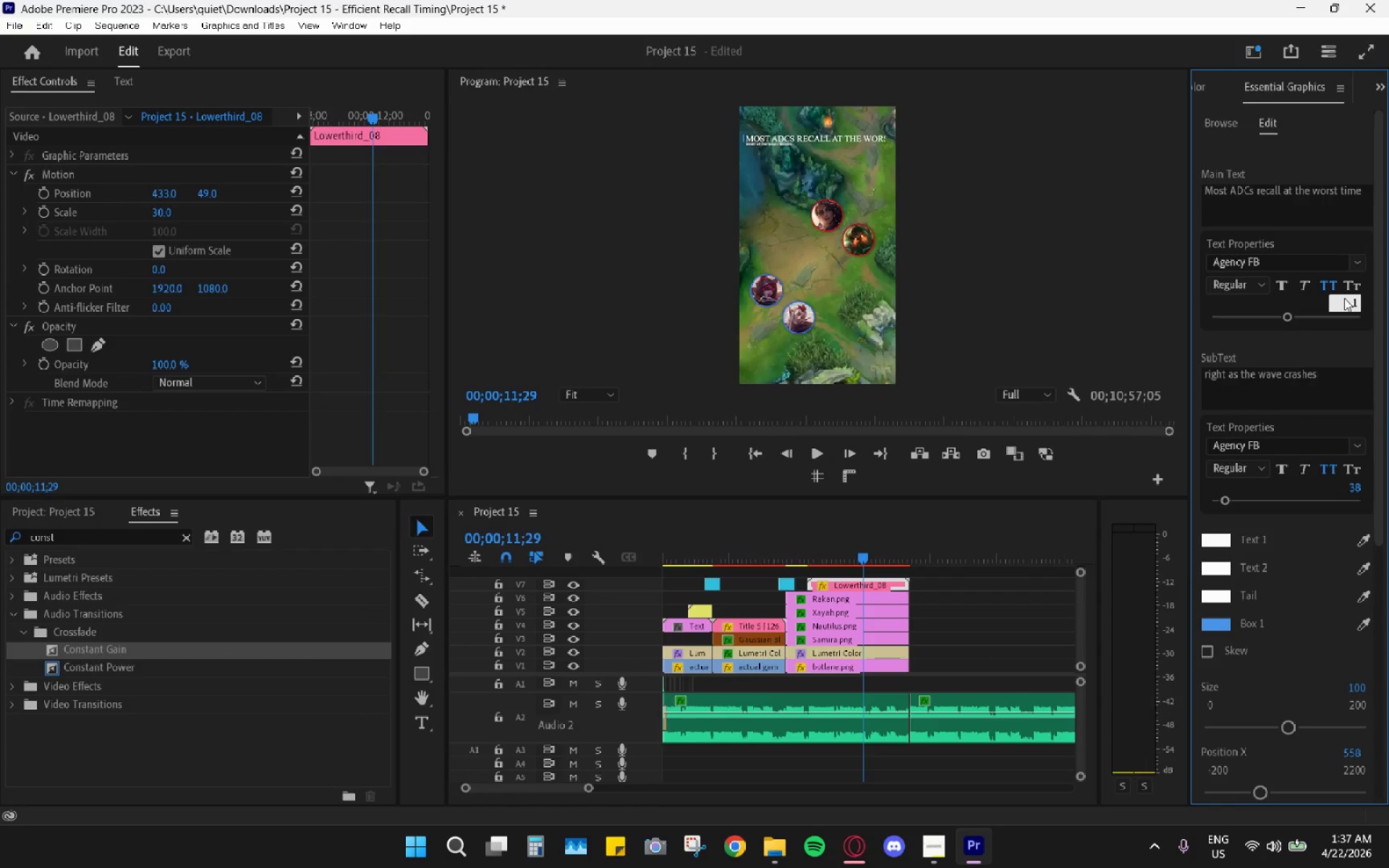 
key(Numpad0)
 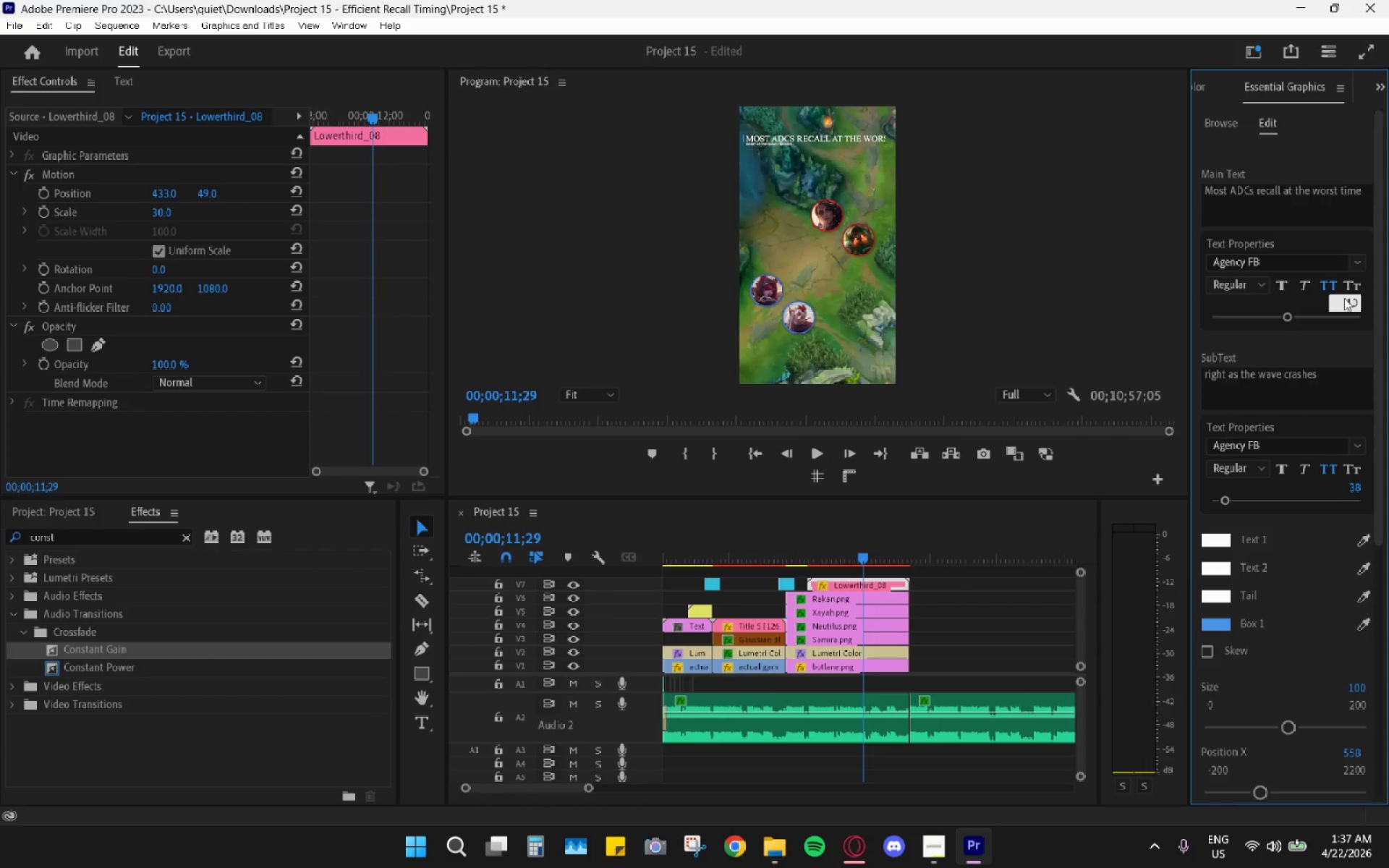 
key(Numpad0)
 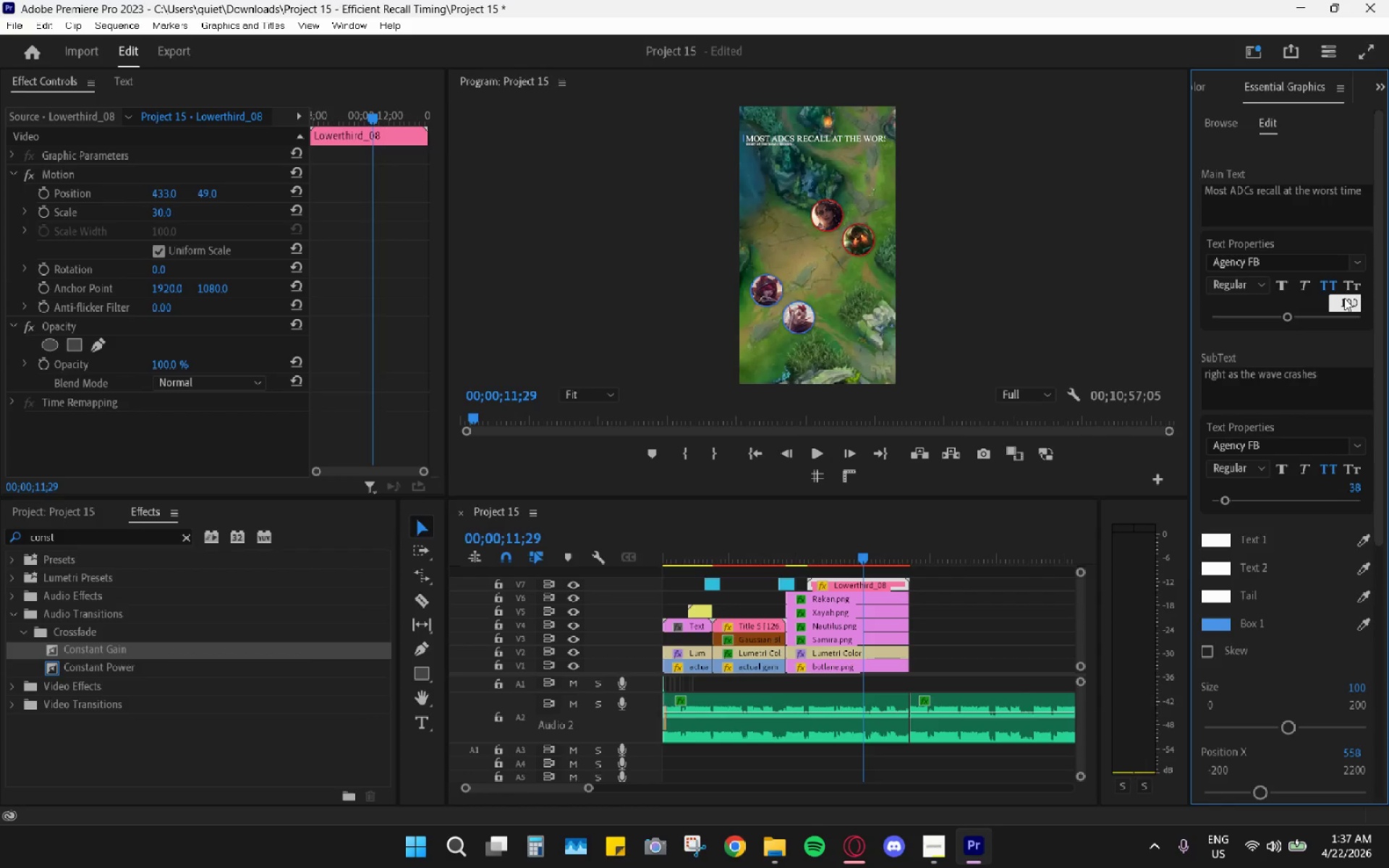 
key(Enter)
 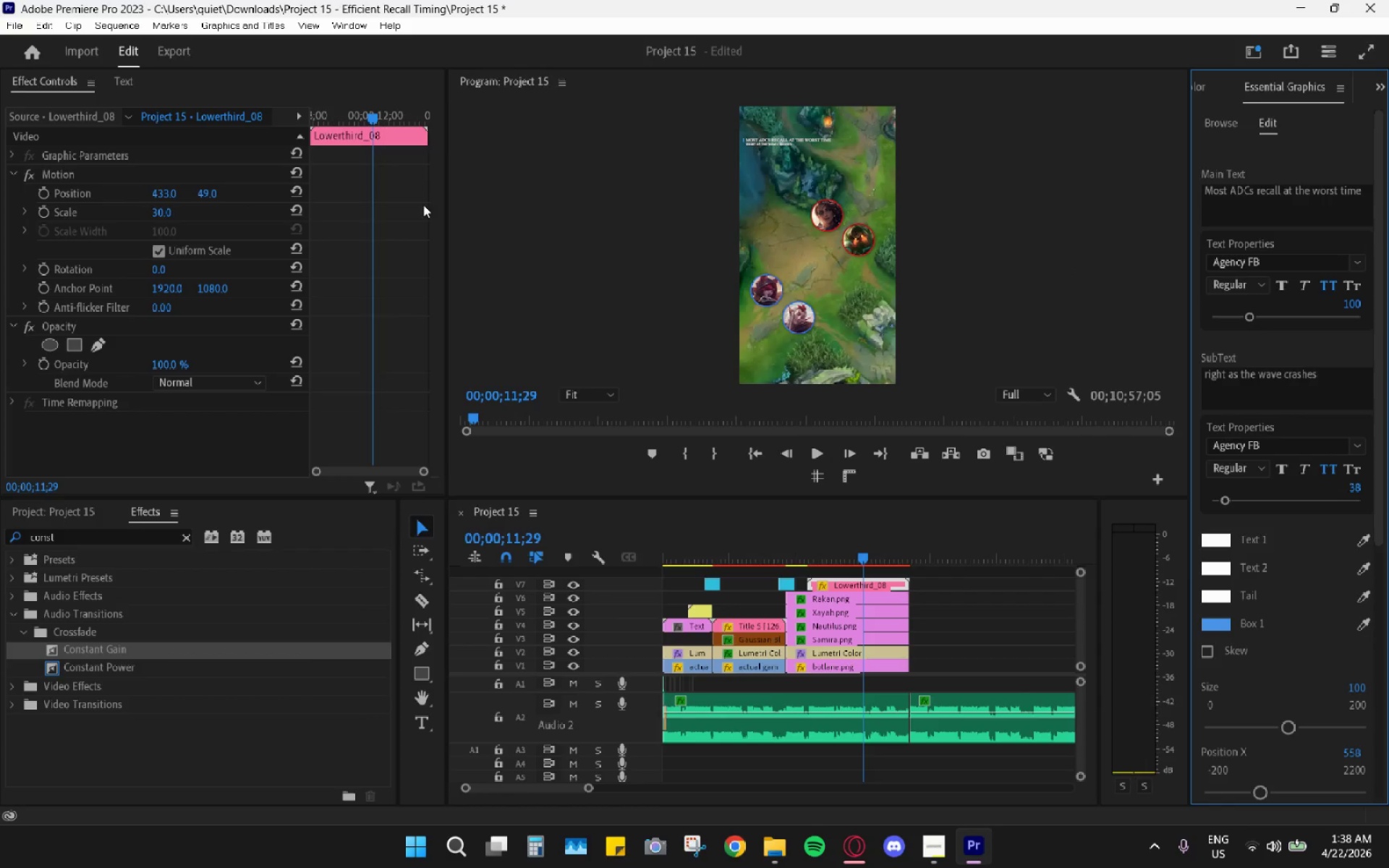 
left_click([163, 214])
 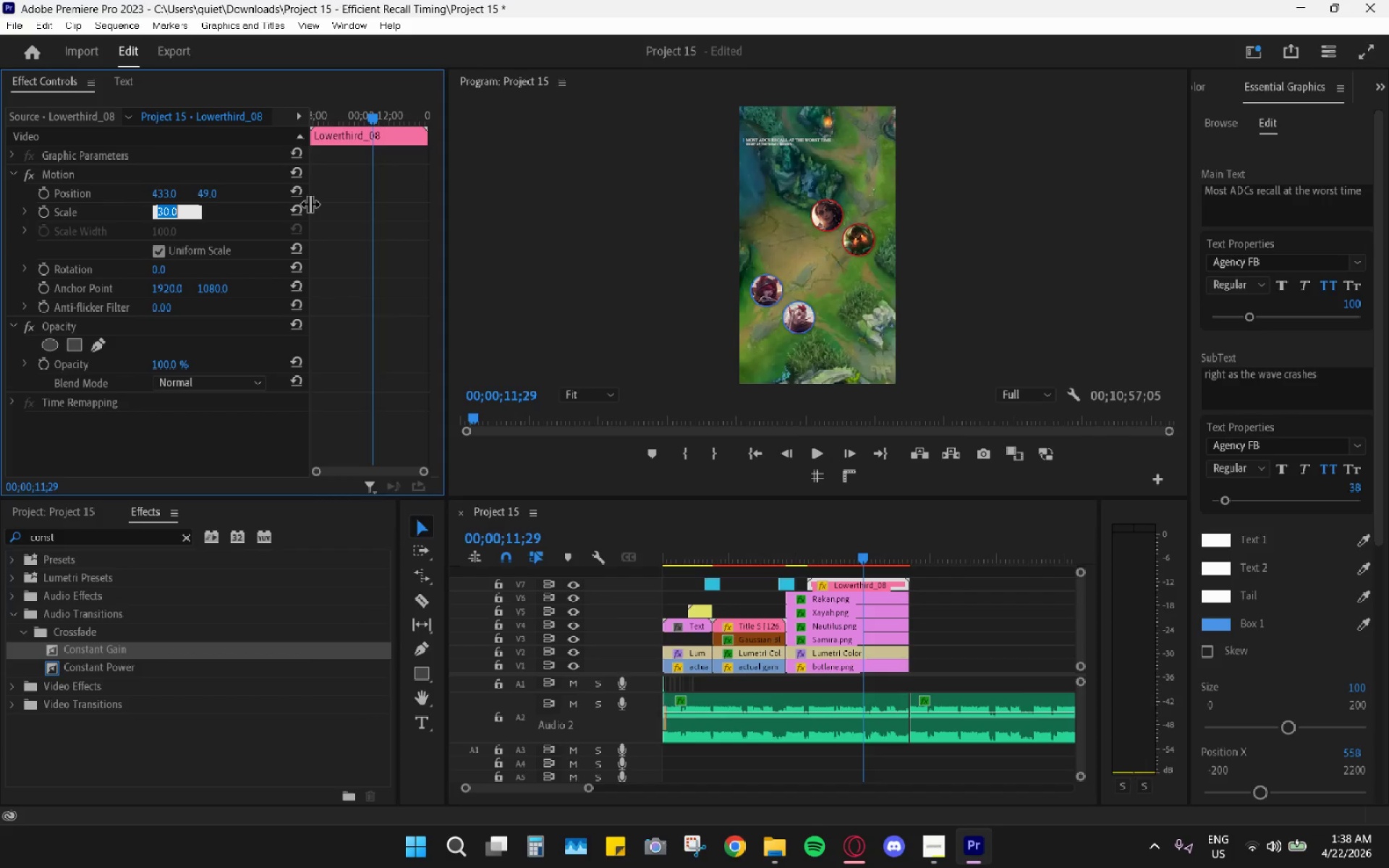 
key(Numpad5)
 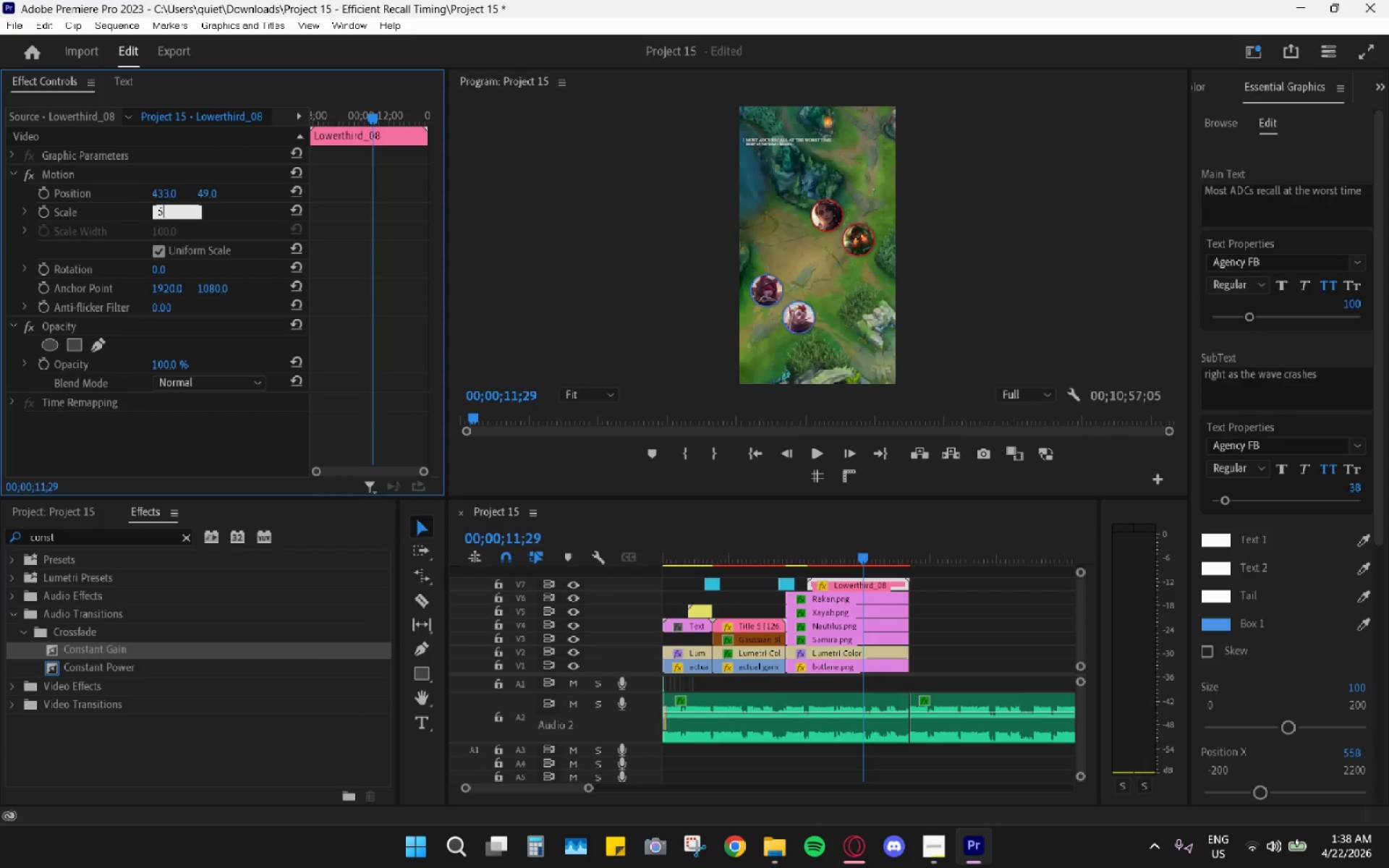 
key(Numpad0)
 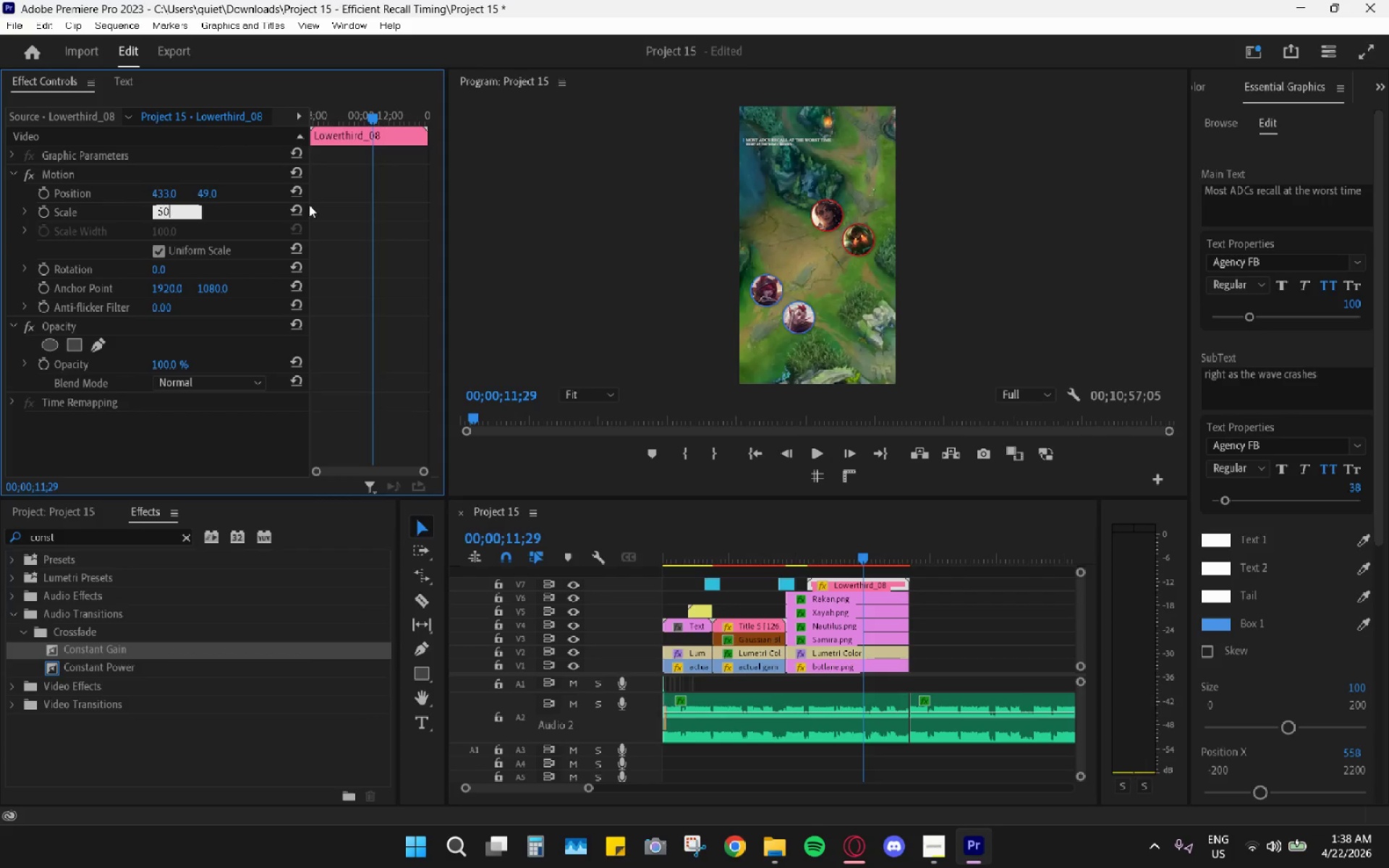 
key(Enter)
 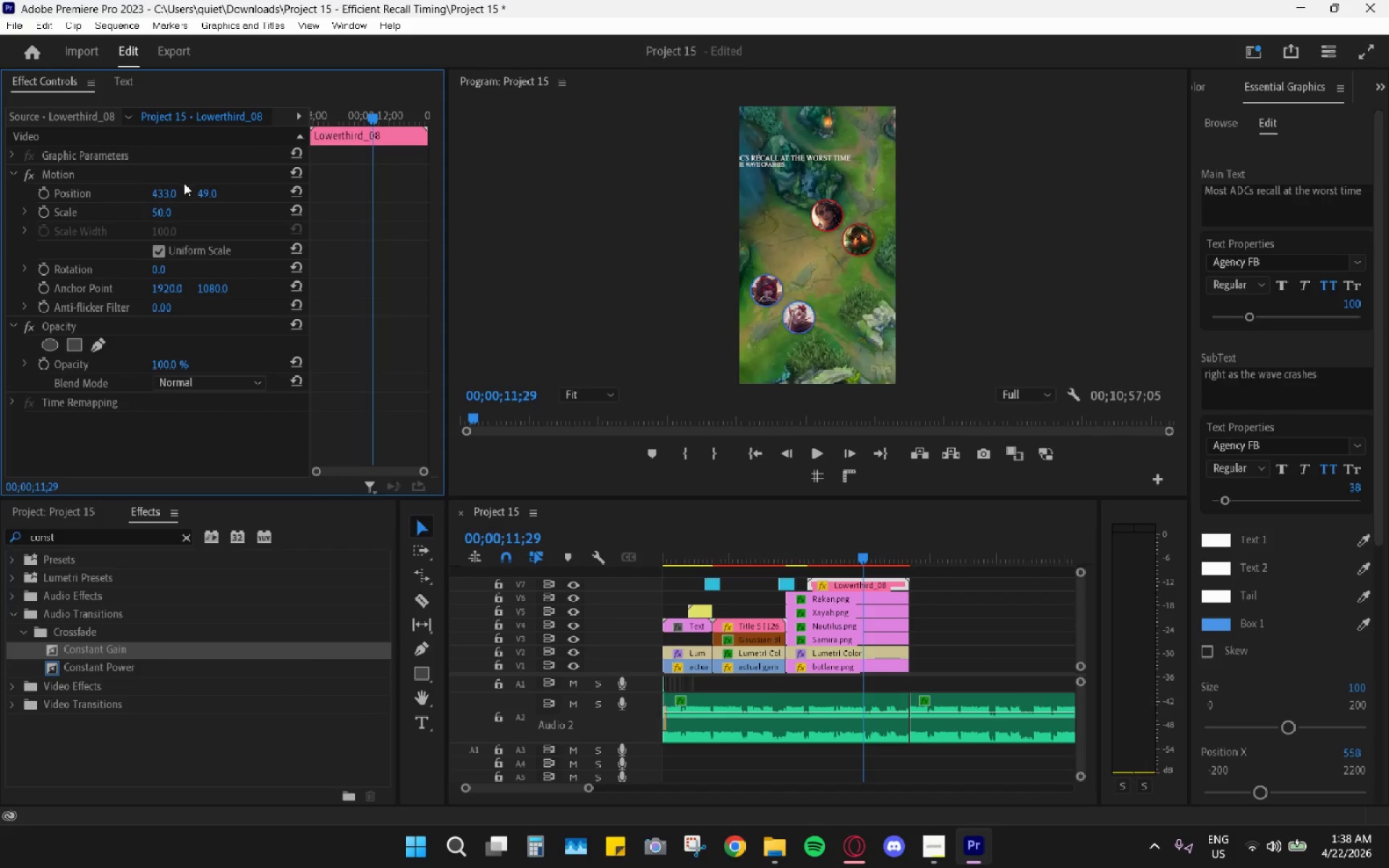 
left_click_drag(start_coordinate=[160, 197], to_coordinate=[441, 216])
 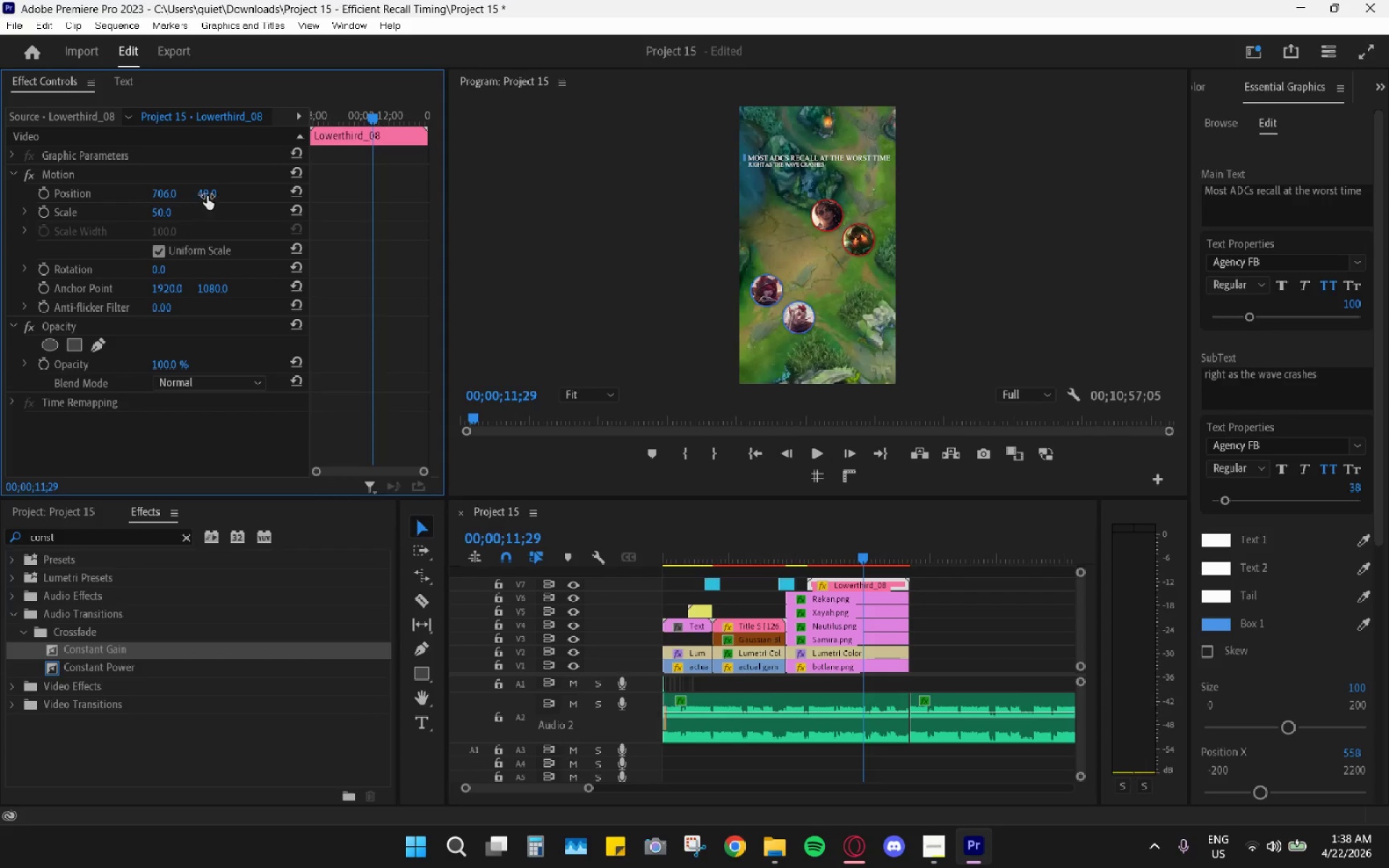 
left_click_drag(start_coordinate=[215, 191], to_coordinate=[130, 205])
 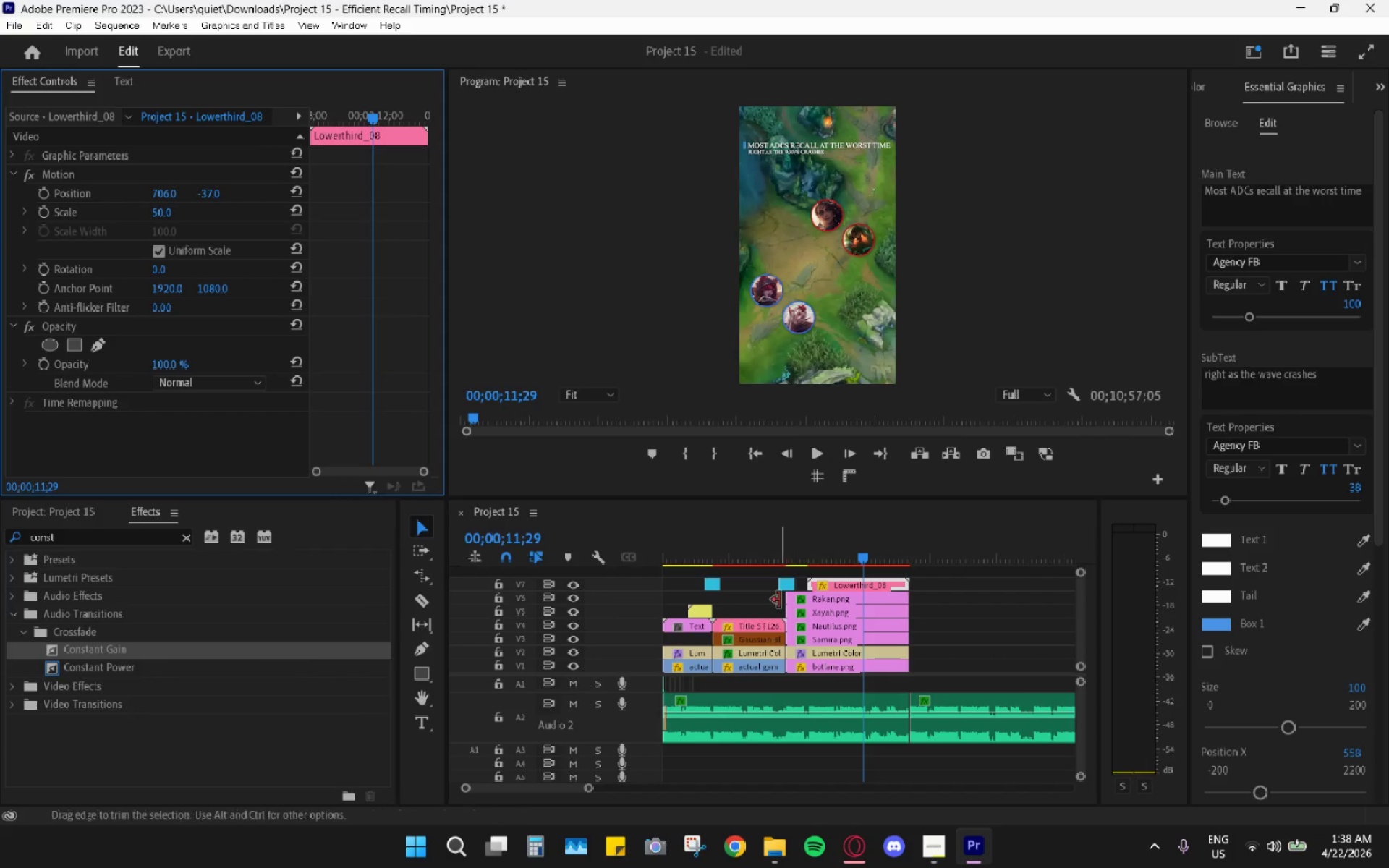 
left_click_drag(start_coordinate=[794, 558], to_coordinate=[770, 548])
 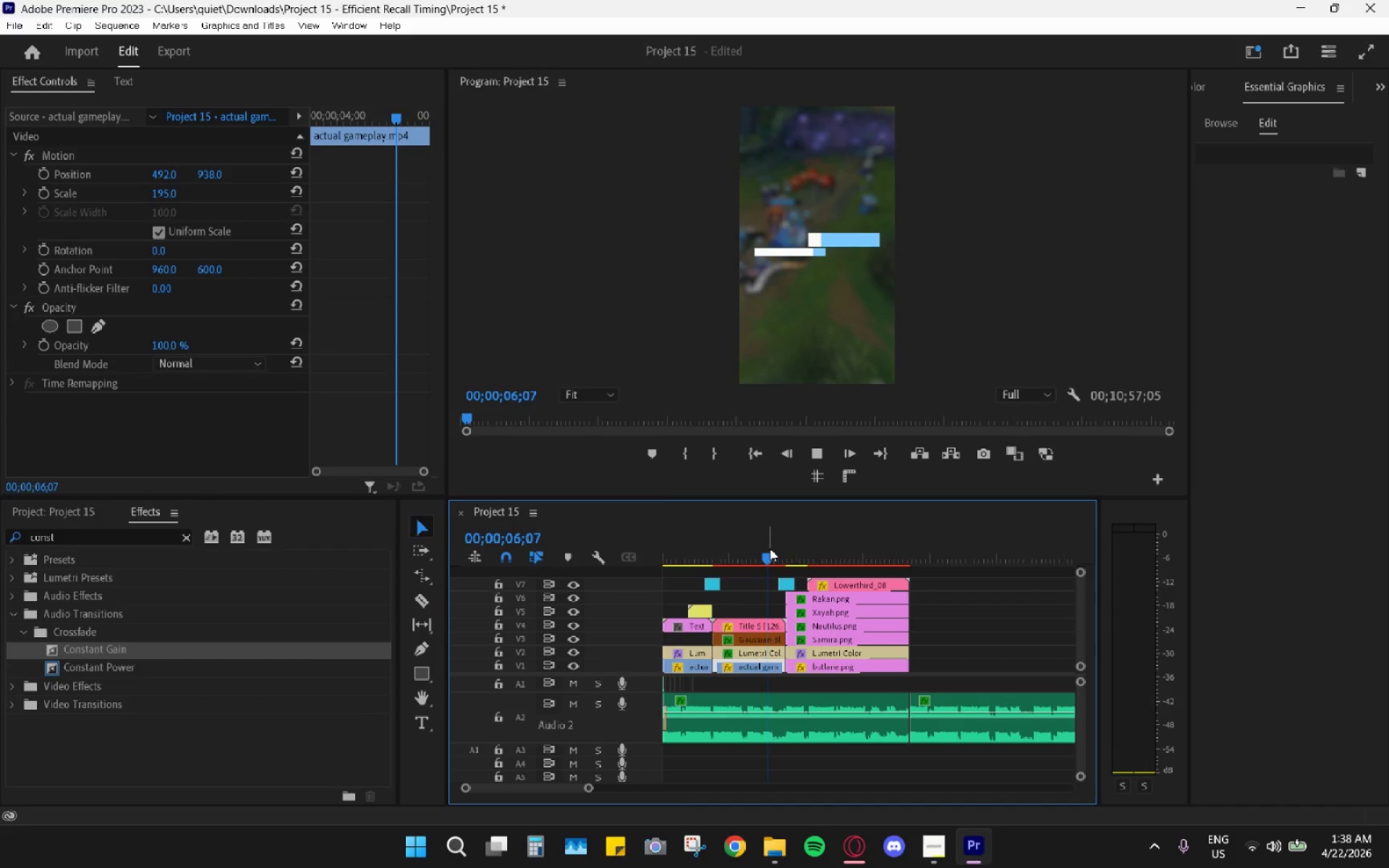 
key(Space)
 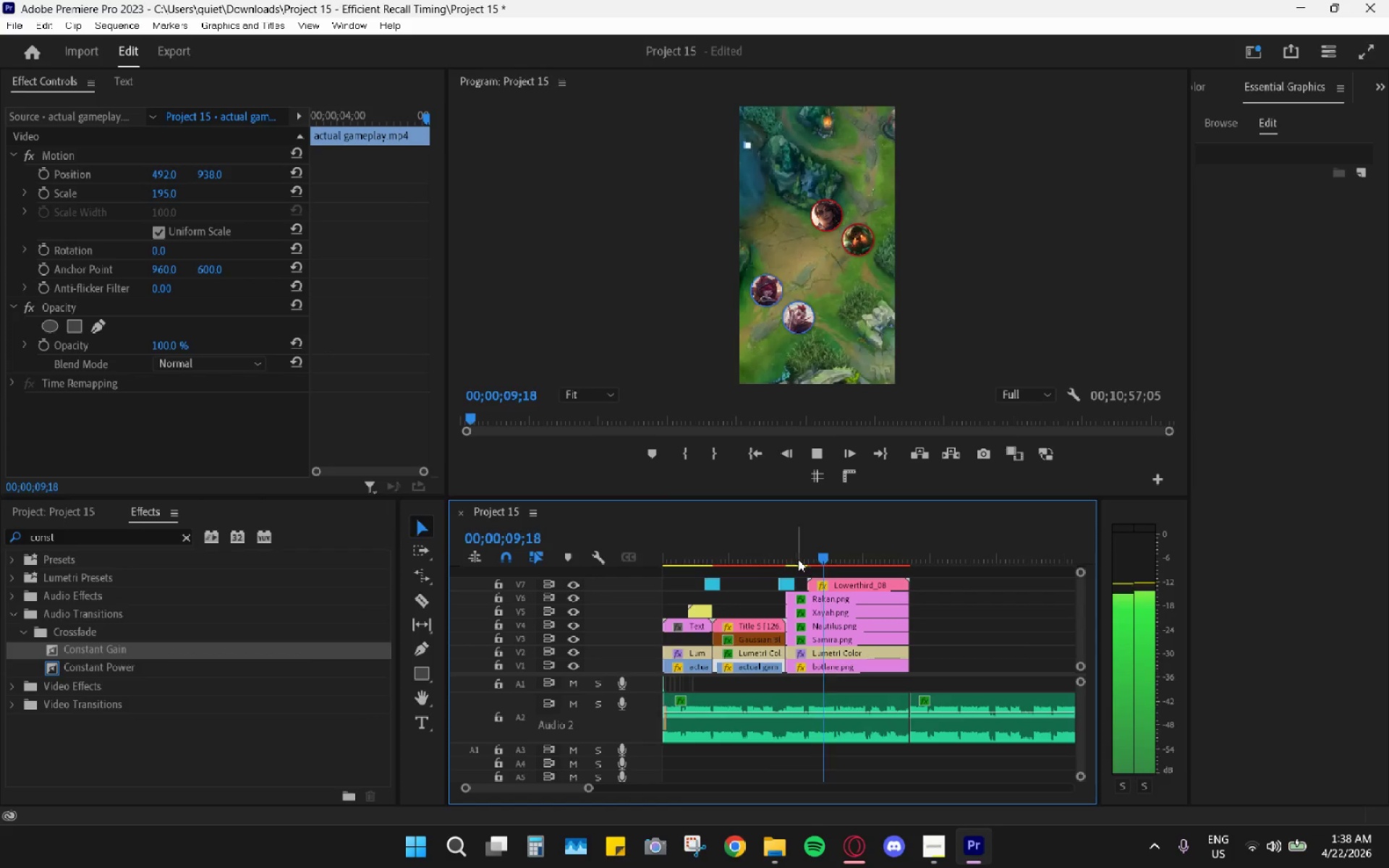 
wait(6.17)
 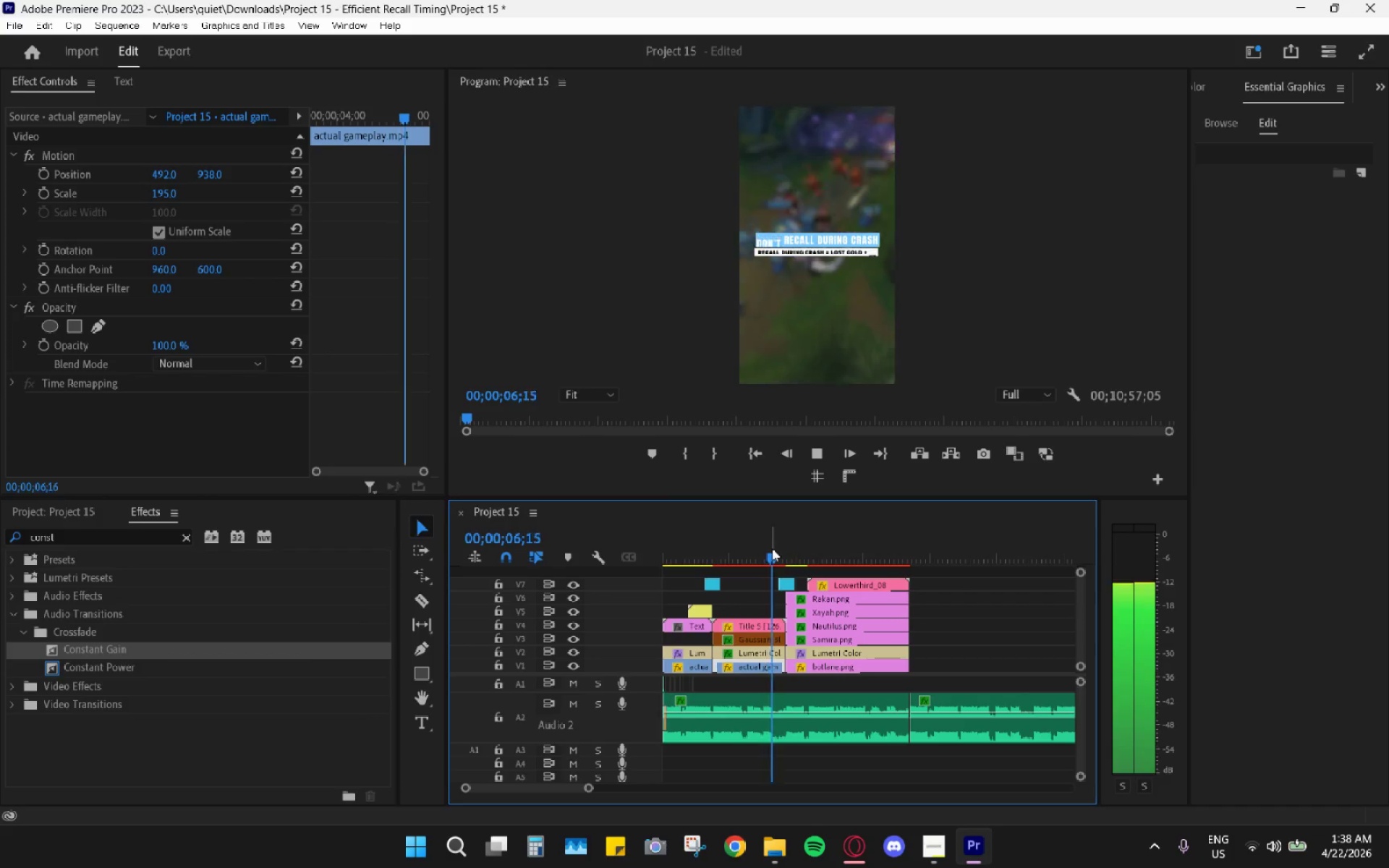 
key(Space)
 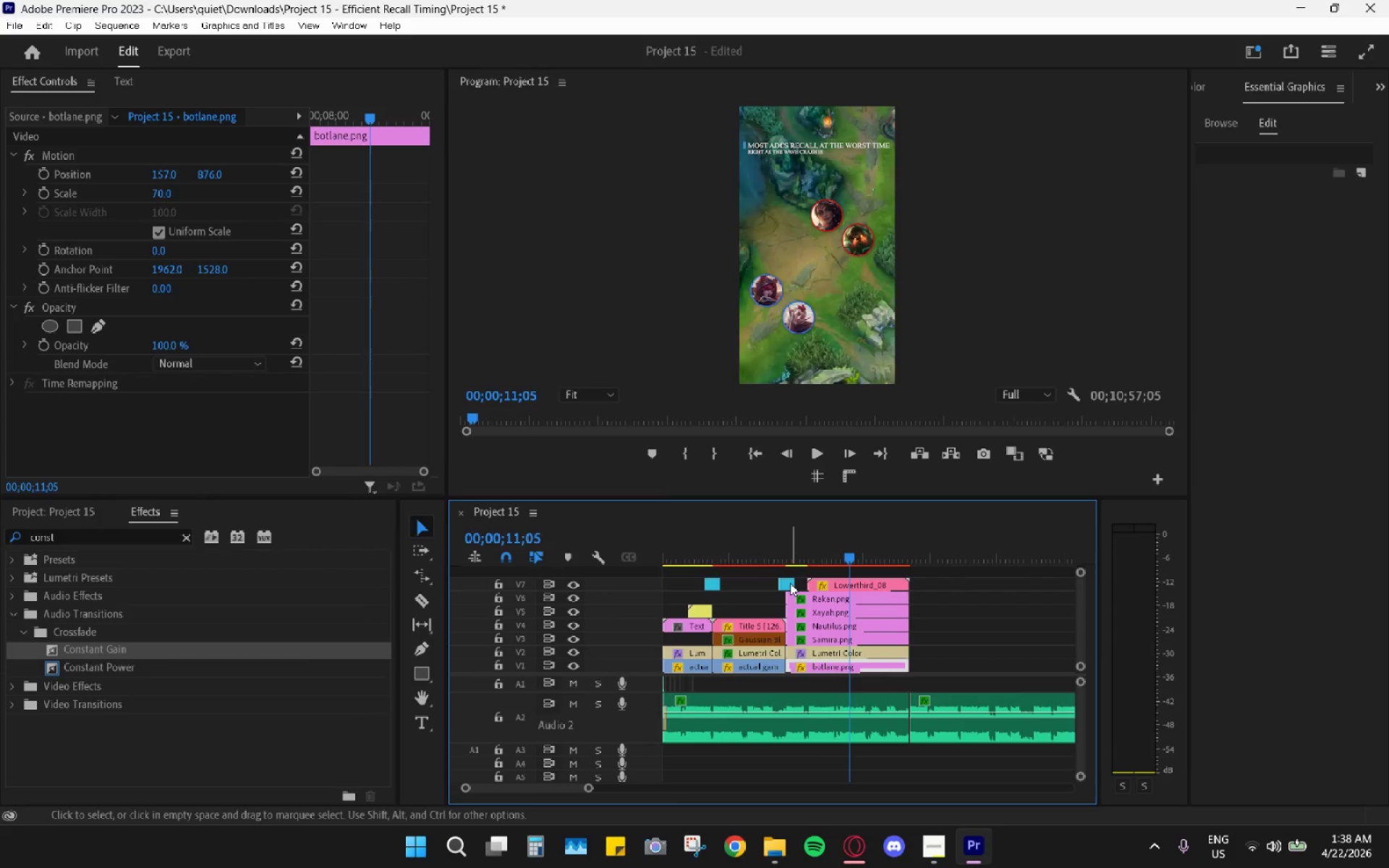 
left_click_drag(start_coordinate=[790, 583], to_coordinate=[788, 571])
 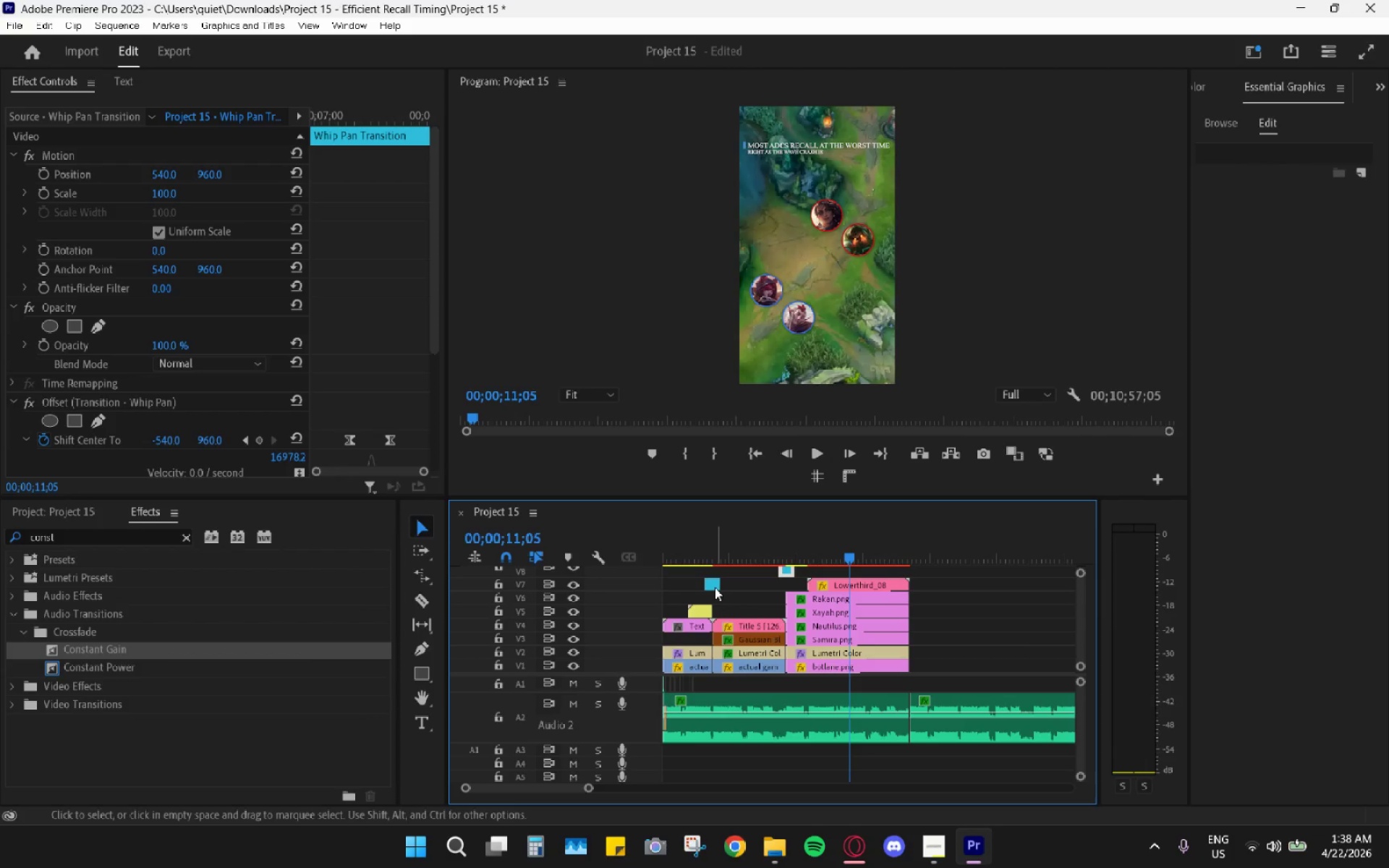 
left_click_drag(start_coordinate=[713, 585], to_coordinate=[713, 576])
 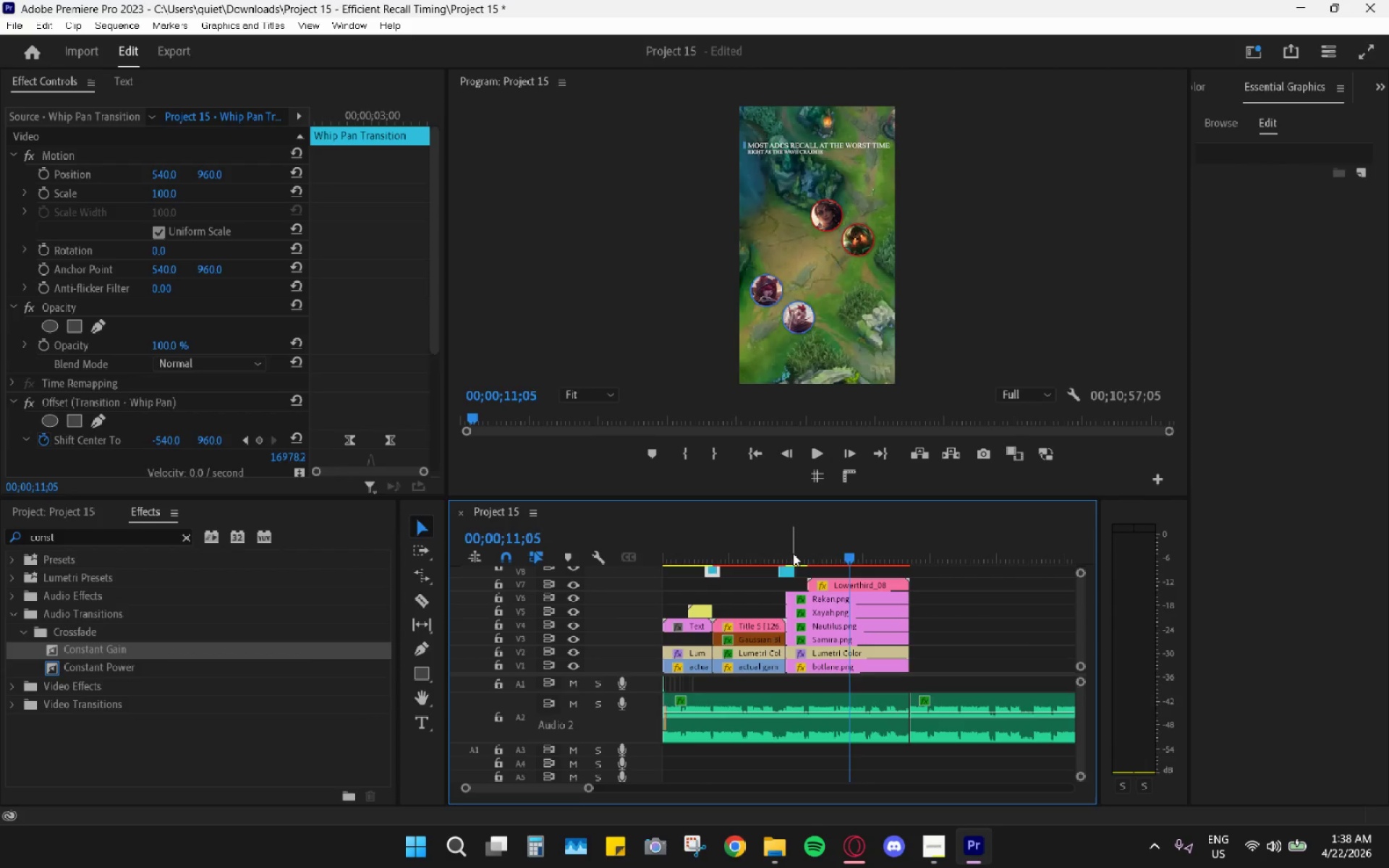 
left_click_drag(start_coordinate=[794, 553], to_coordinate=[788, 556])
 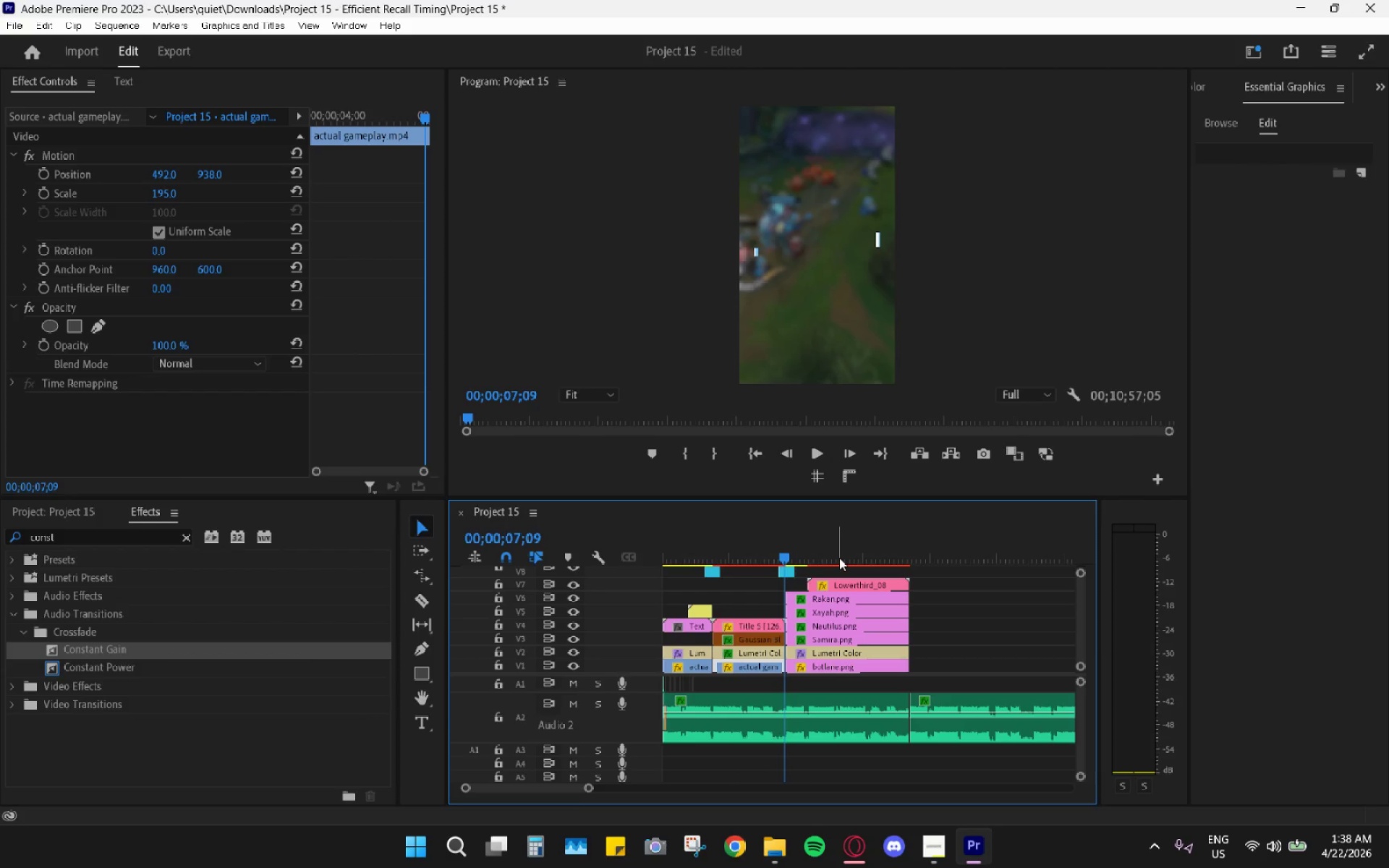 
key(Space)
 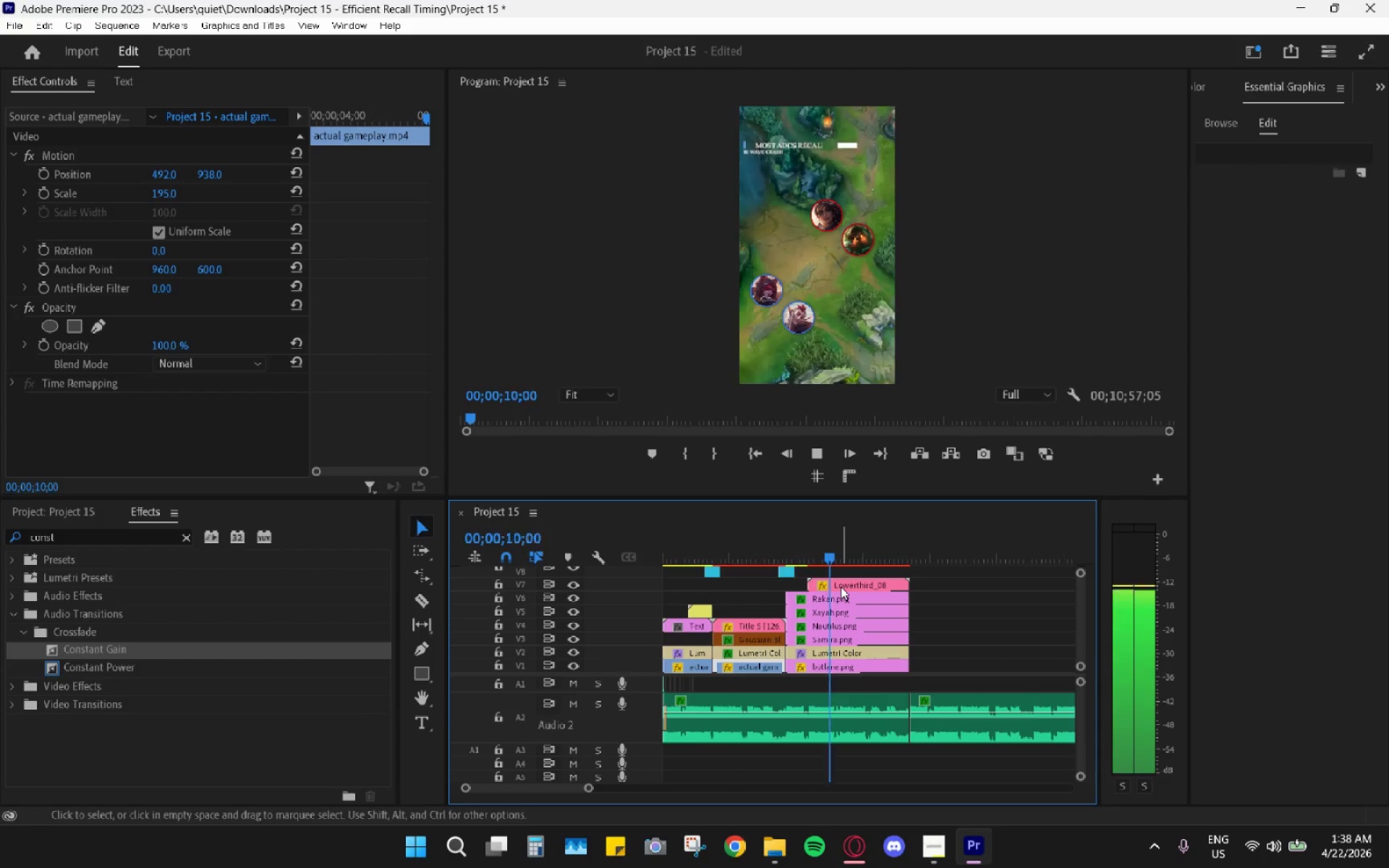 
key(Space)
 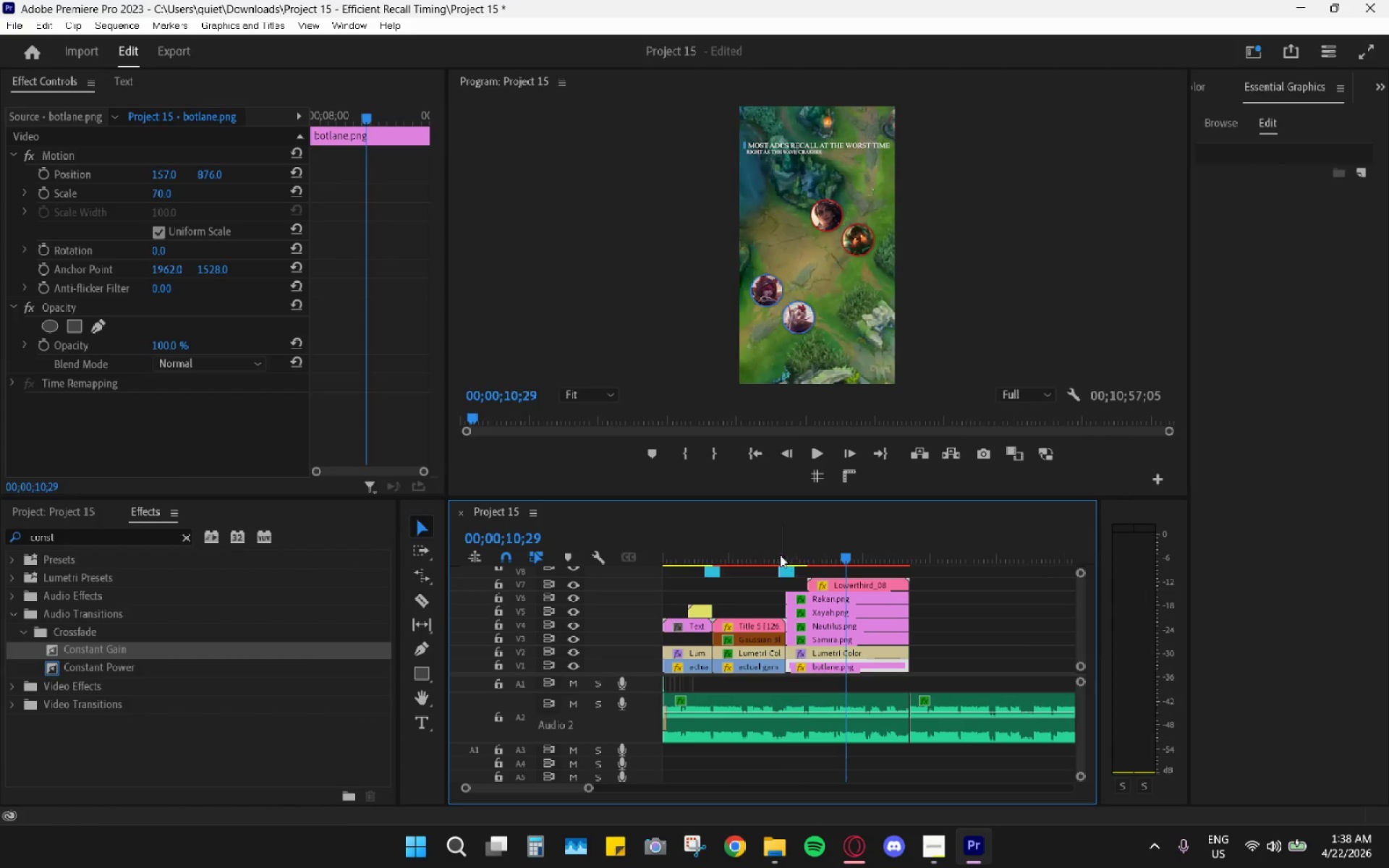 
left_click_drag(start_coordinate=[771, 552], to_coordinate=[724, 535])
 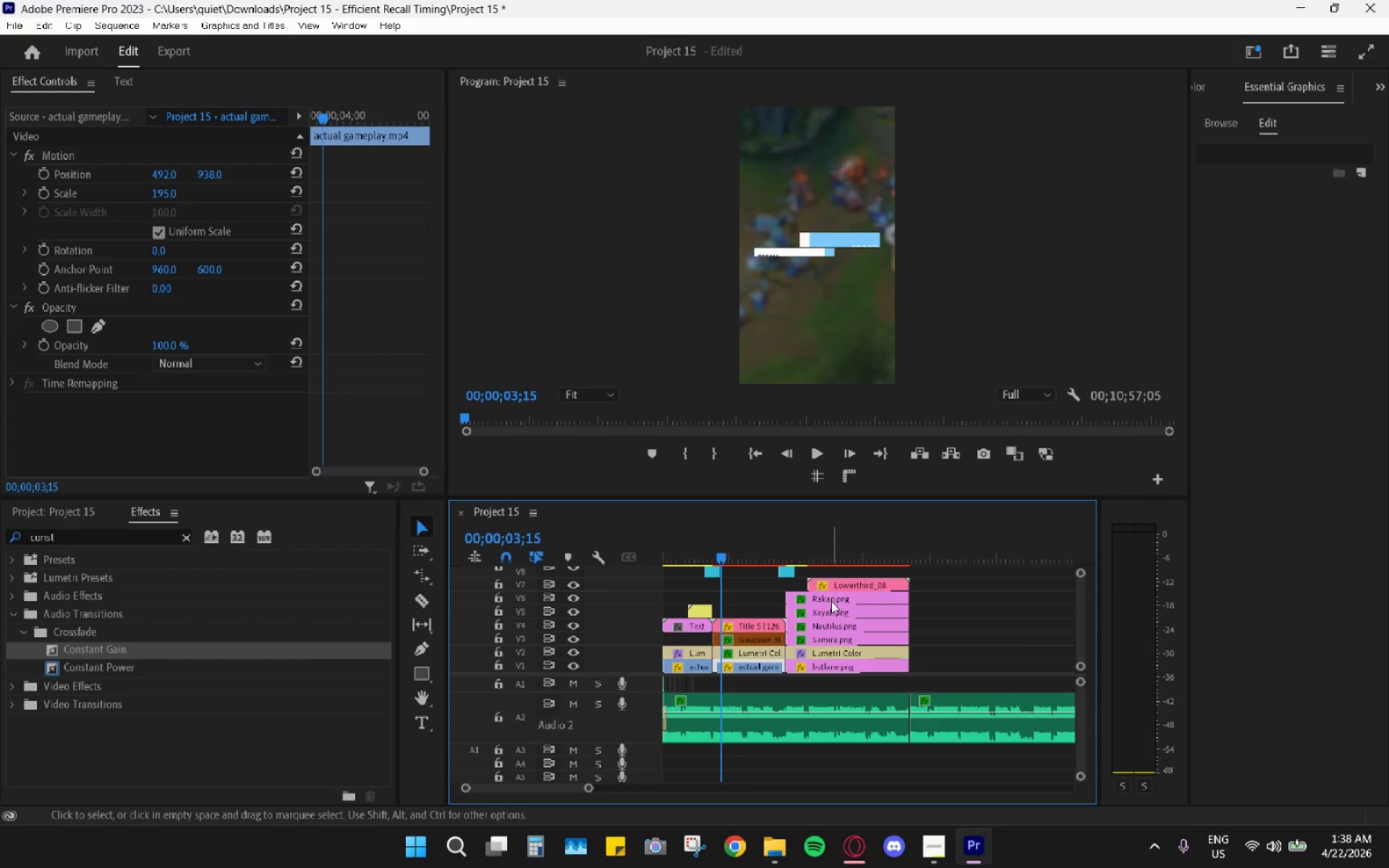 
left_click([843, 582])
 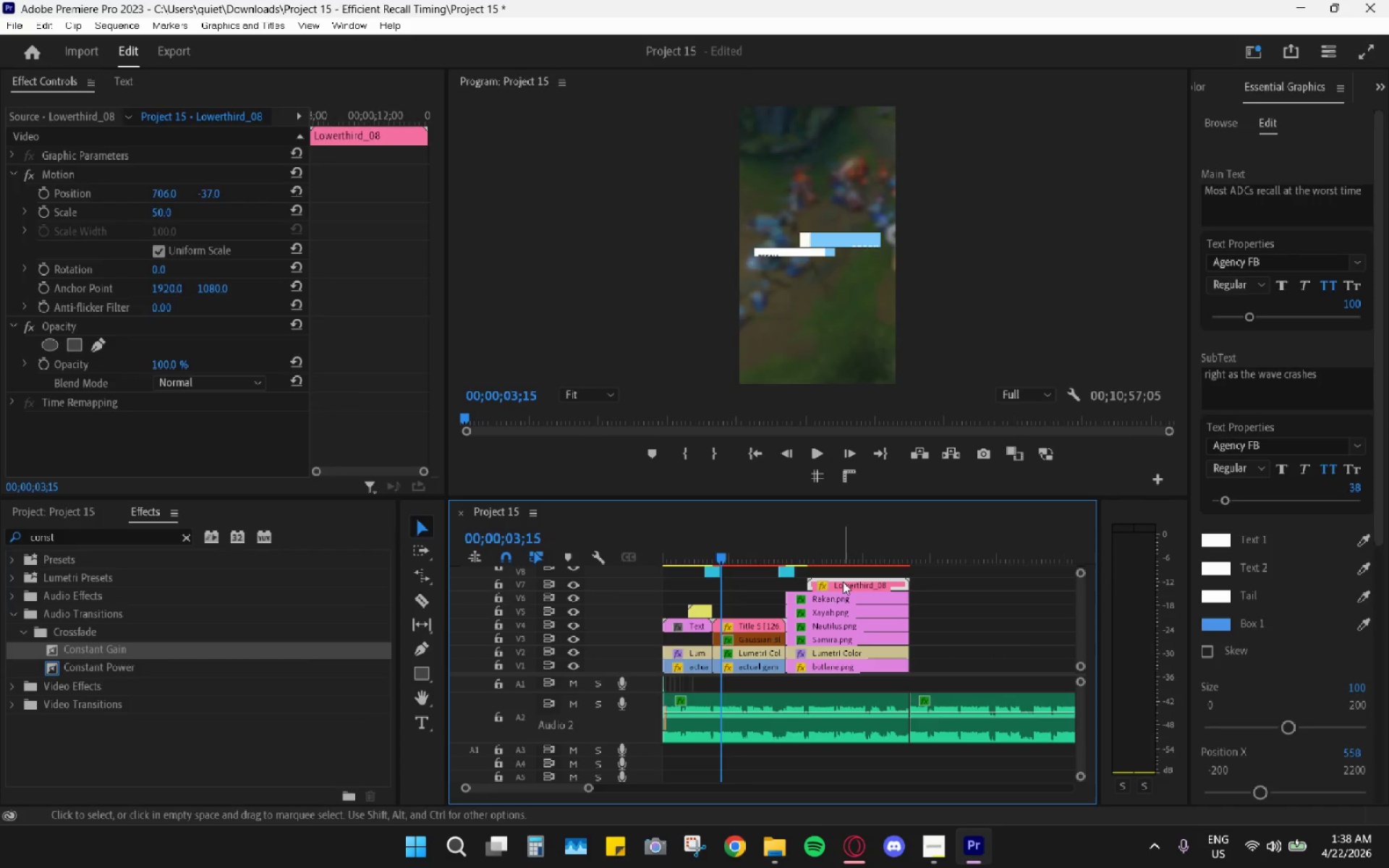 
key(H)
 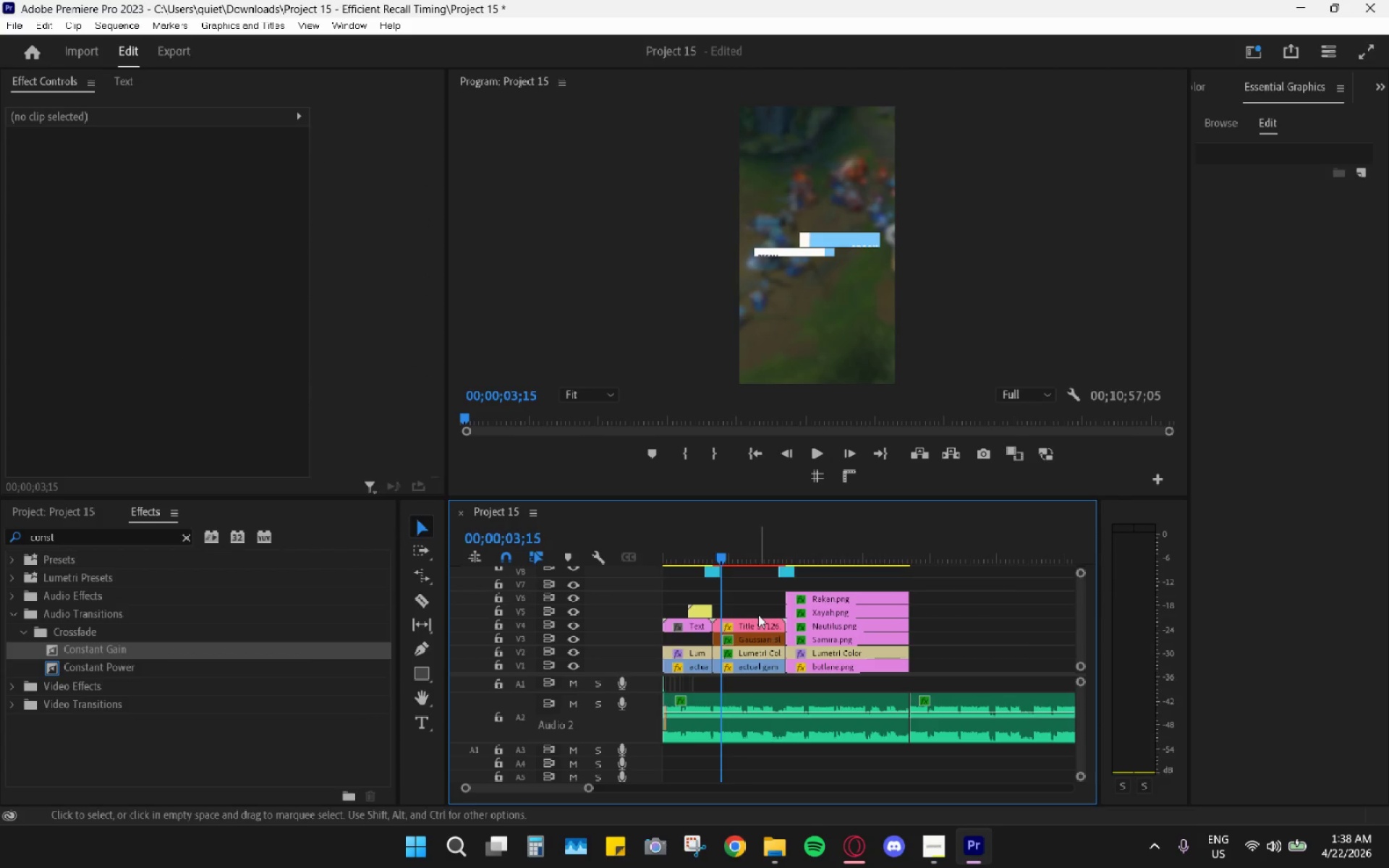 
left_click([748, 626])
 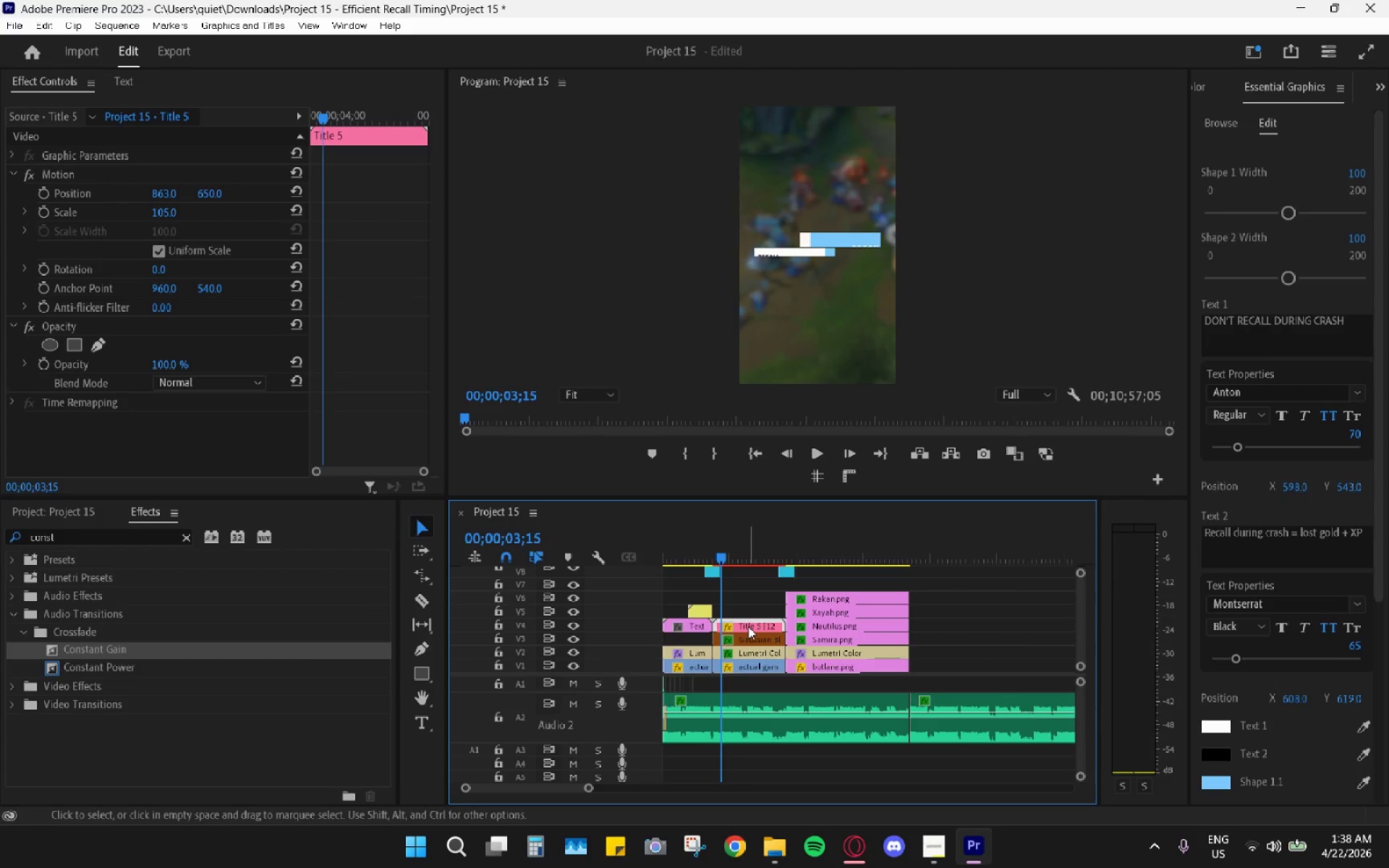 
hold_key(key=AltLeft, duration=2.33)
left_click_drag(start_coordinate=[748, 626], to_coordinate=[752, 597])
 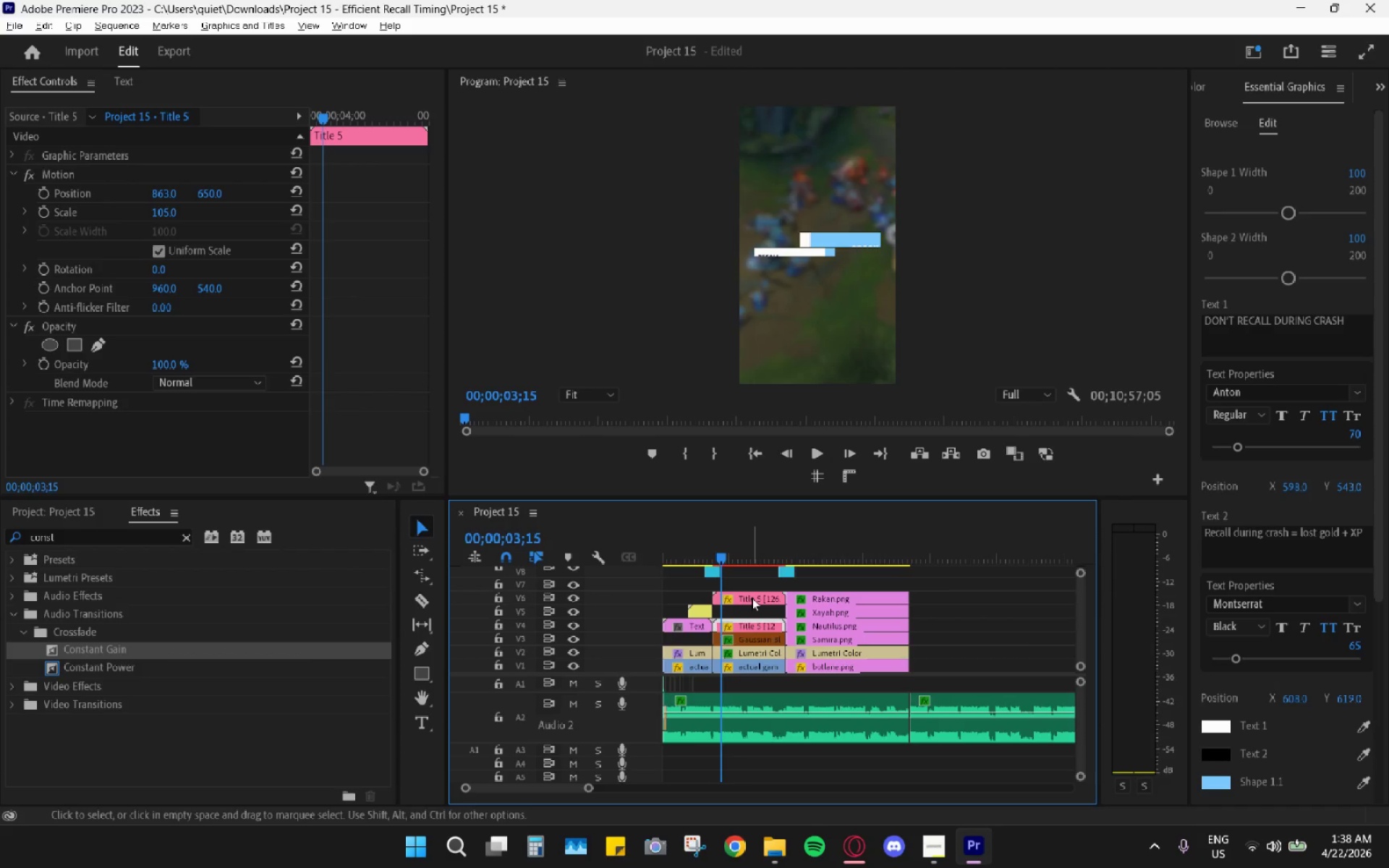 
left_click_drag(start_coordinate=[752, 597], to_coordinate=[752, 586])
 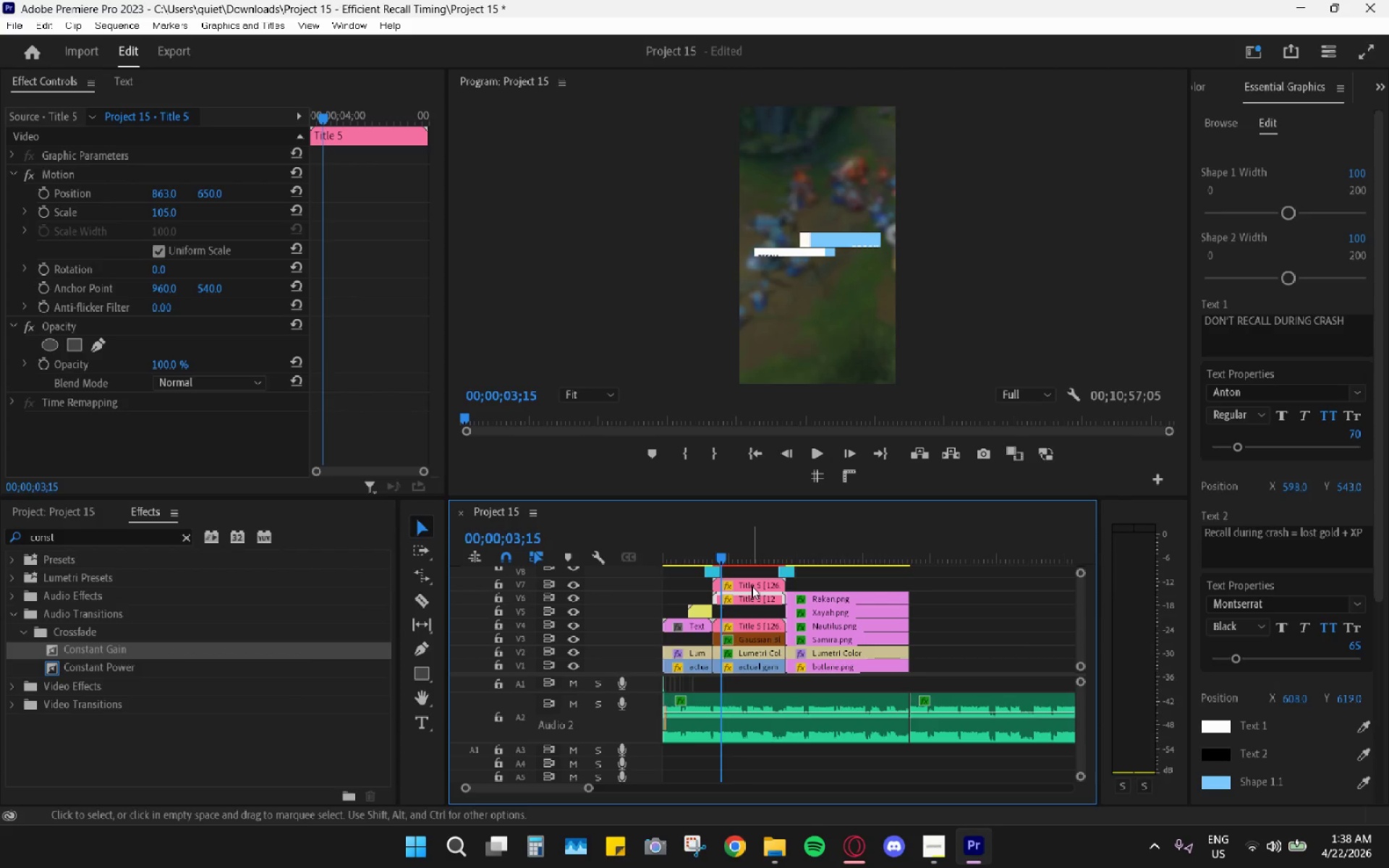 
key(Control+Z)
 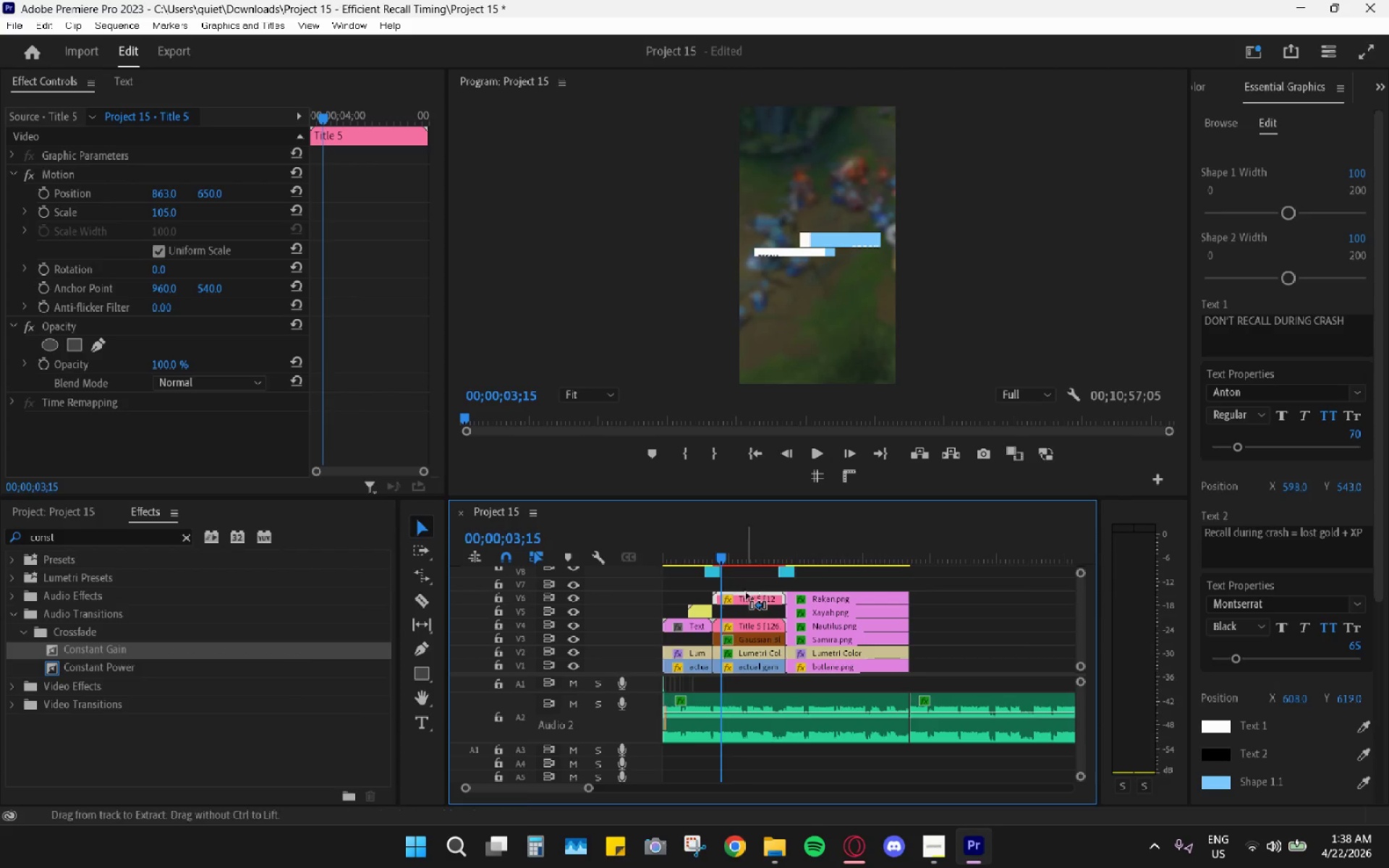 
left_click_drag(start_coordinate=[746, 594], to_coordinate=[817, 584])
 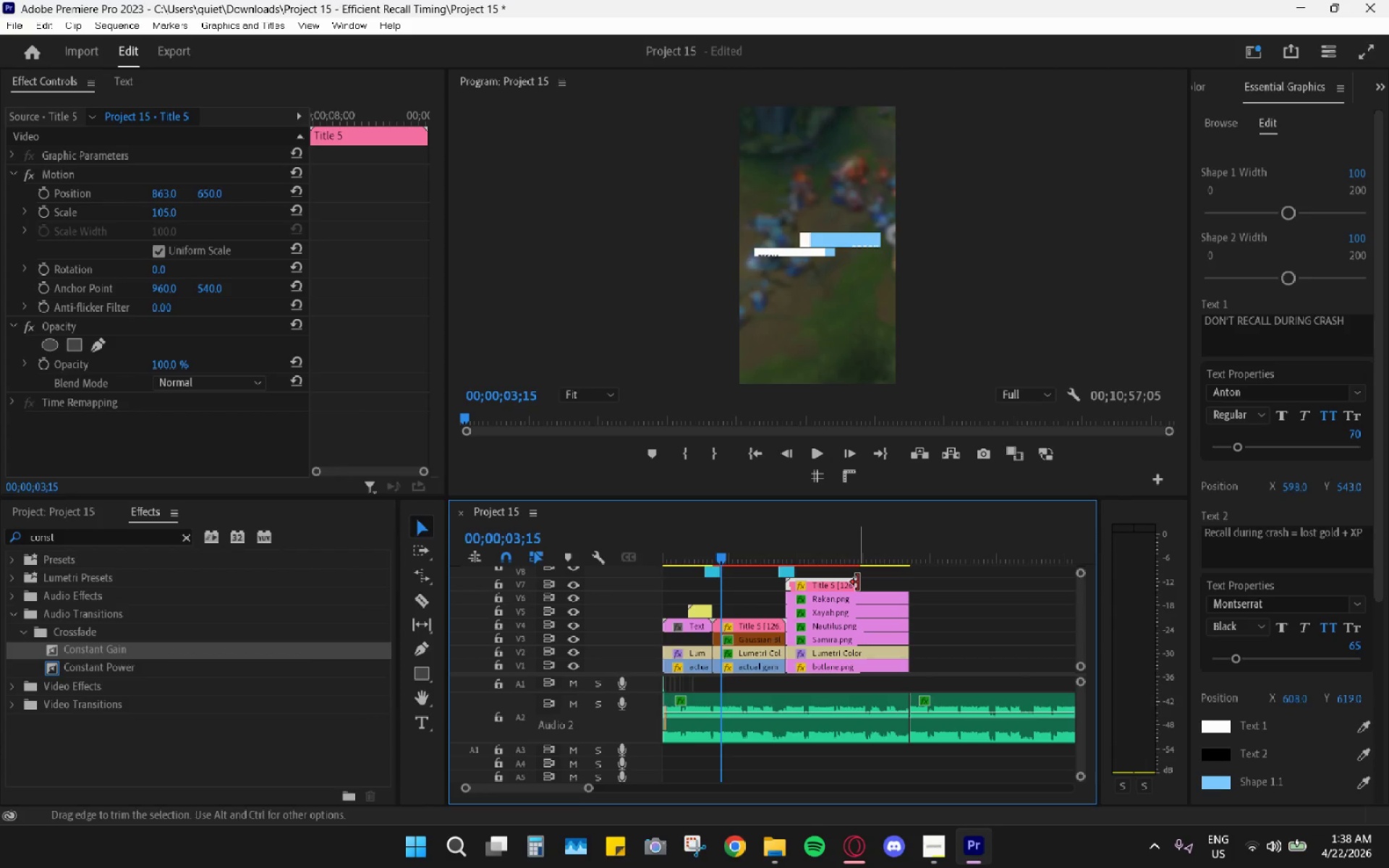 
key(R)
 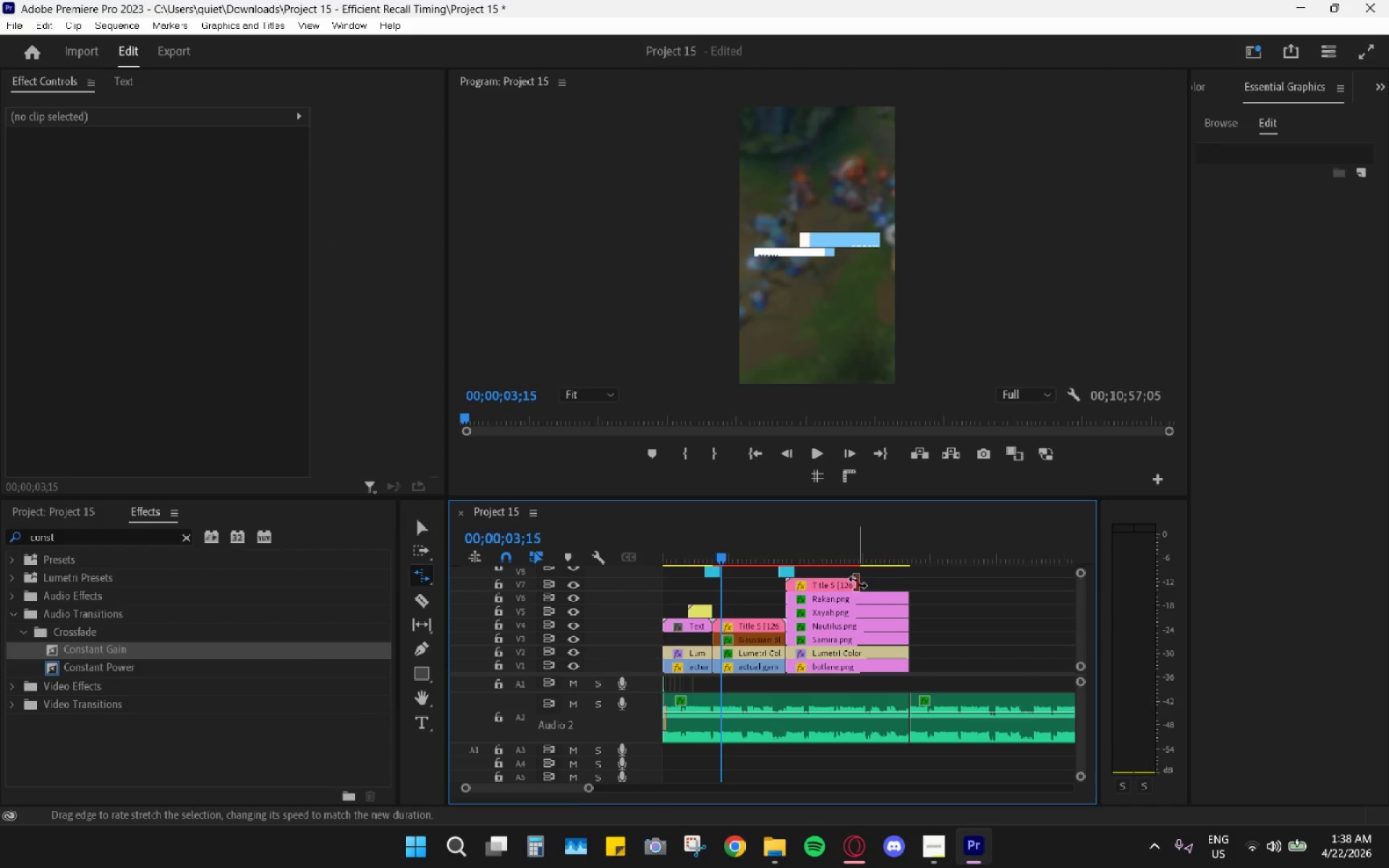 
left_click_drag(start_coordinate=[857, 582], to_coordinate=[904, 584])
 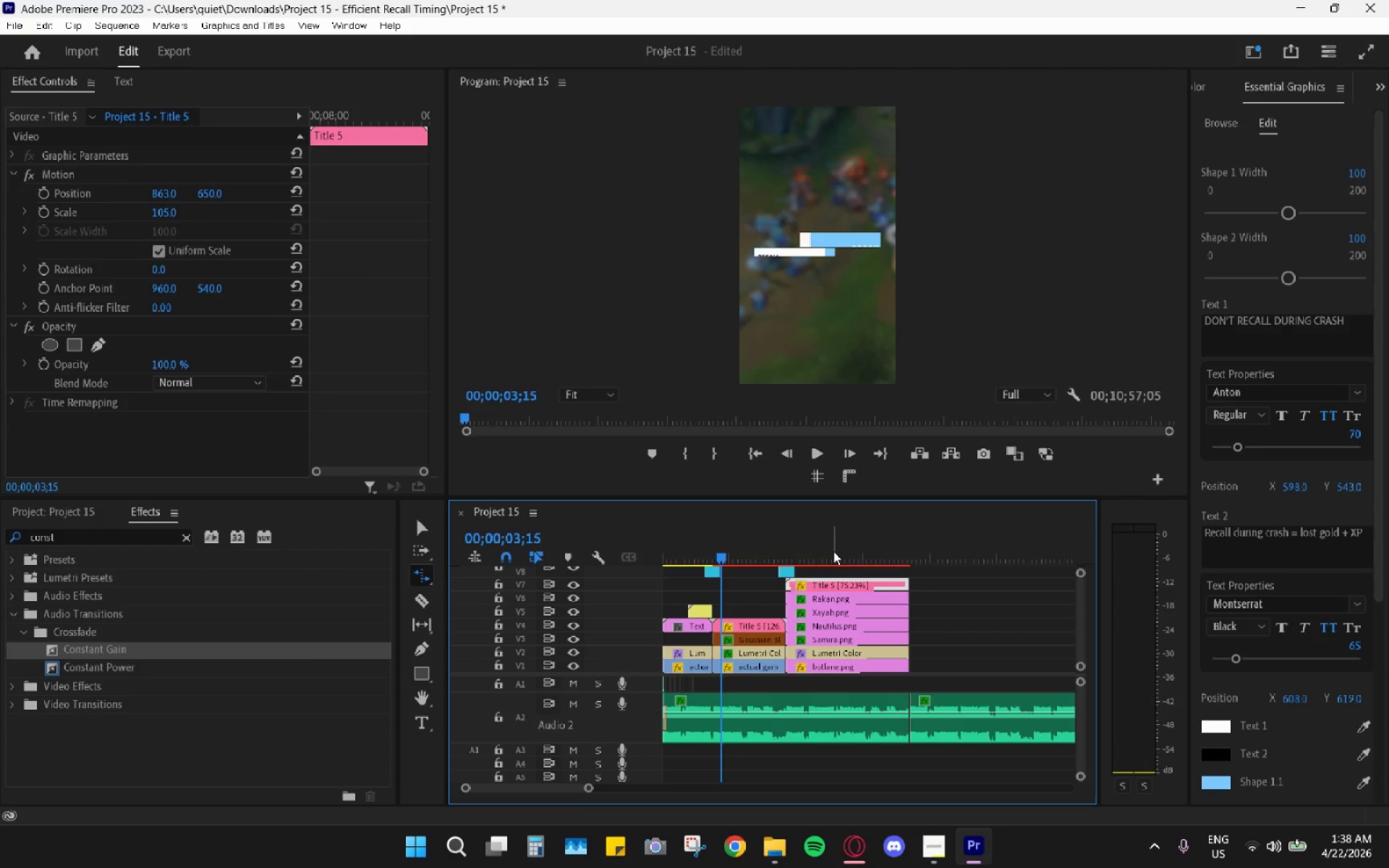 
key(V)
 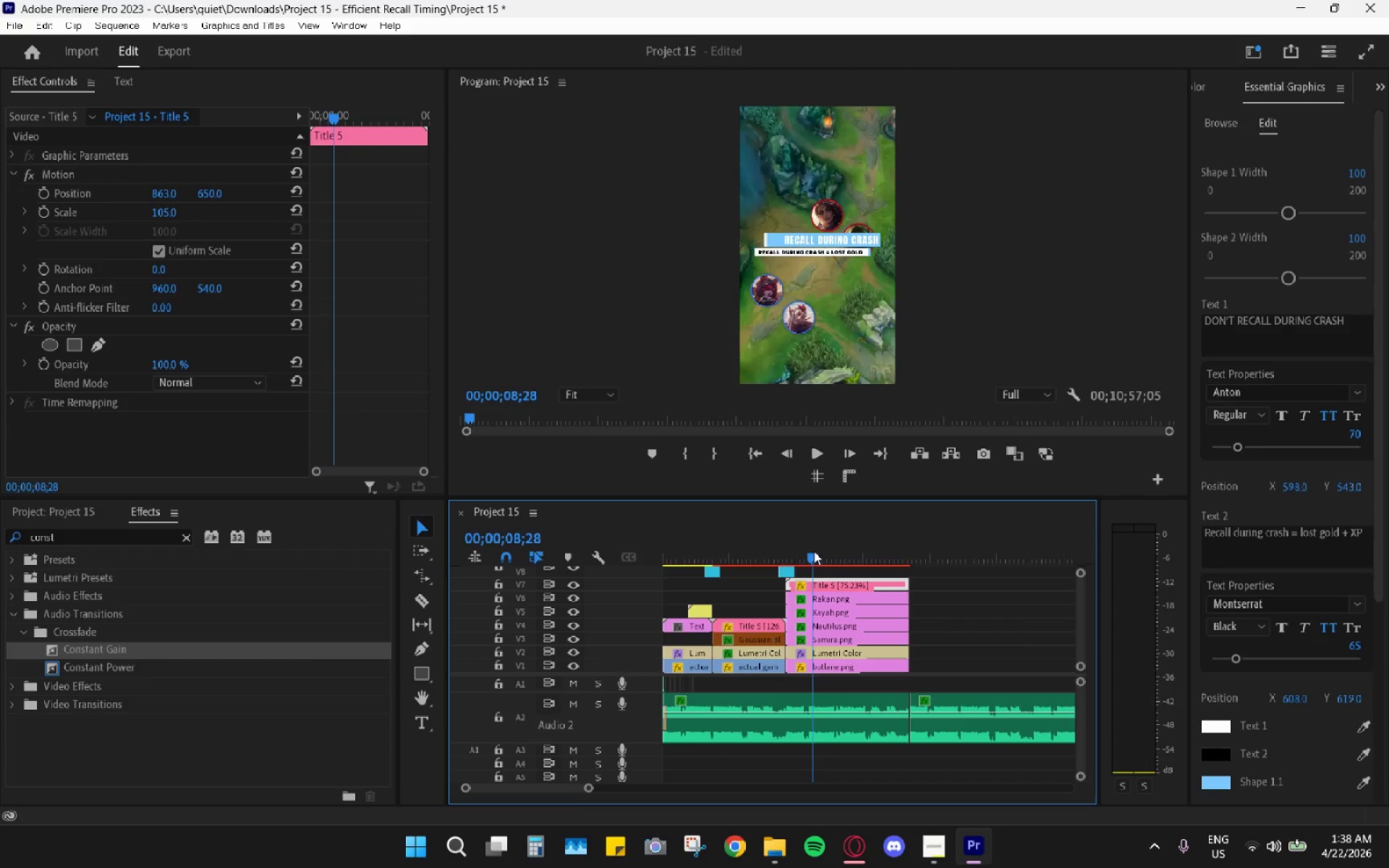 
key(Space)
 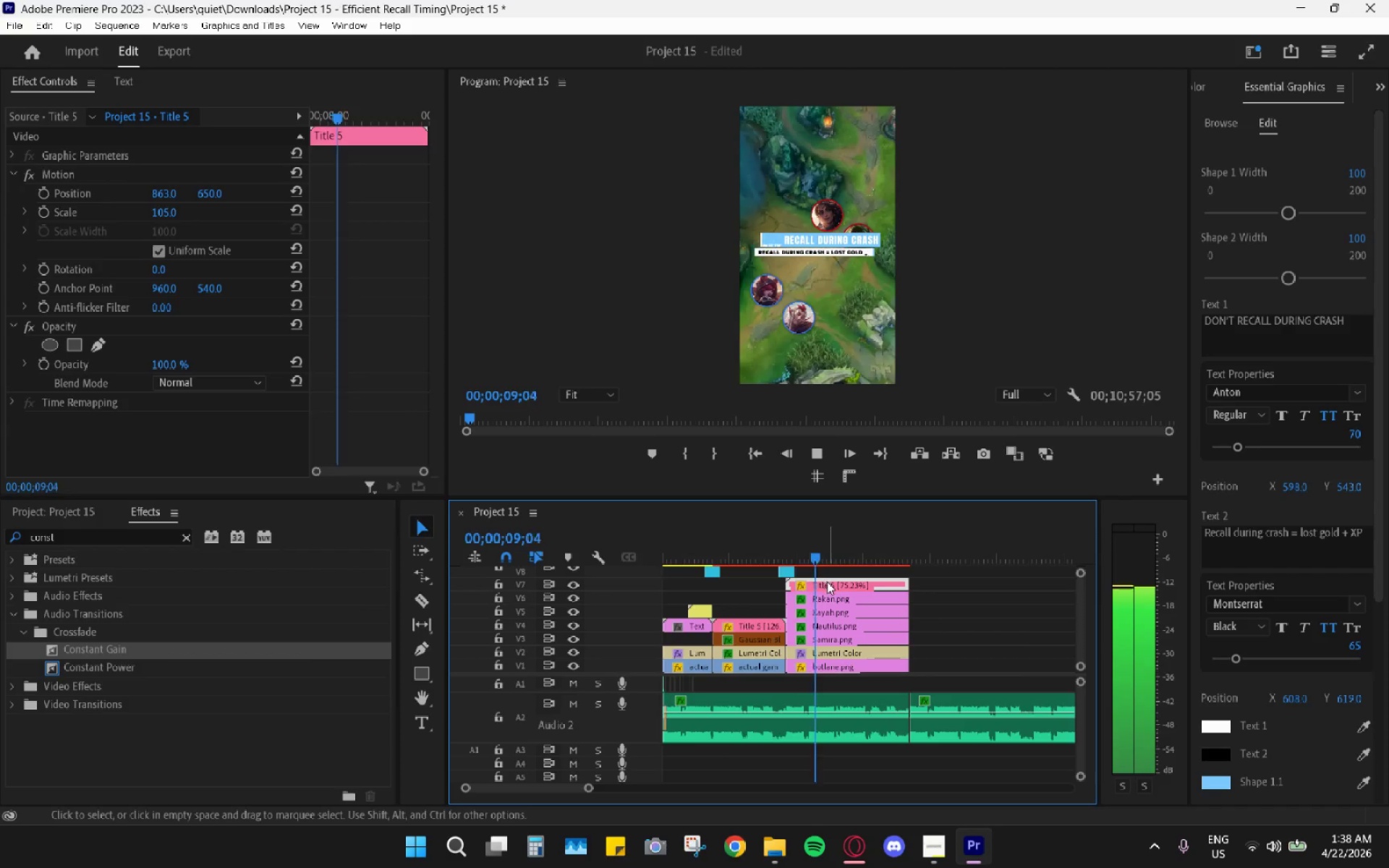 
key(Space)
 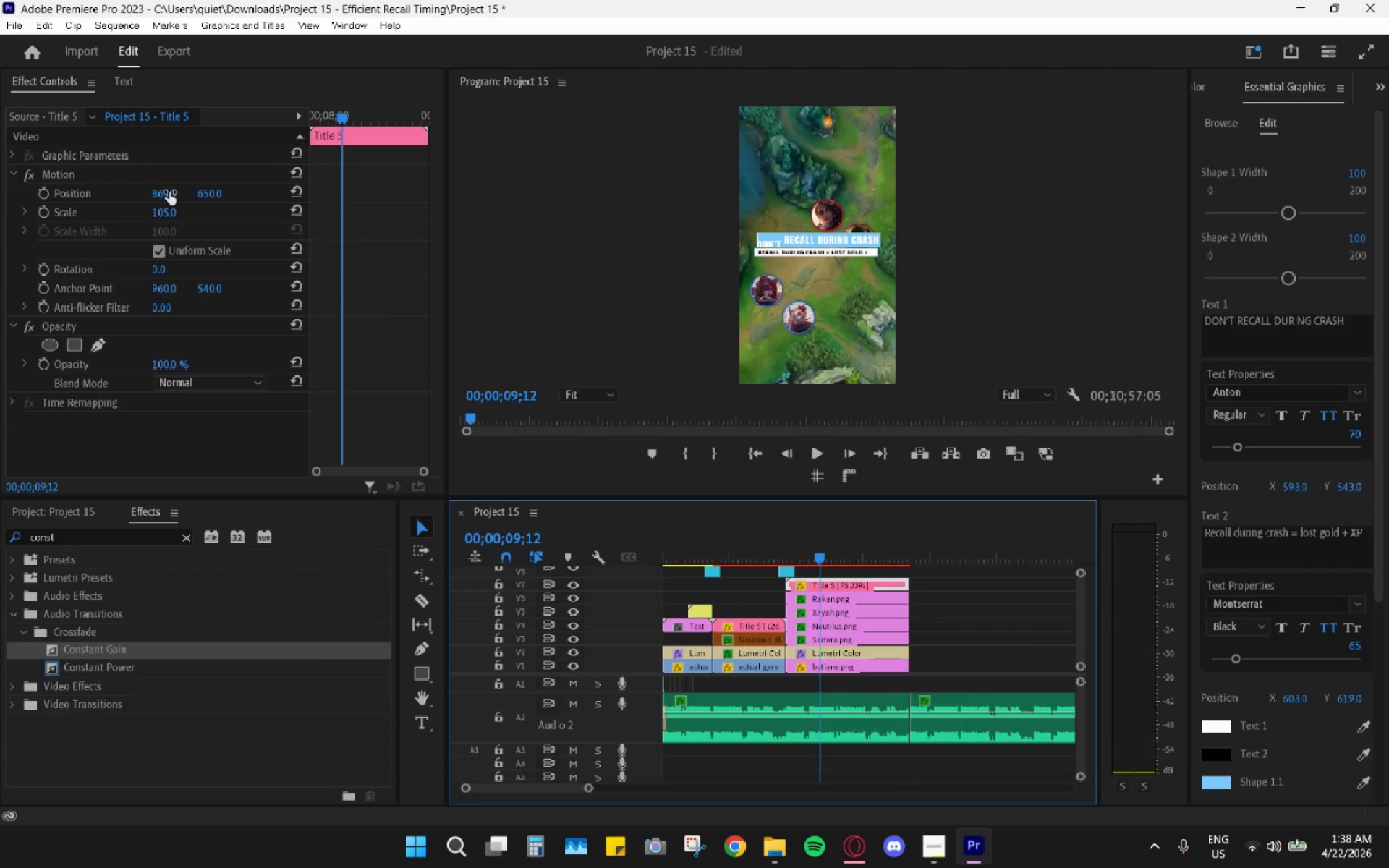 
left_click_drag(start_coordinate=[206, 195], to_coordinate=[10, 243])
 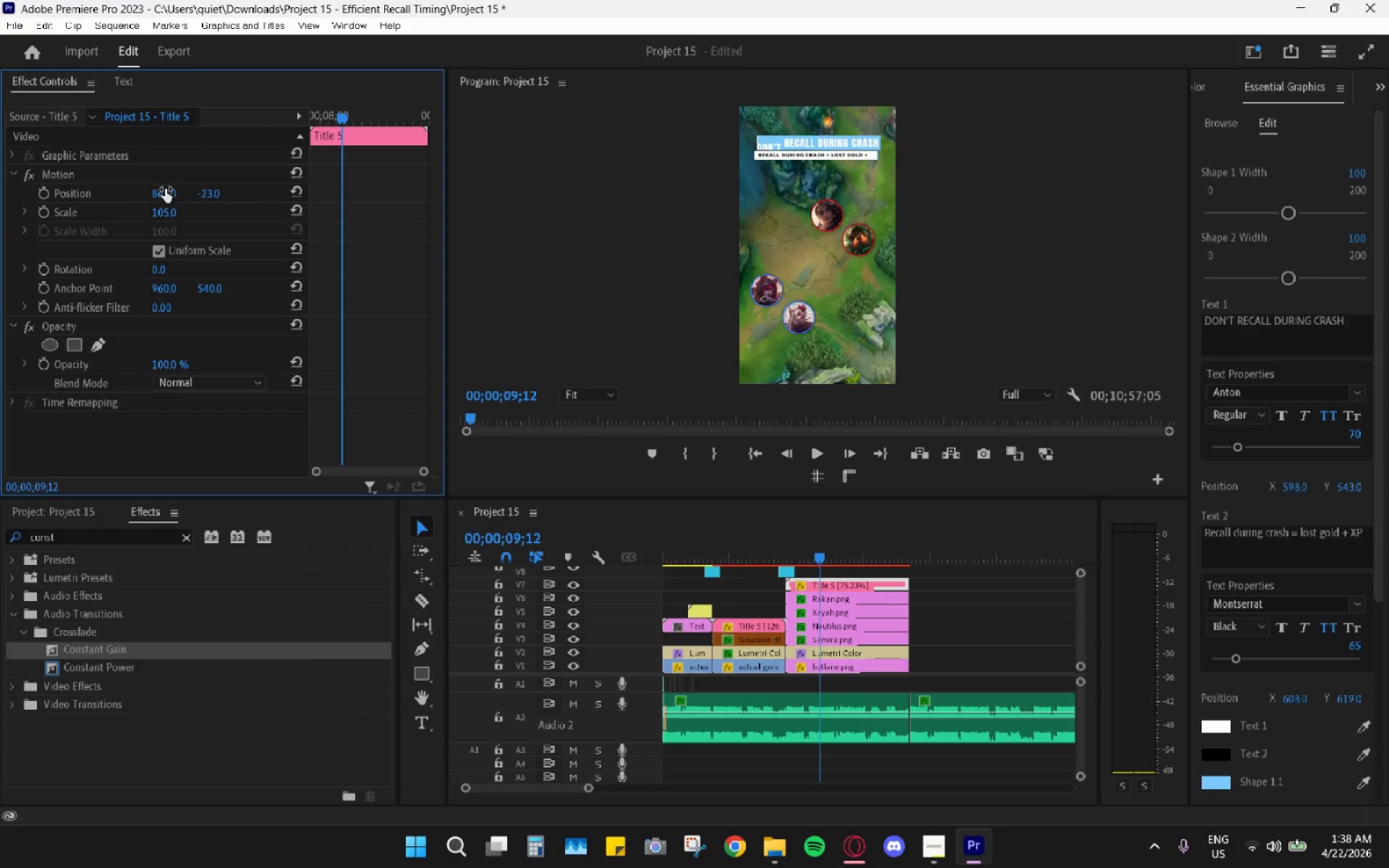 
left_click_drag(start_coordinate=[164, 189], to_coordinate=[75, 202])
 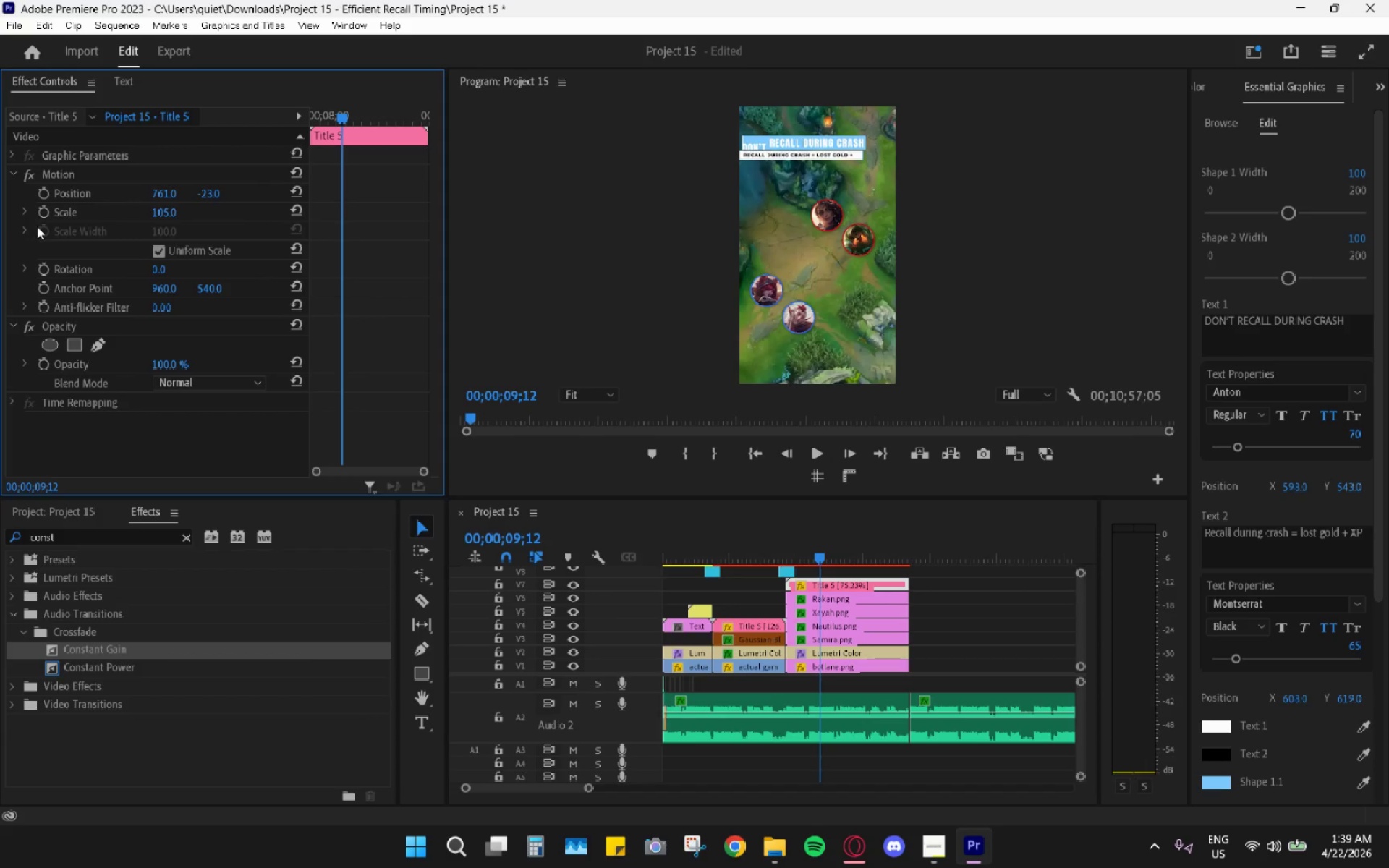 
left_click([156, 213])
 